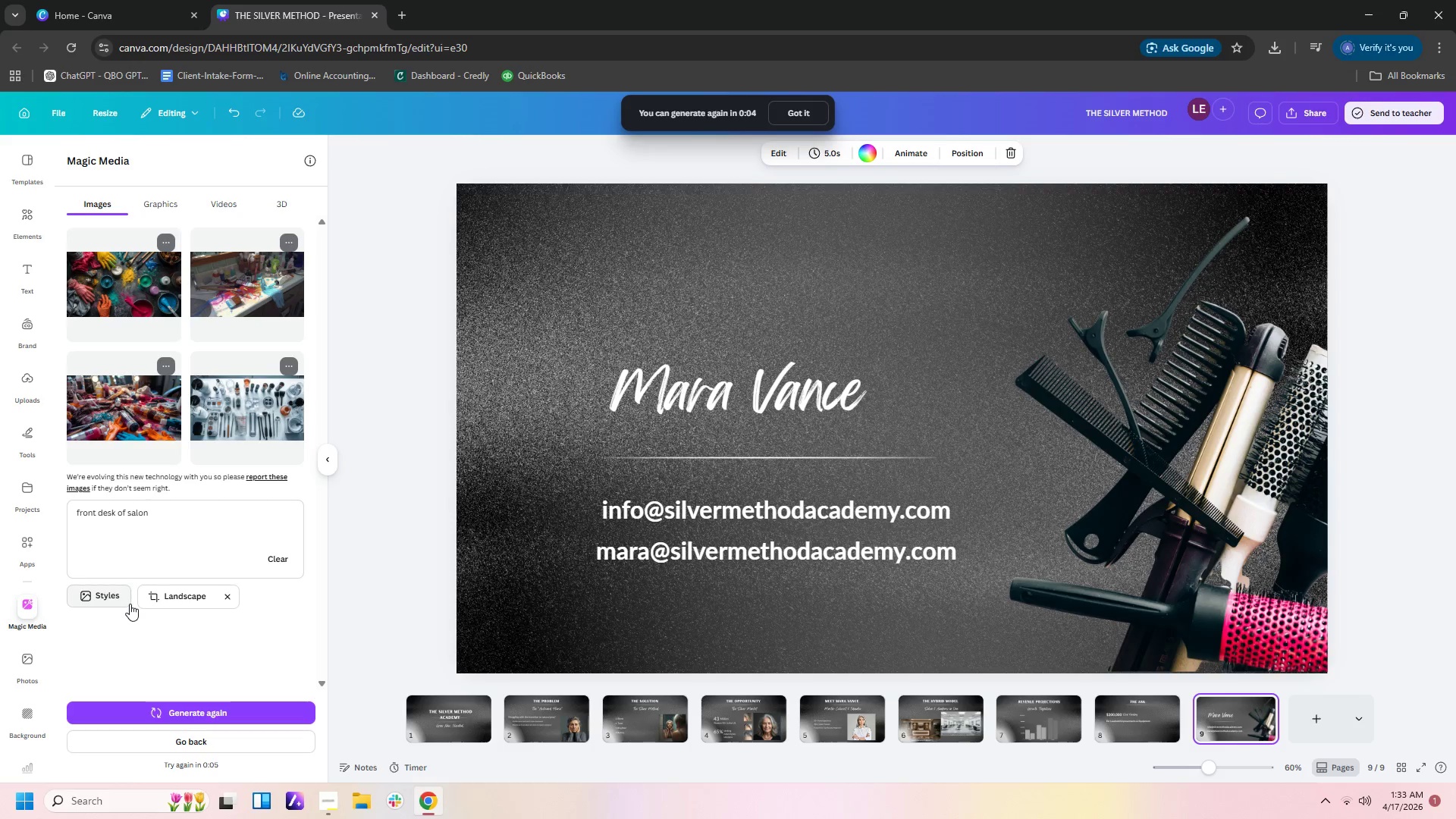 
wait(5.7)
 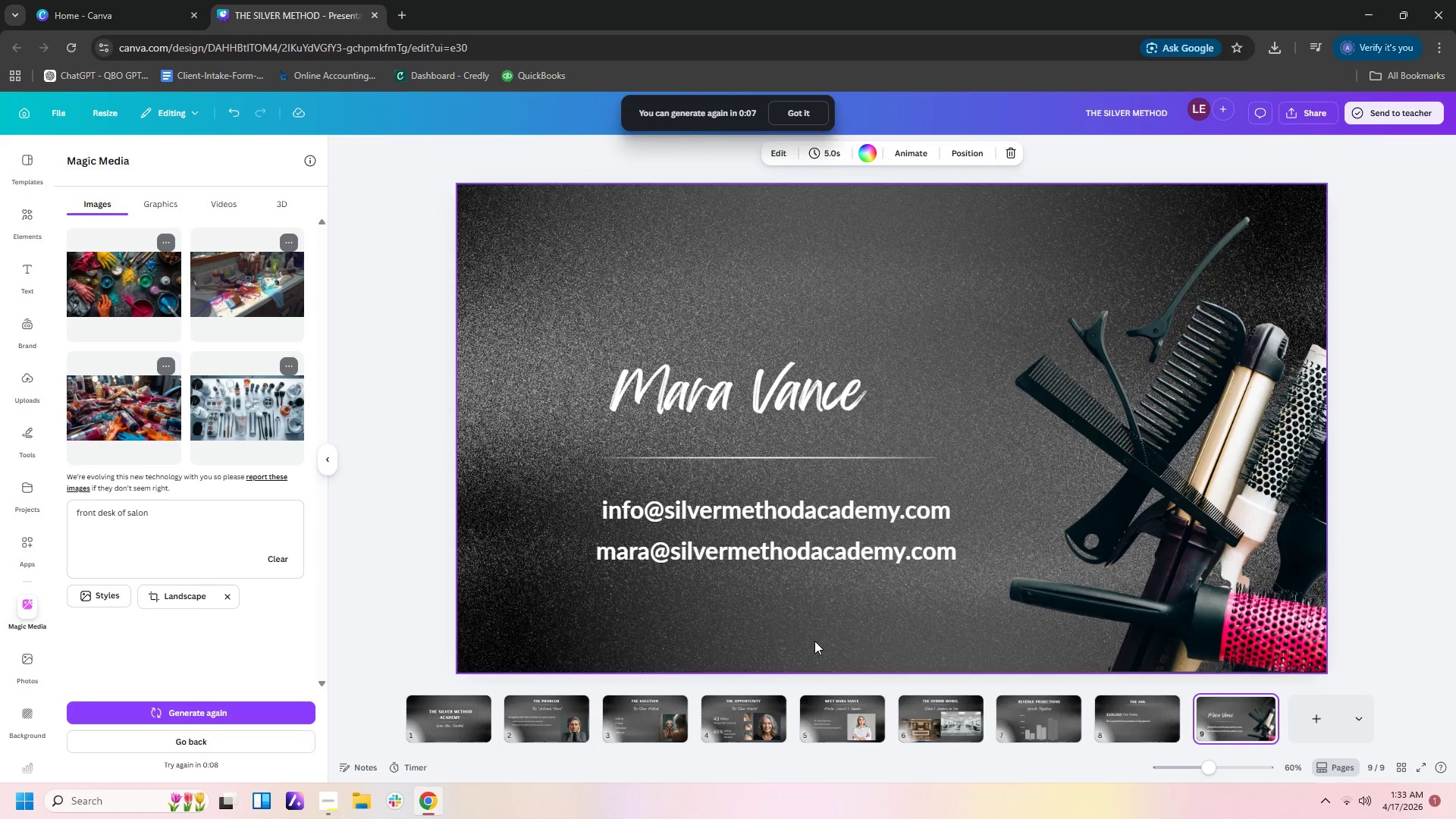 
left_click([466, 726])
 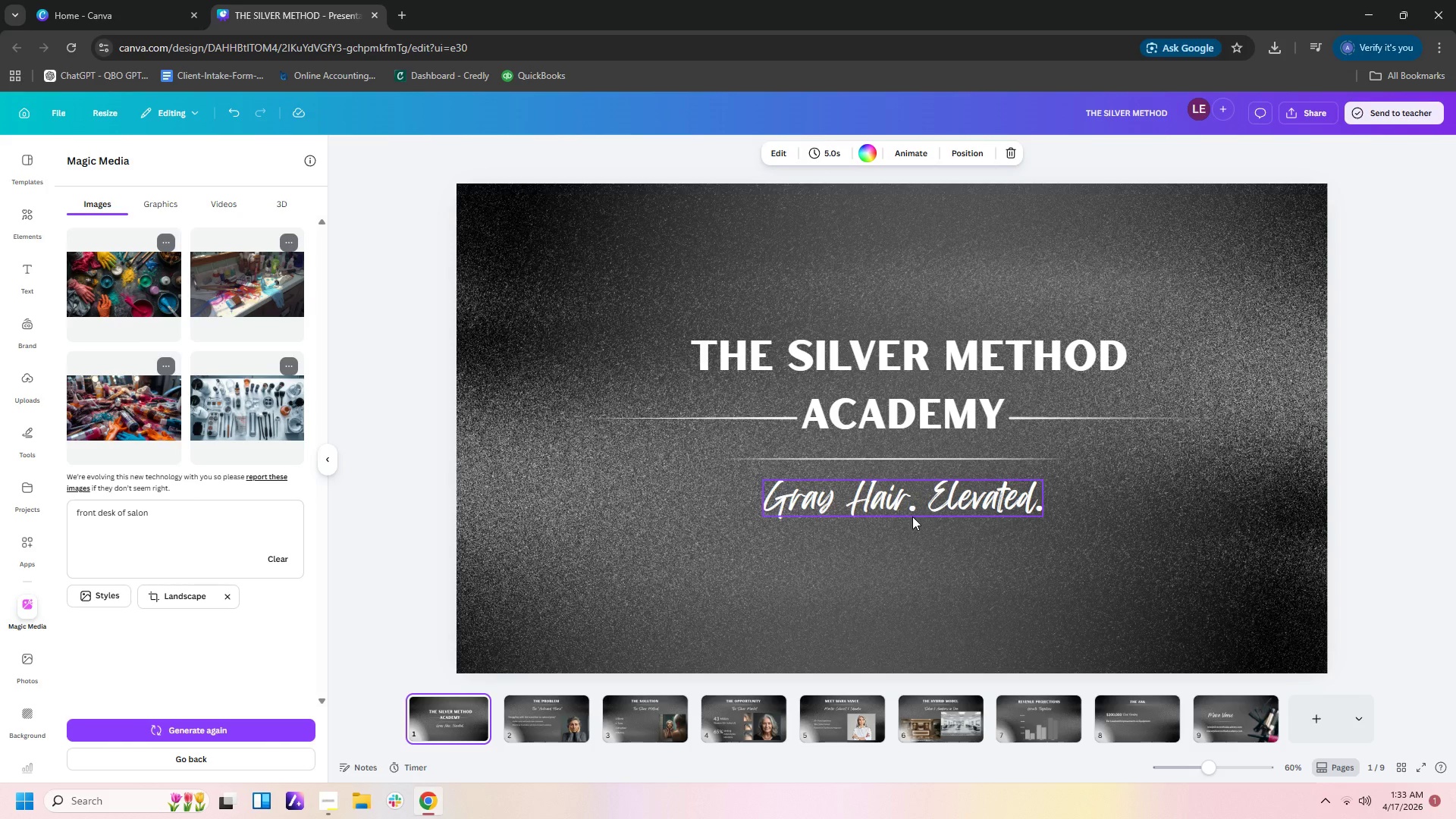 
wait(5.44)
 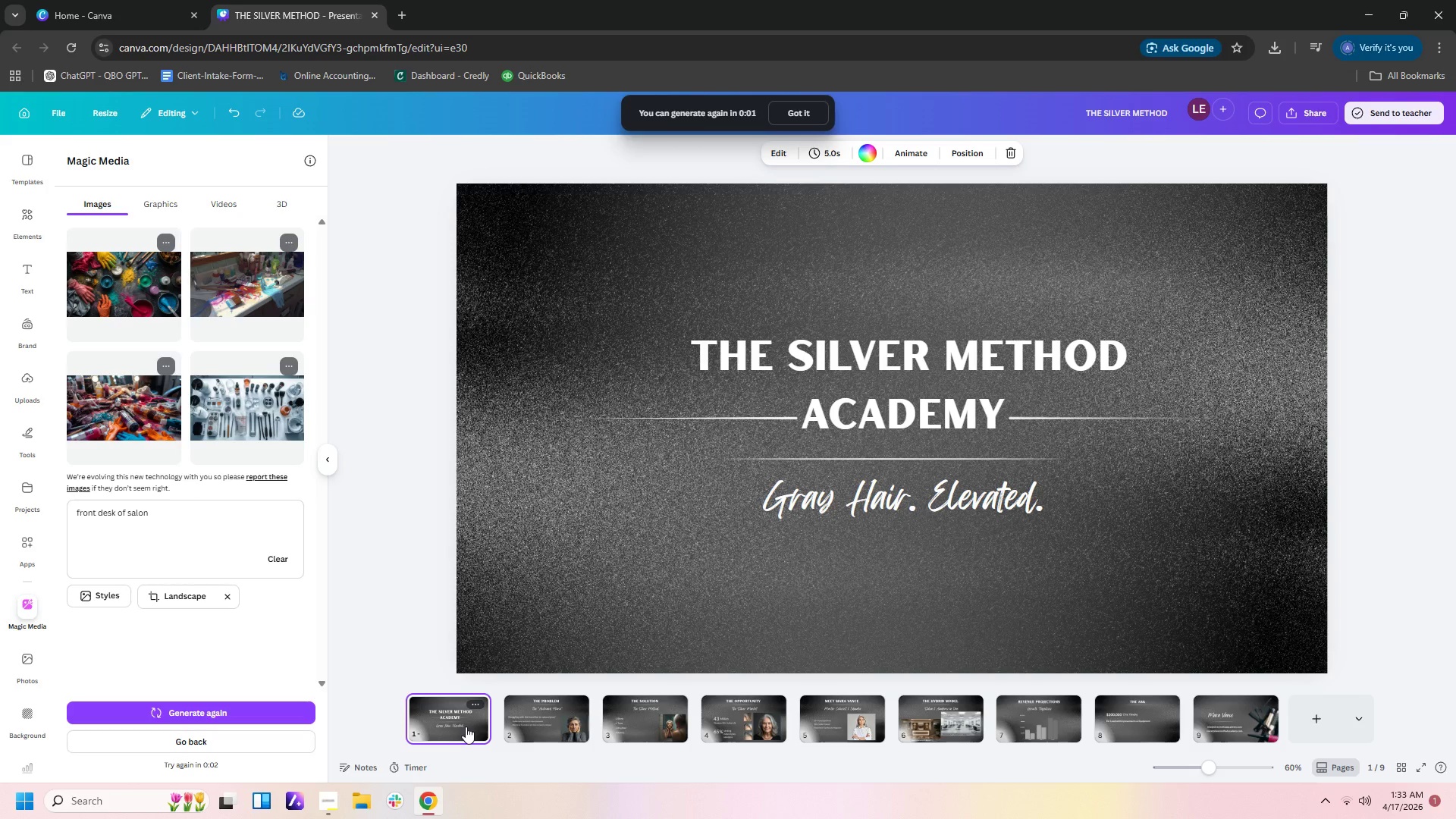 
left_click([544, 706])
 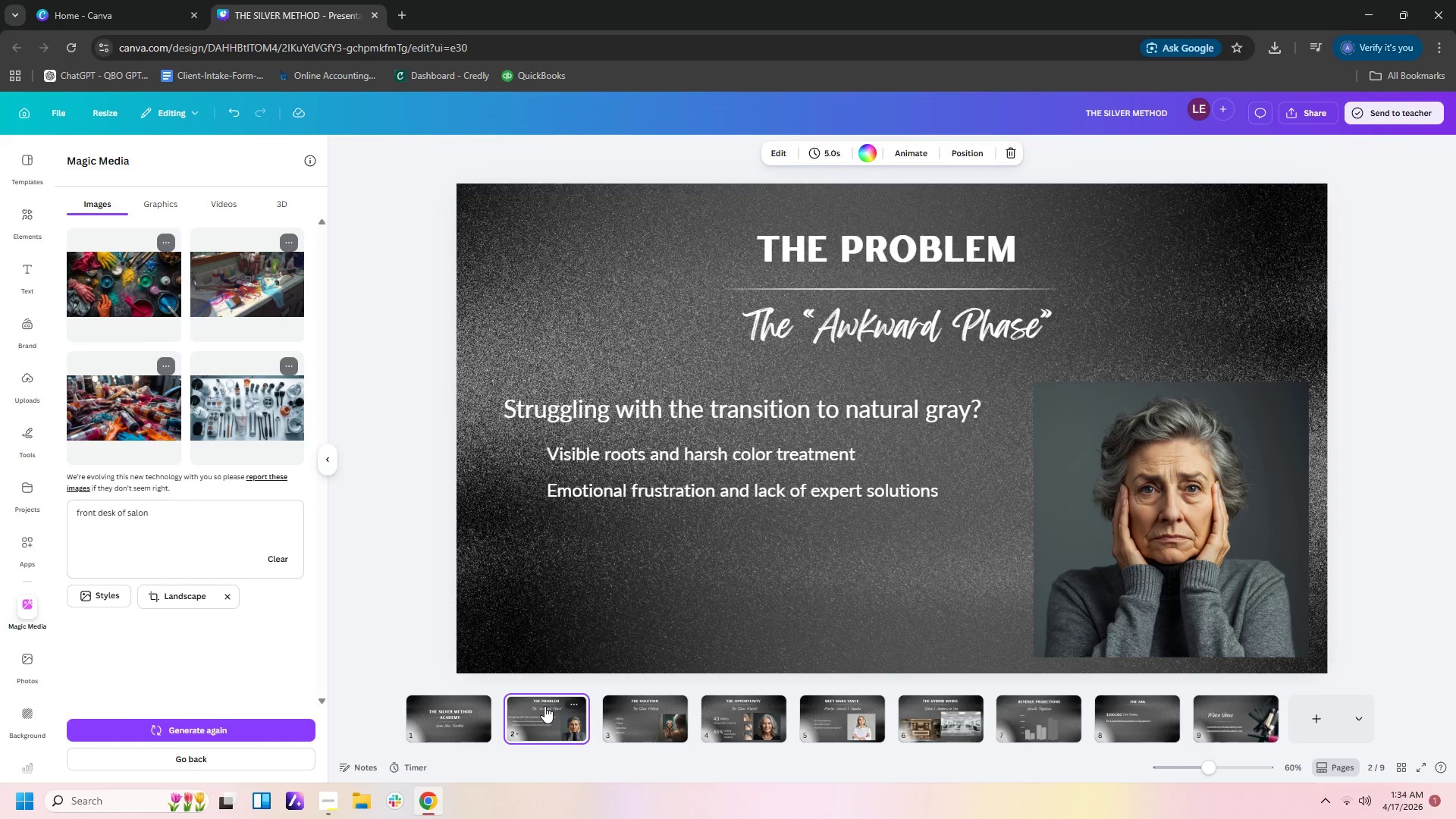 
wait(8.77)
 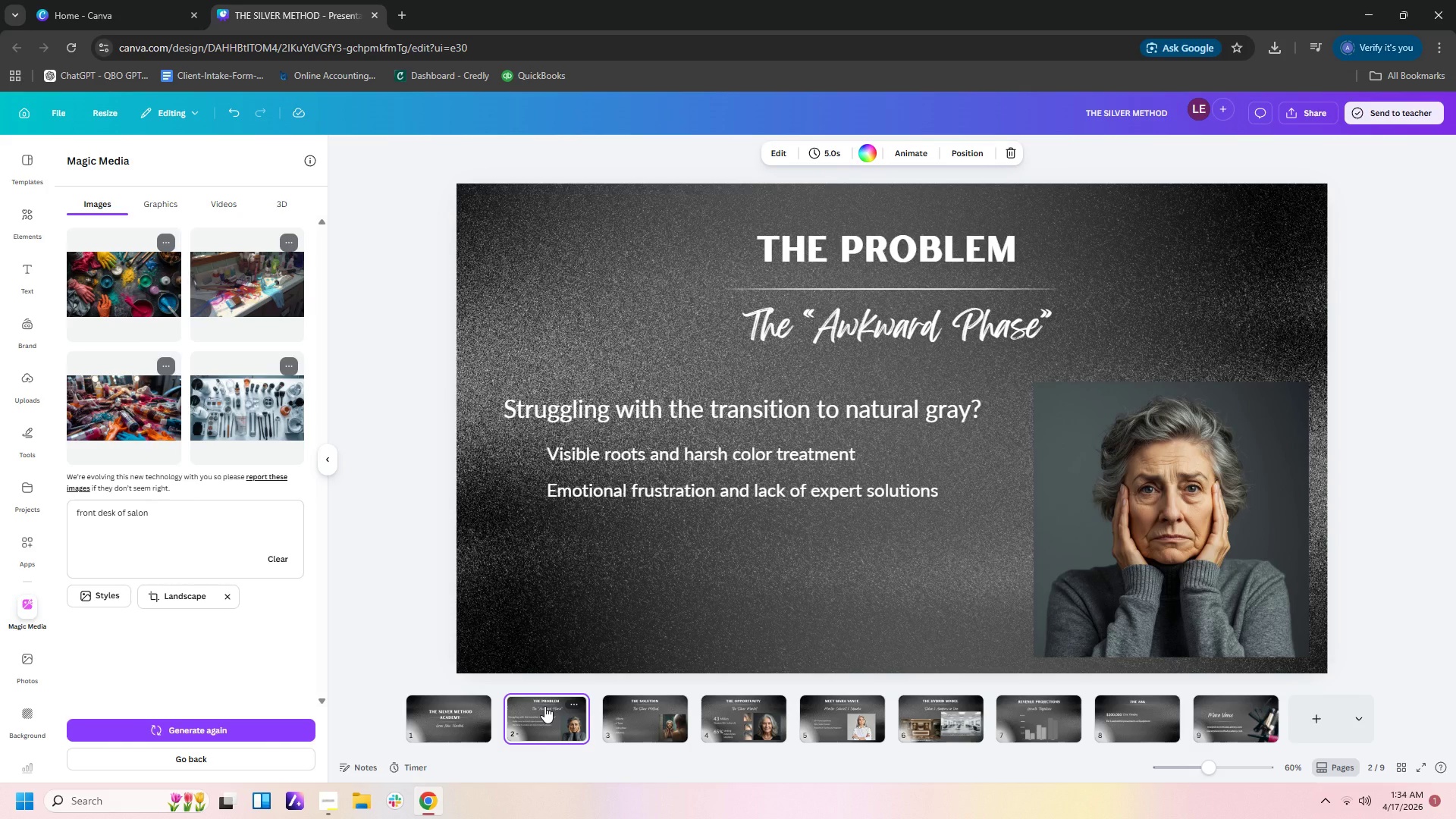 
left_click([1014, 287])
 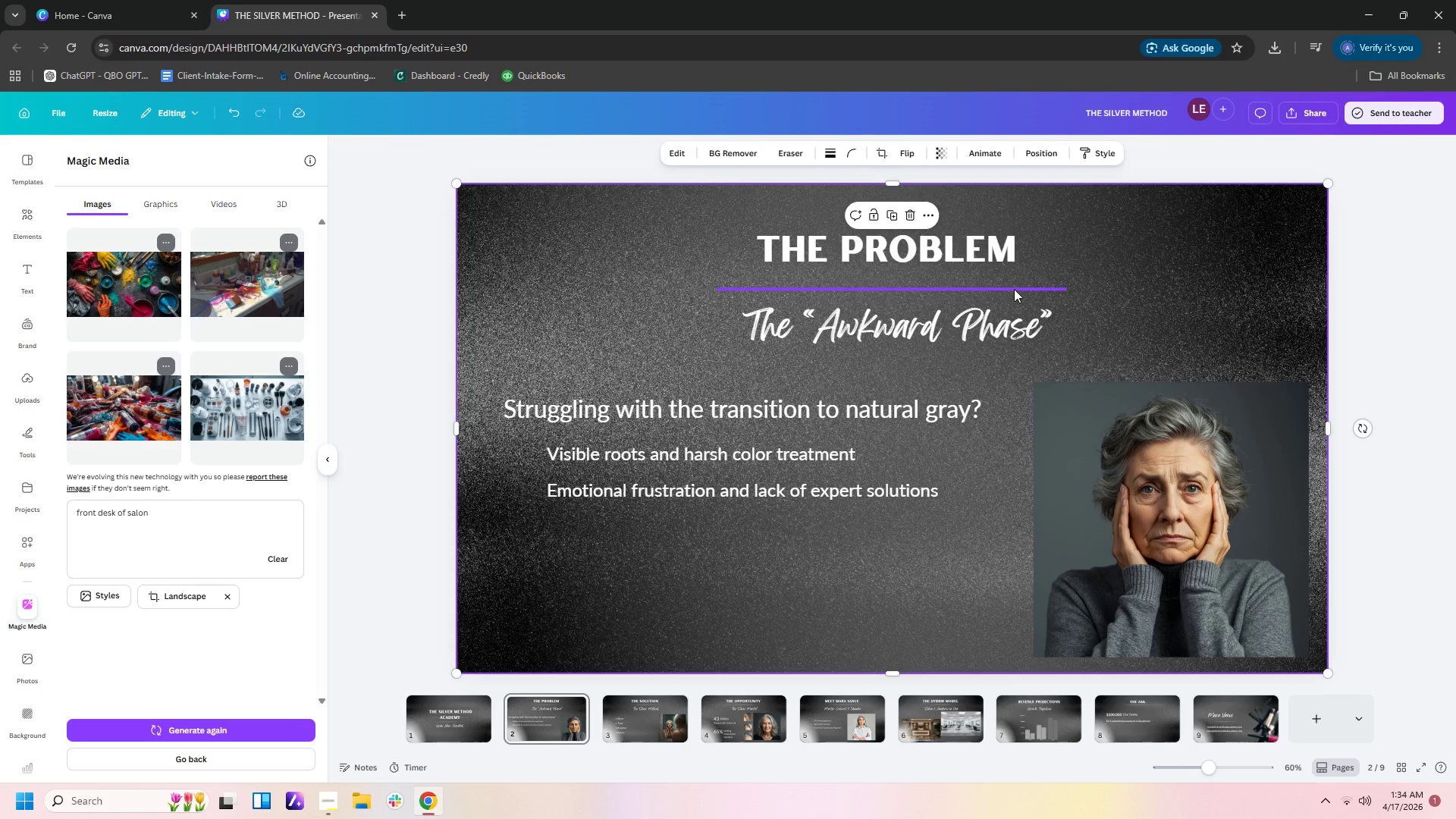 
left_click([1014, 289])
 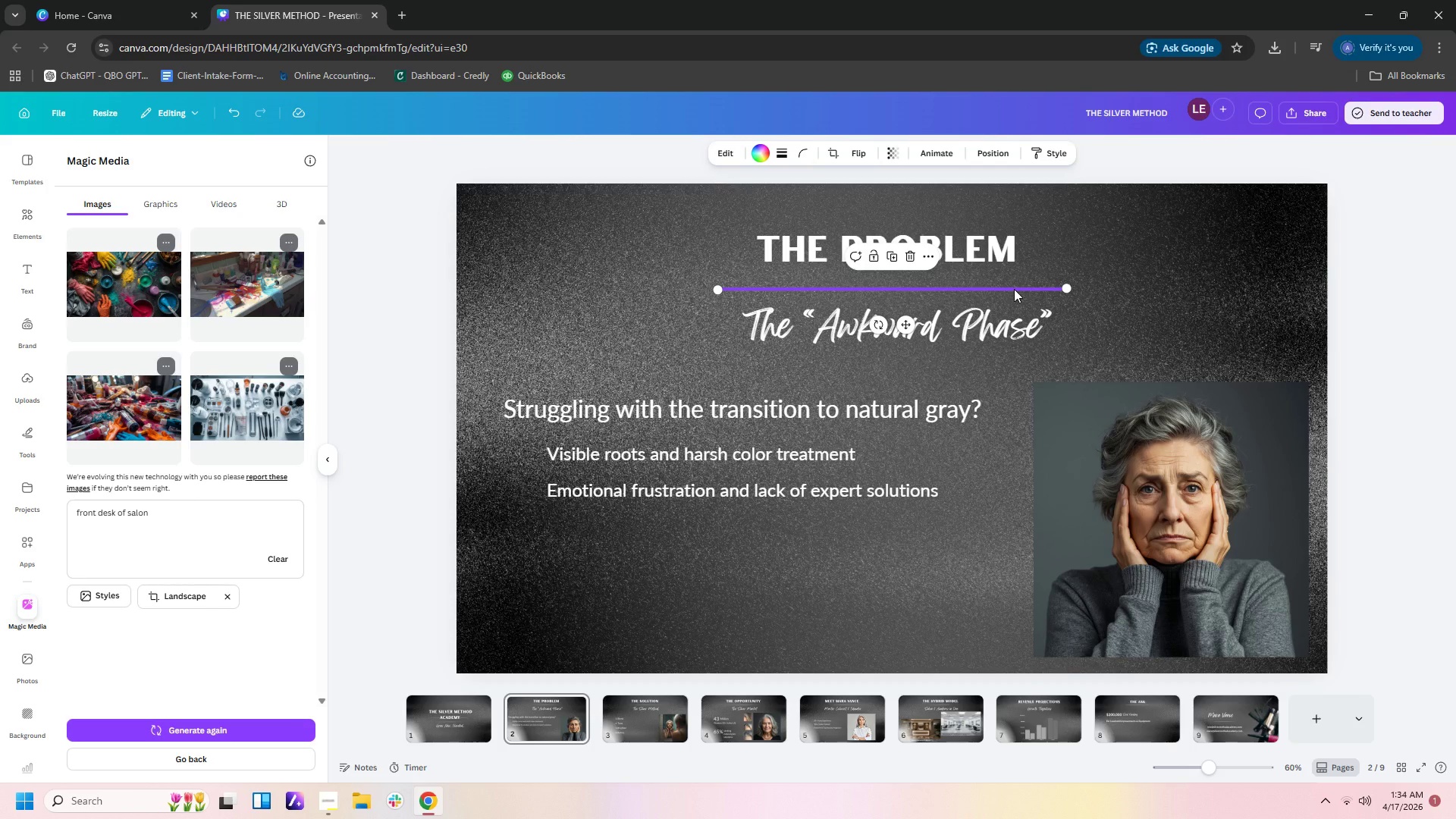 
key(Control+C)
 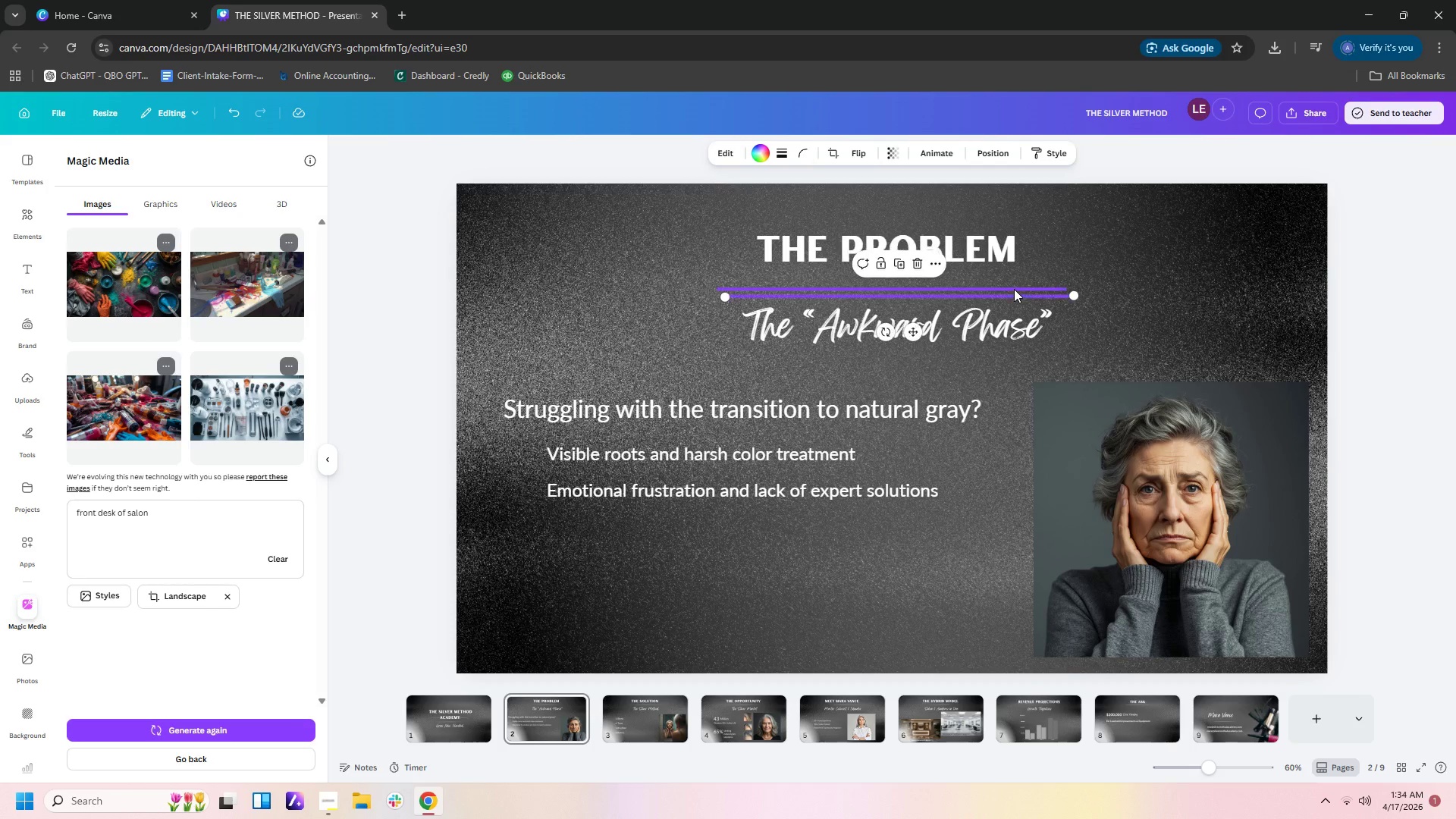 
key(Control+V)
 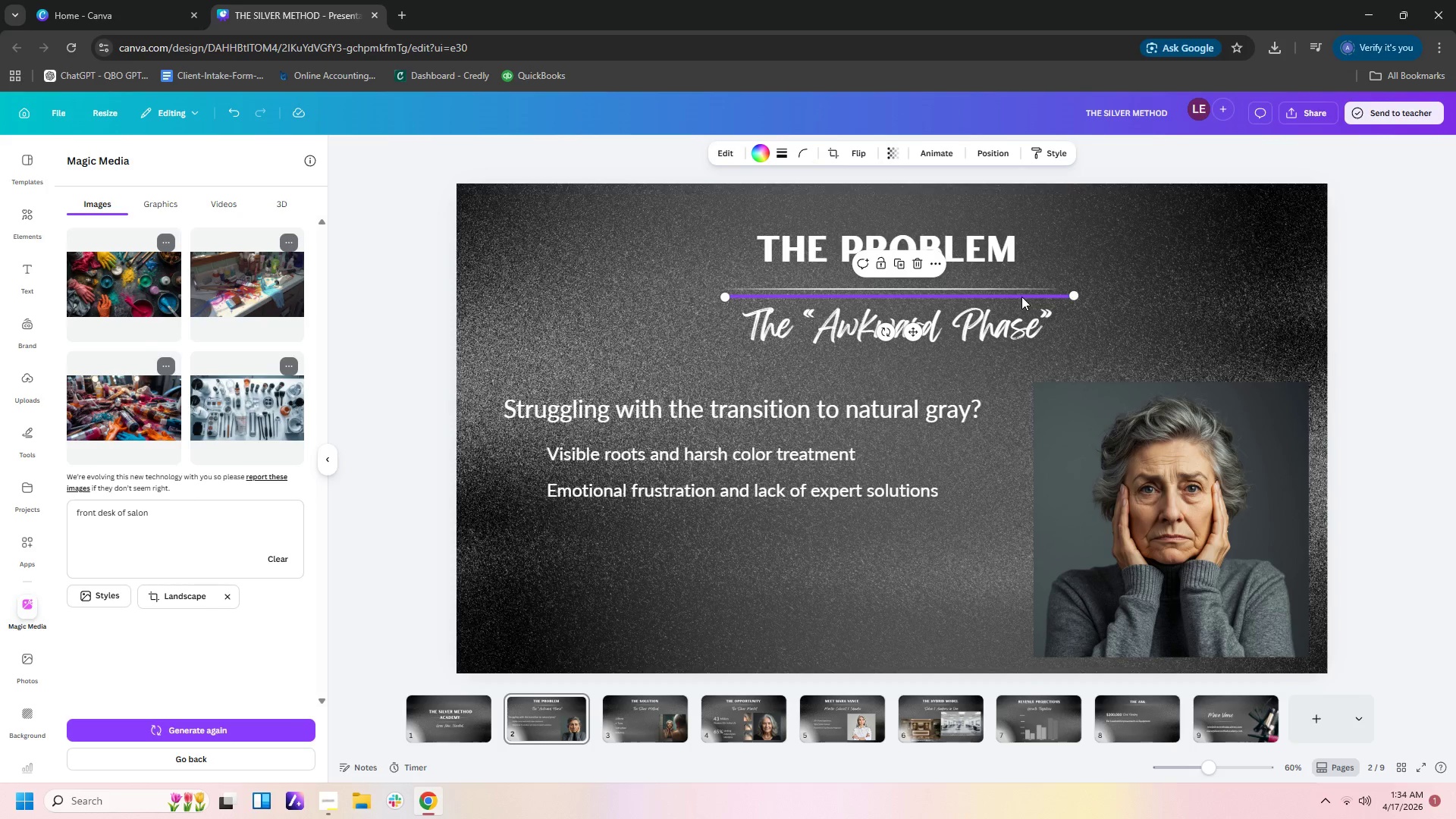 
left_click_drag(start_coordinate=[1022, 299], to_coordinate=[759, 372])
 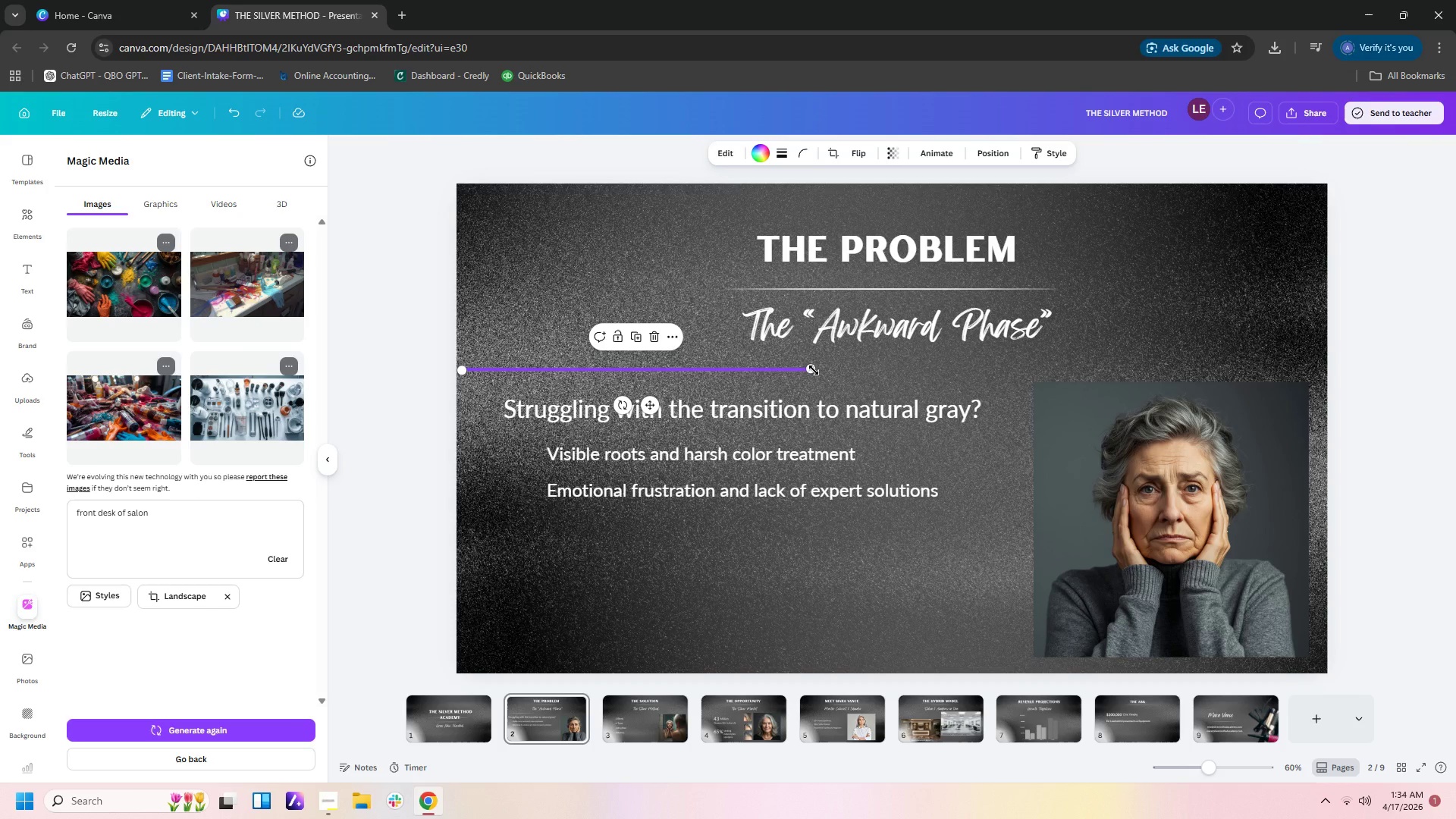 
left_click_drag(start_coordinate=[814, 370], to_coordinate=[1033, 407])
 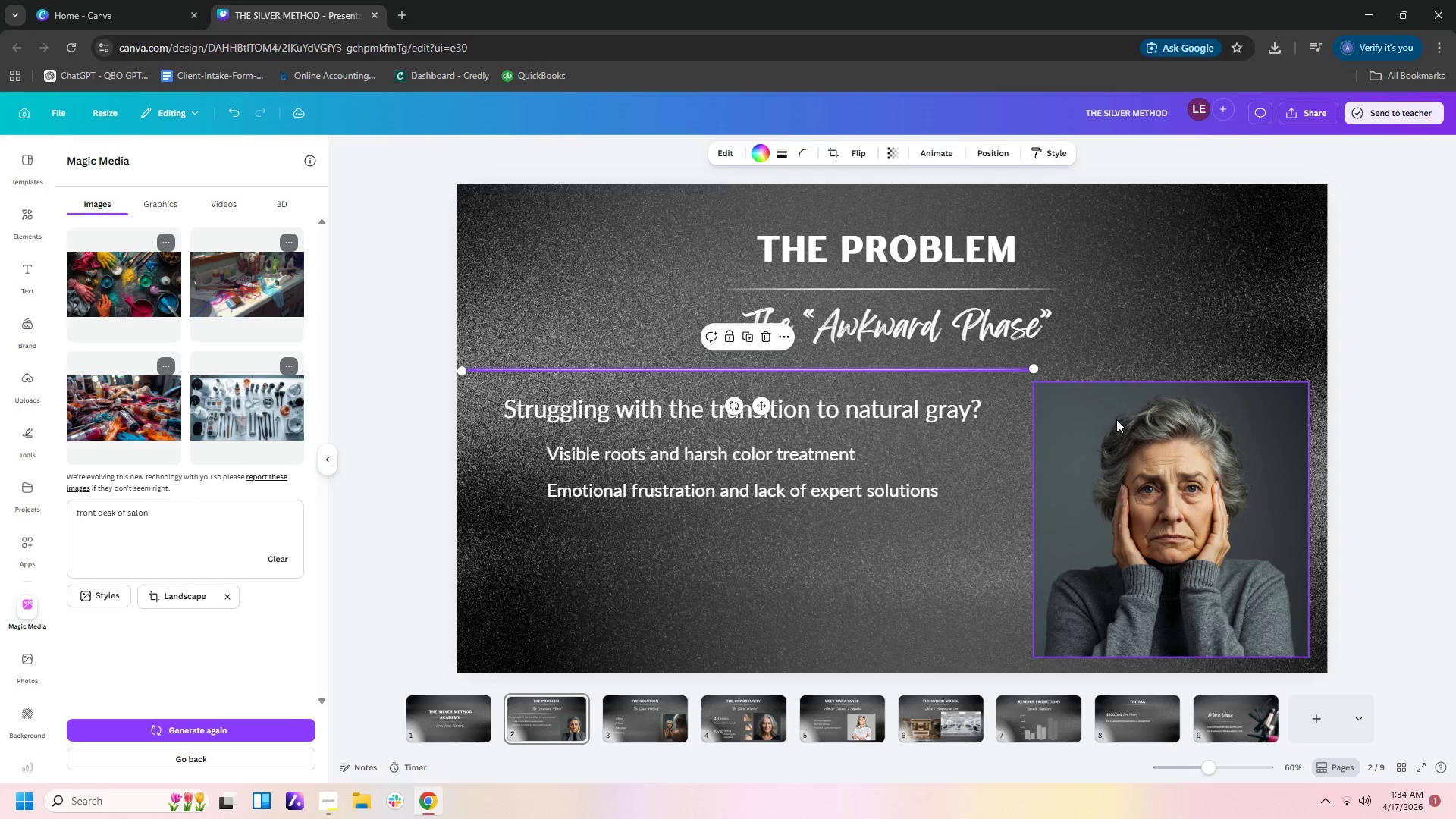 
left_click_drag(start_coordinate=[1117, 419], to_coordinate=[1118, 404])
 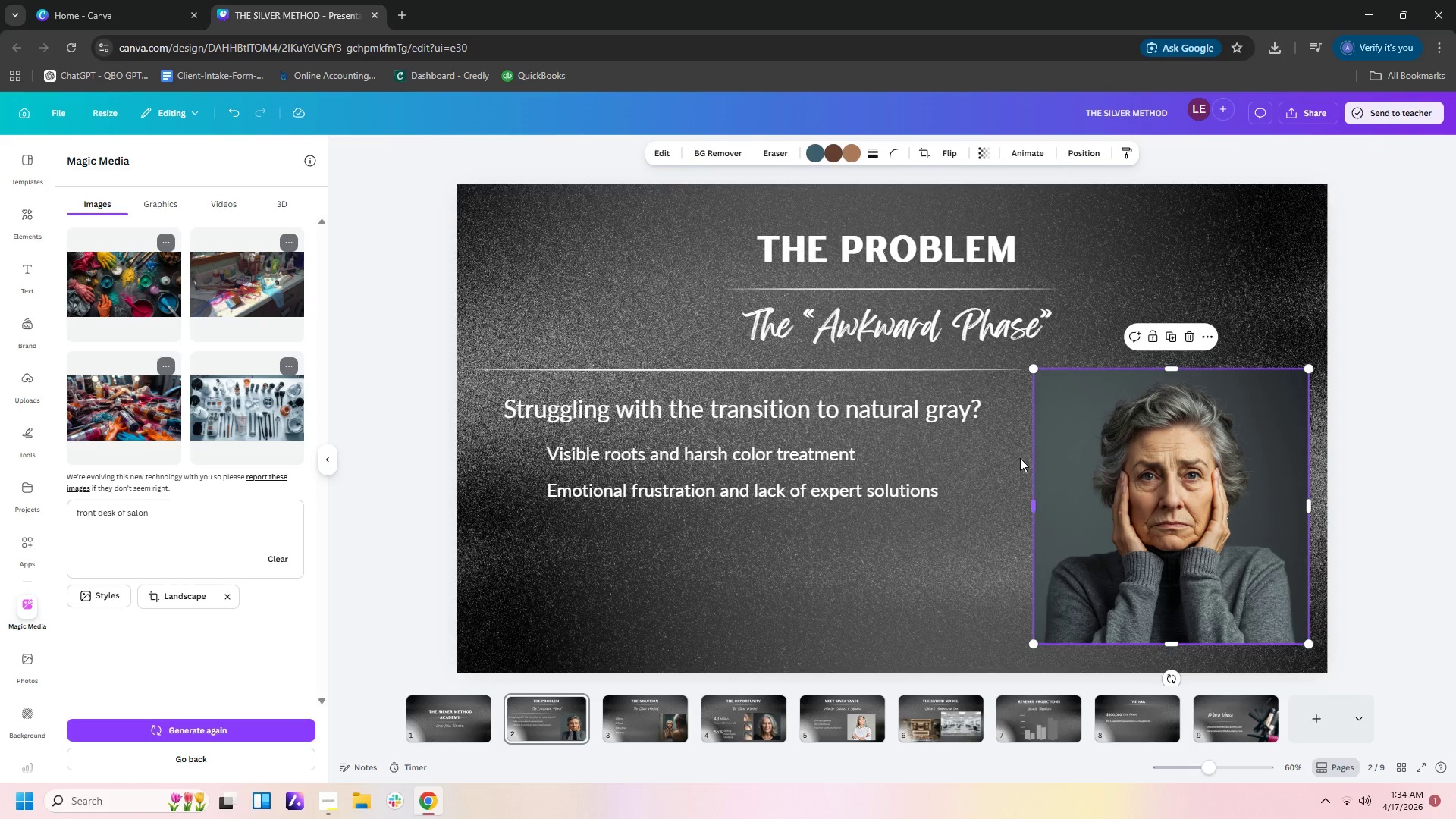 
left_click([1015, 459])
 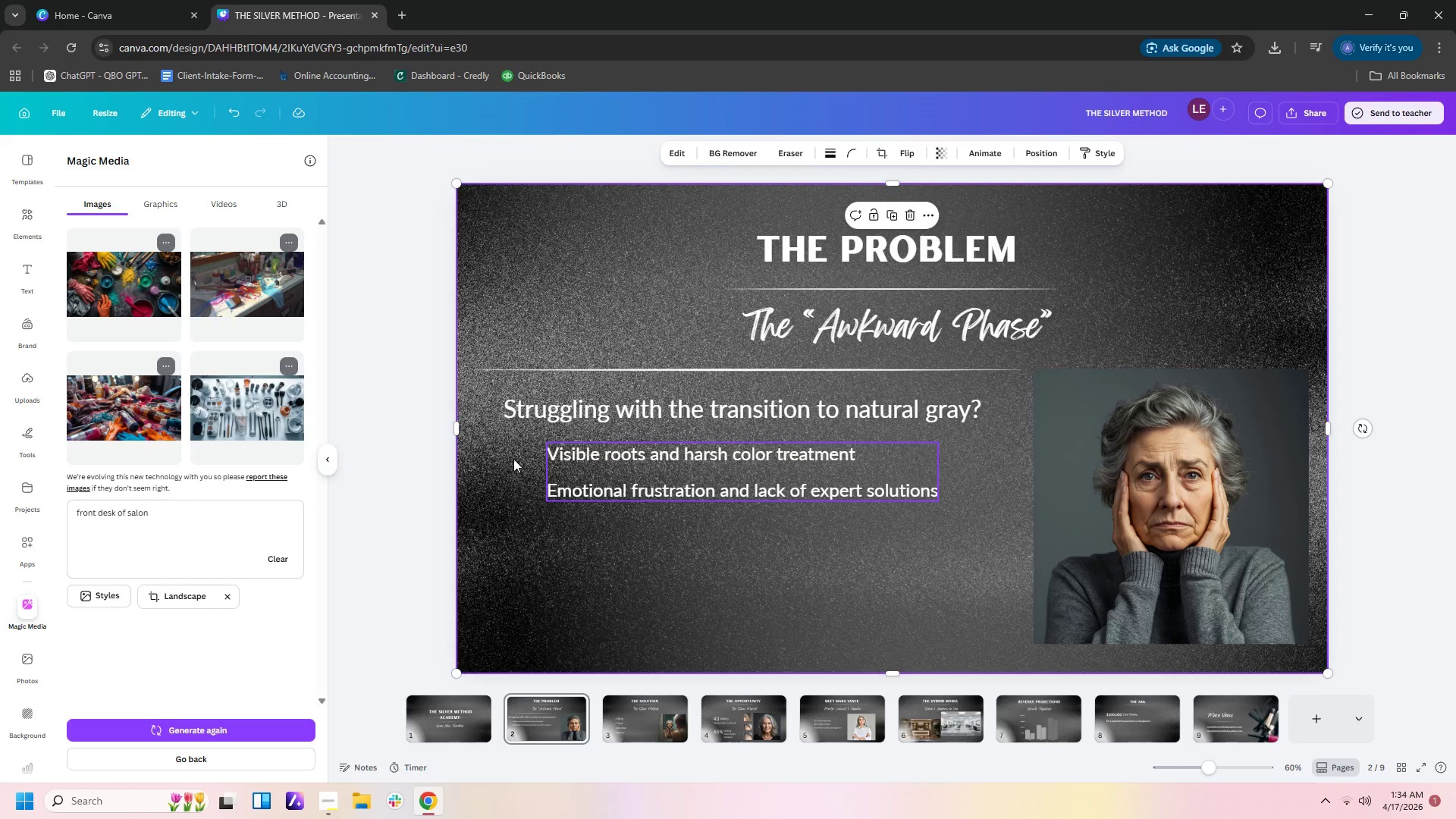 
left_click([25, 211])
 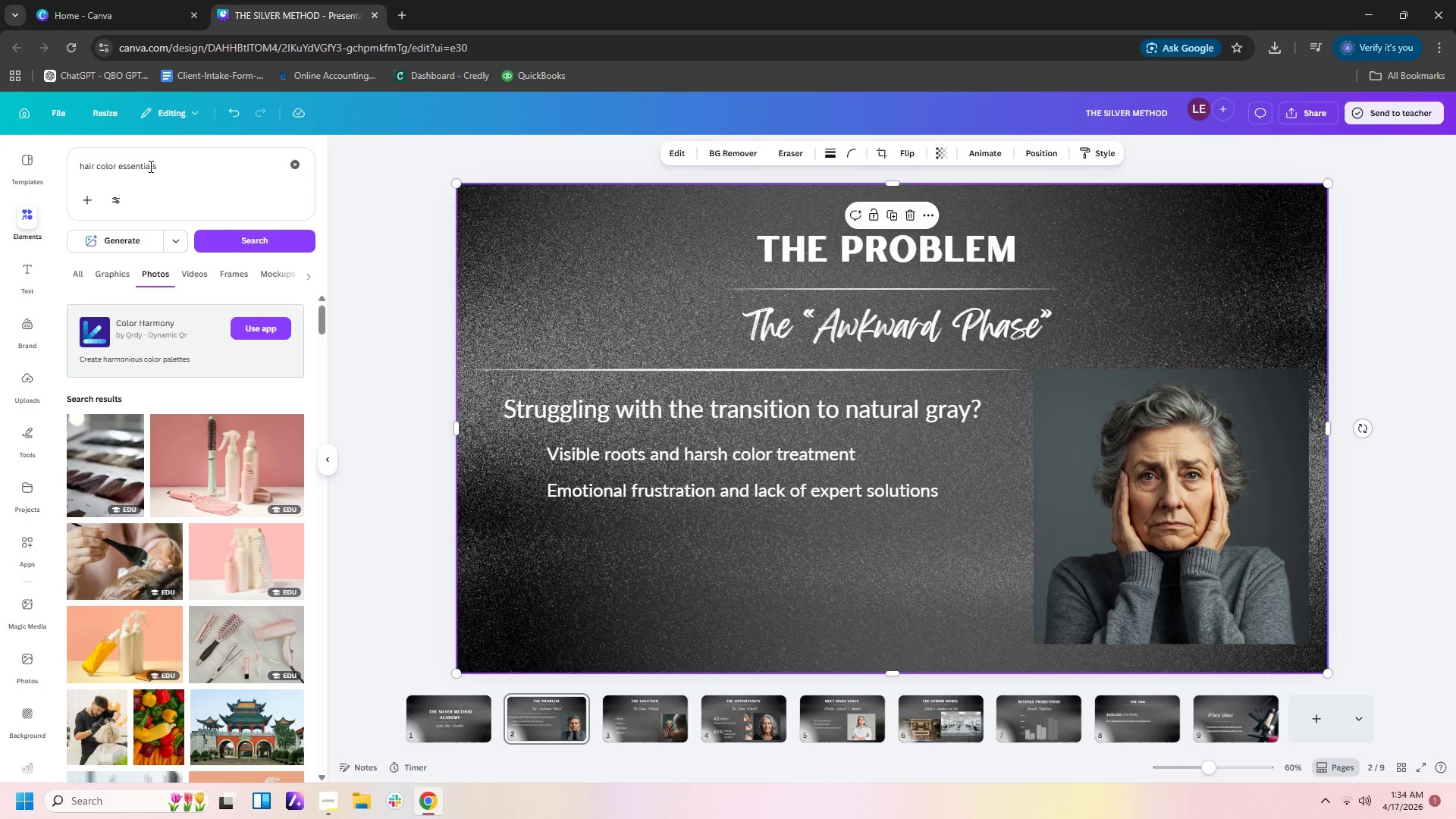 
left_click_drag(start_coordinate=[166, 165], to_coordinate=[0, 143])
 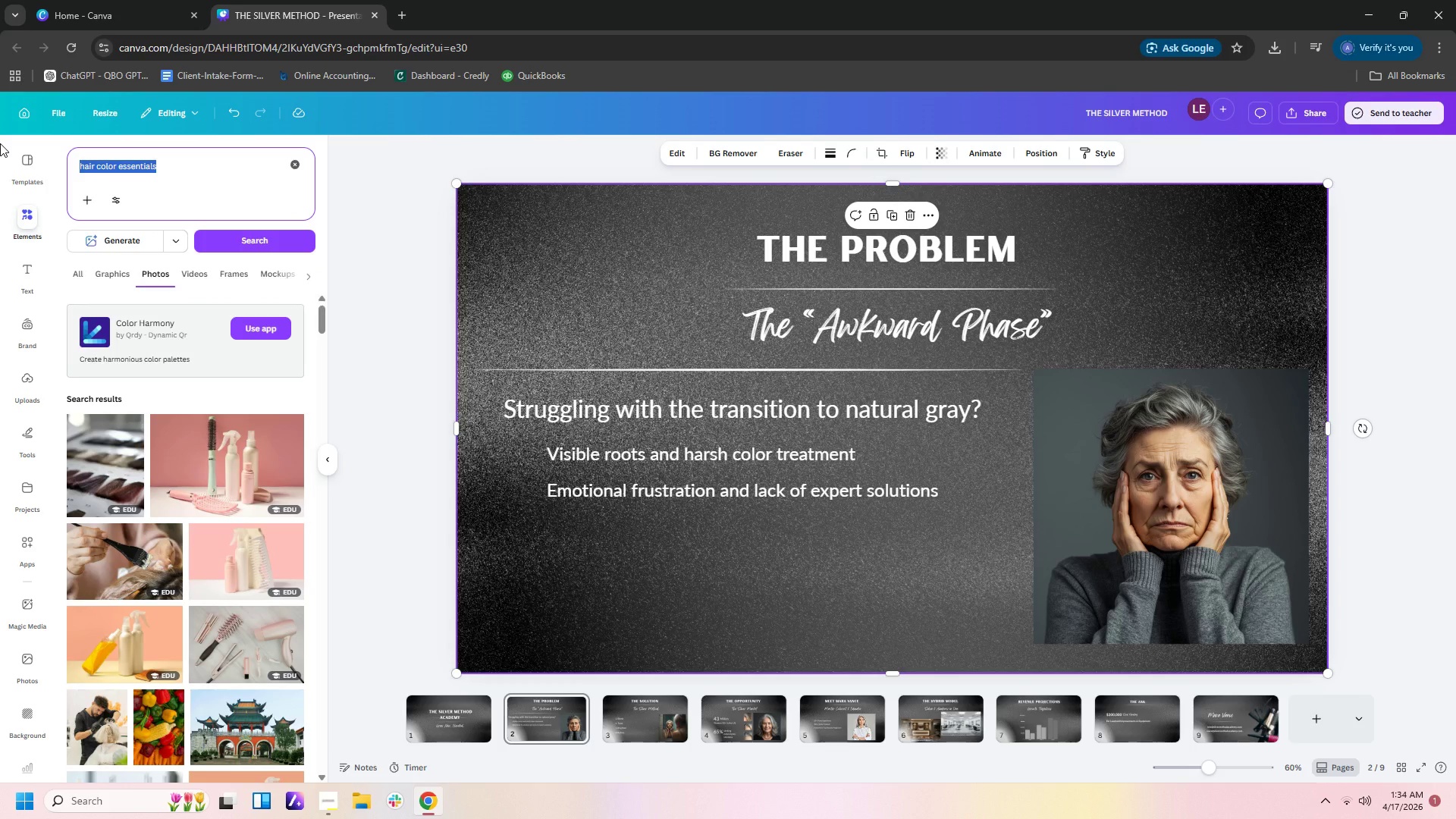 
type(check icon)
 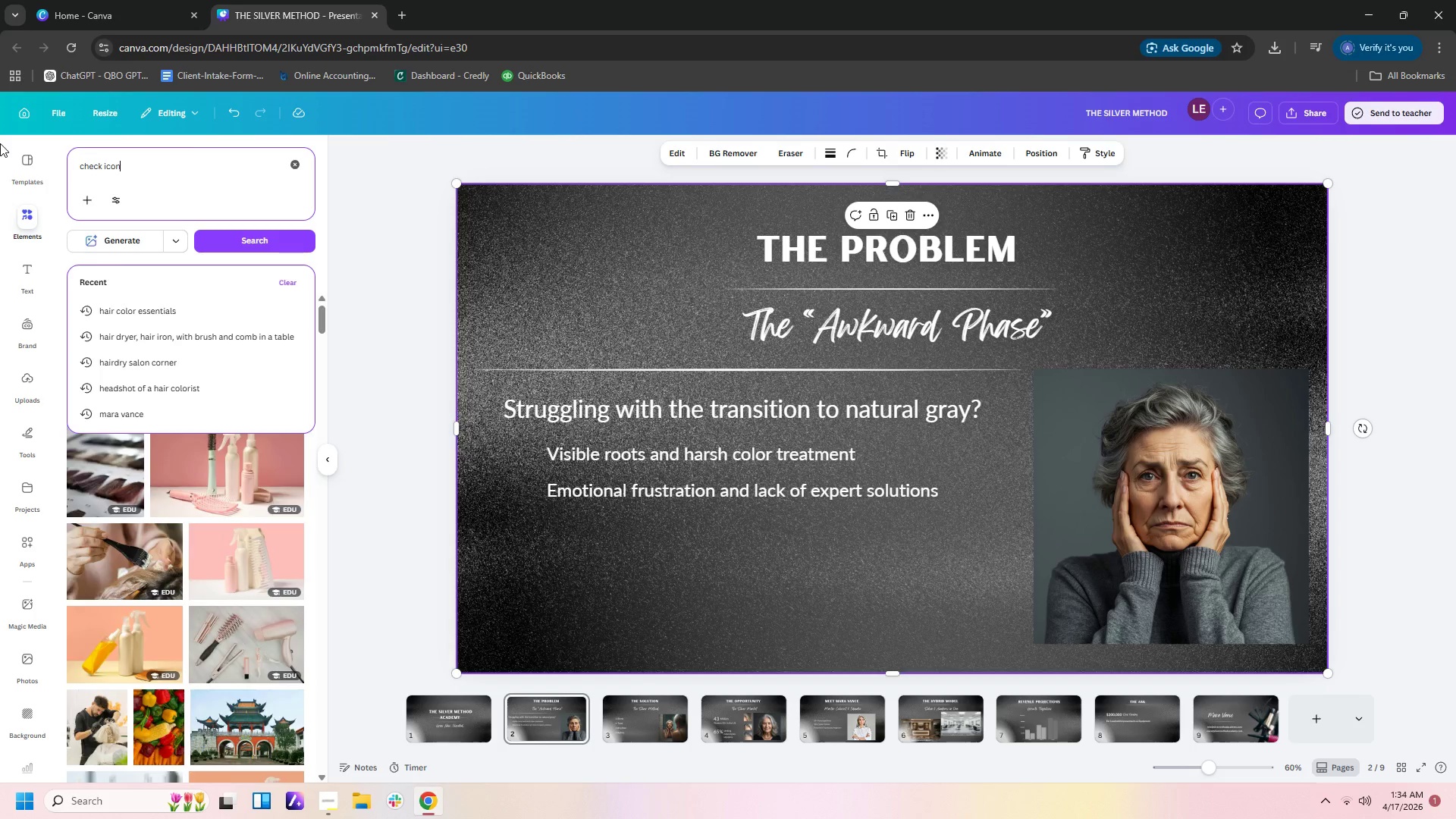 
key(Enter)
 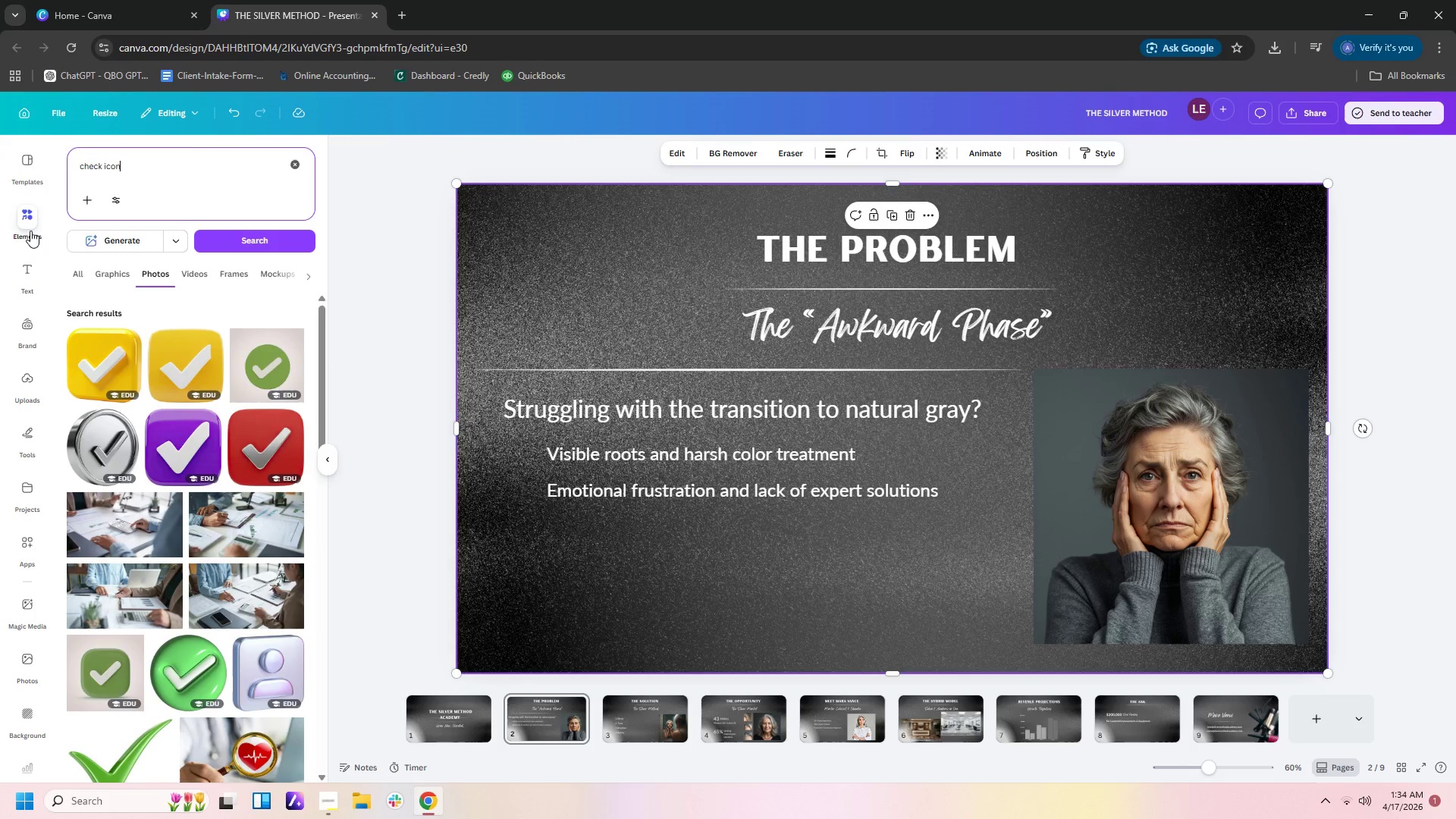 
mouse_move([167, 371])
 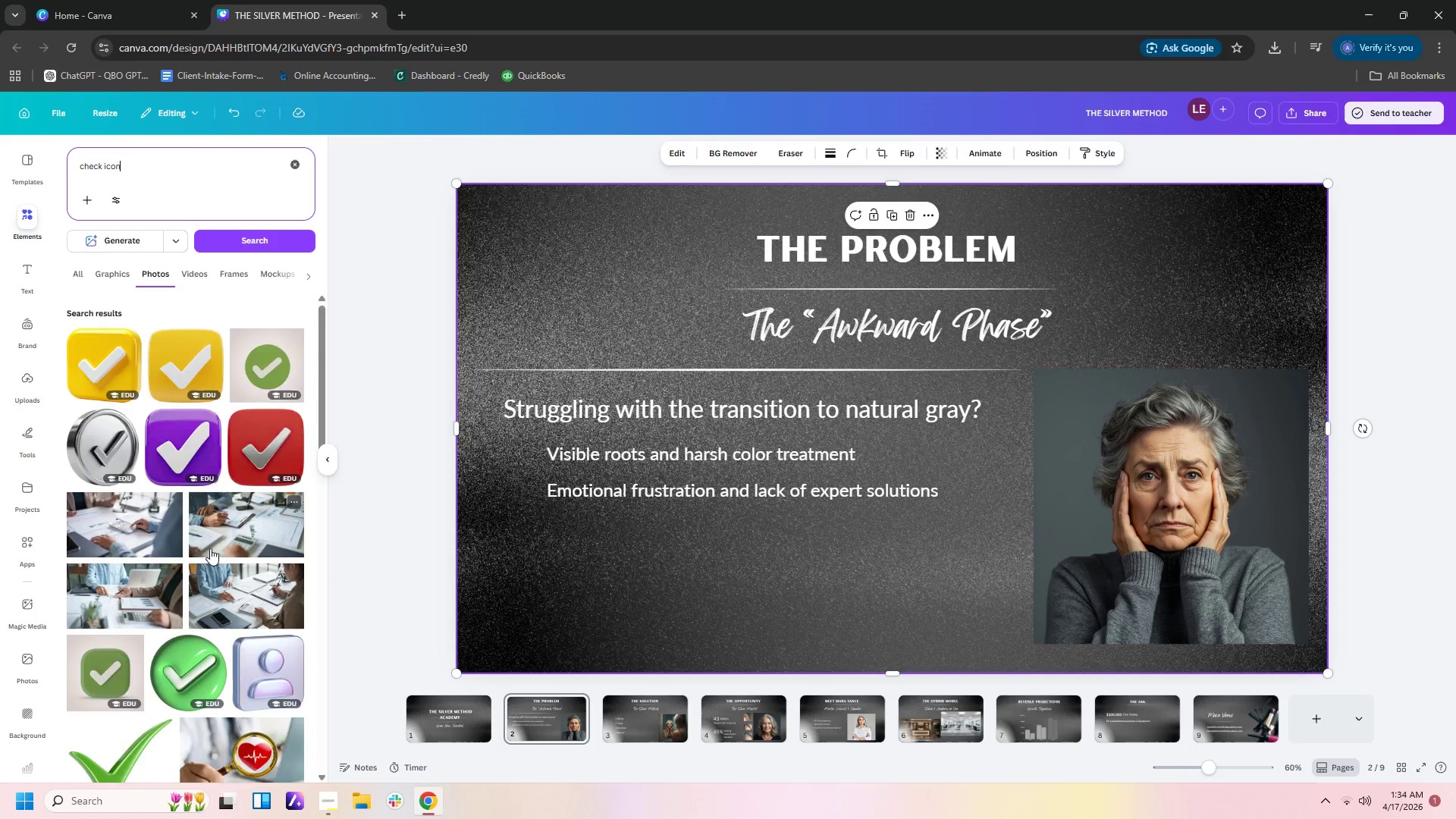 
scroll: coordinate [210, 548], scroll_direction: down, amount: 5.0
 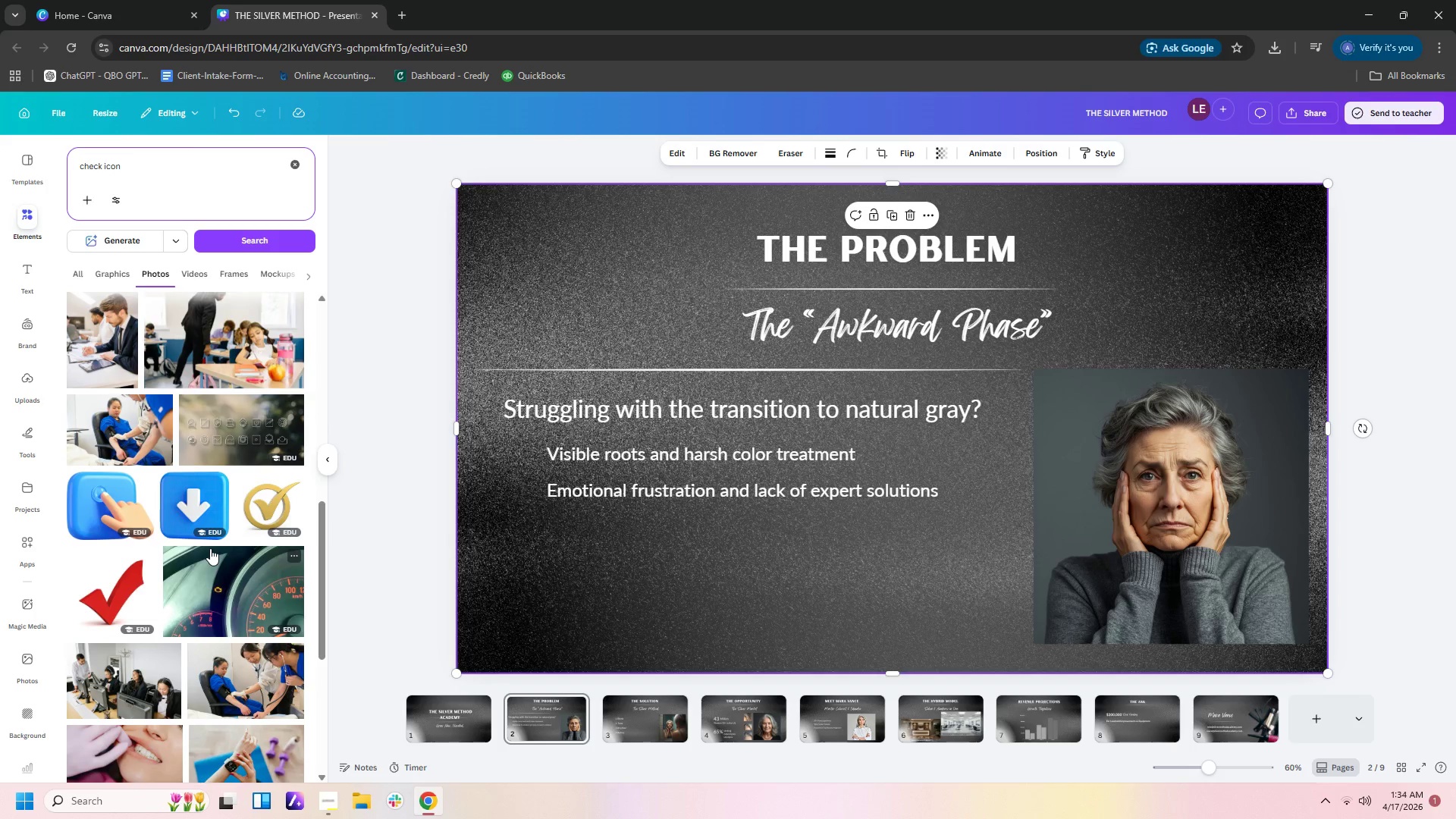 
scroll: coordinate [210, 548], scroll_direction: up, amount: 3.0
 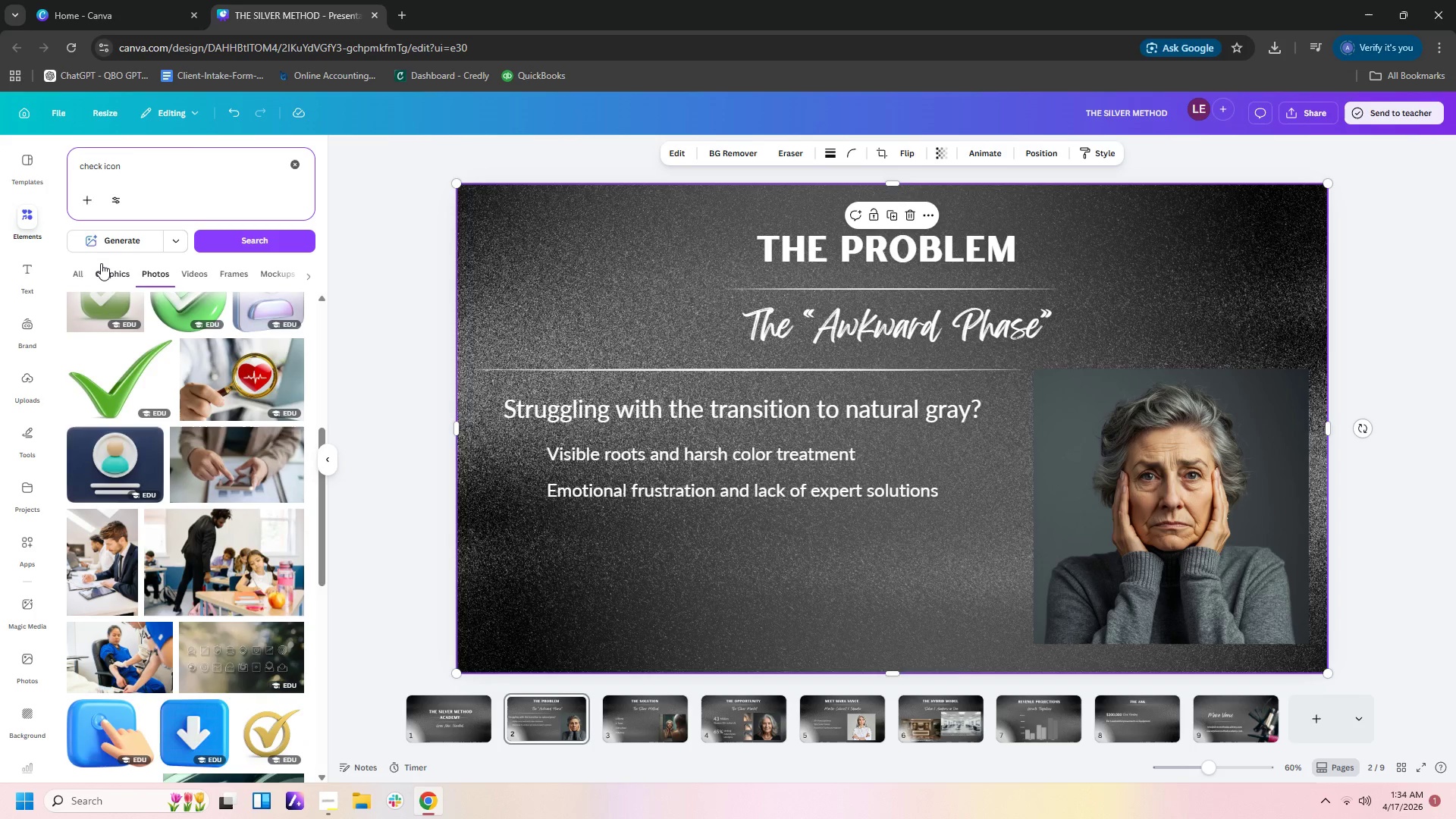 
left_click([105, 269])
 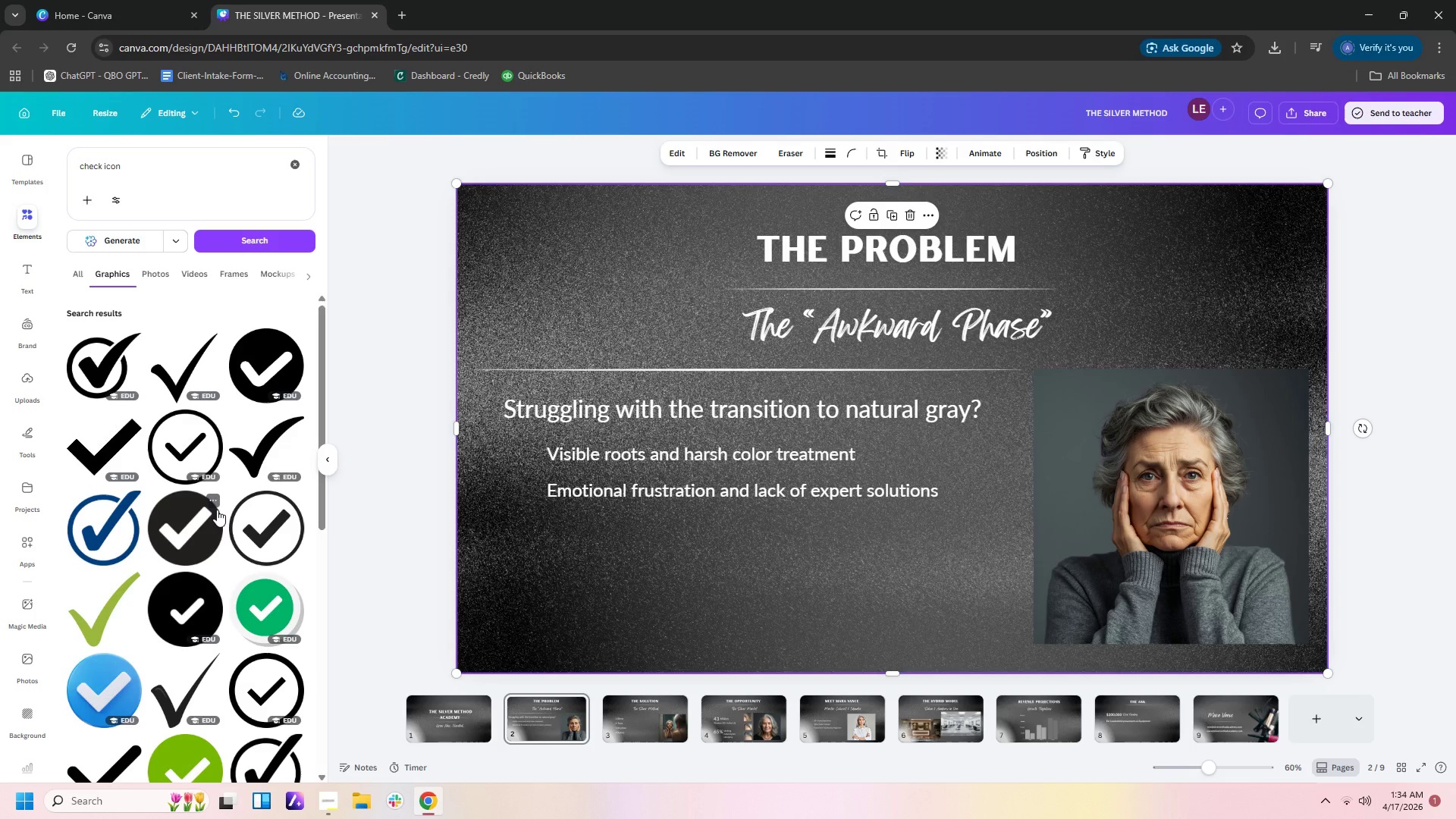 
left_click([188, 345])
 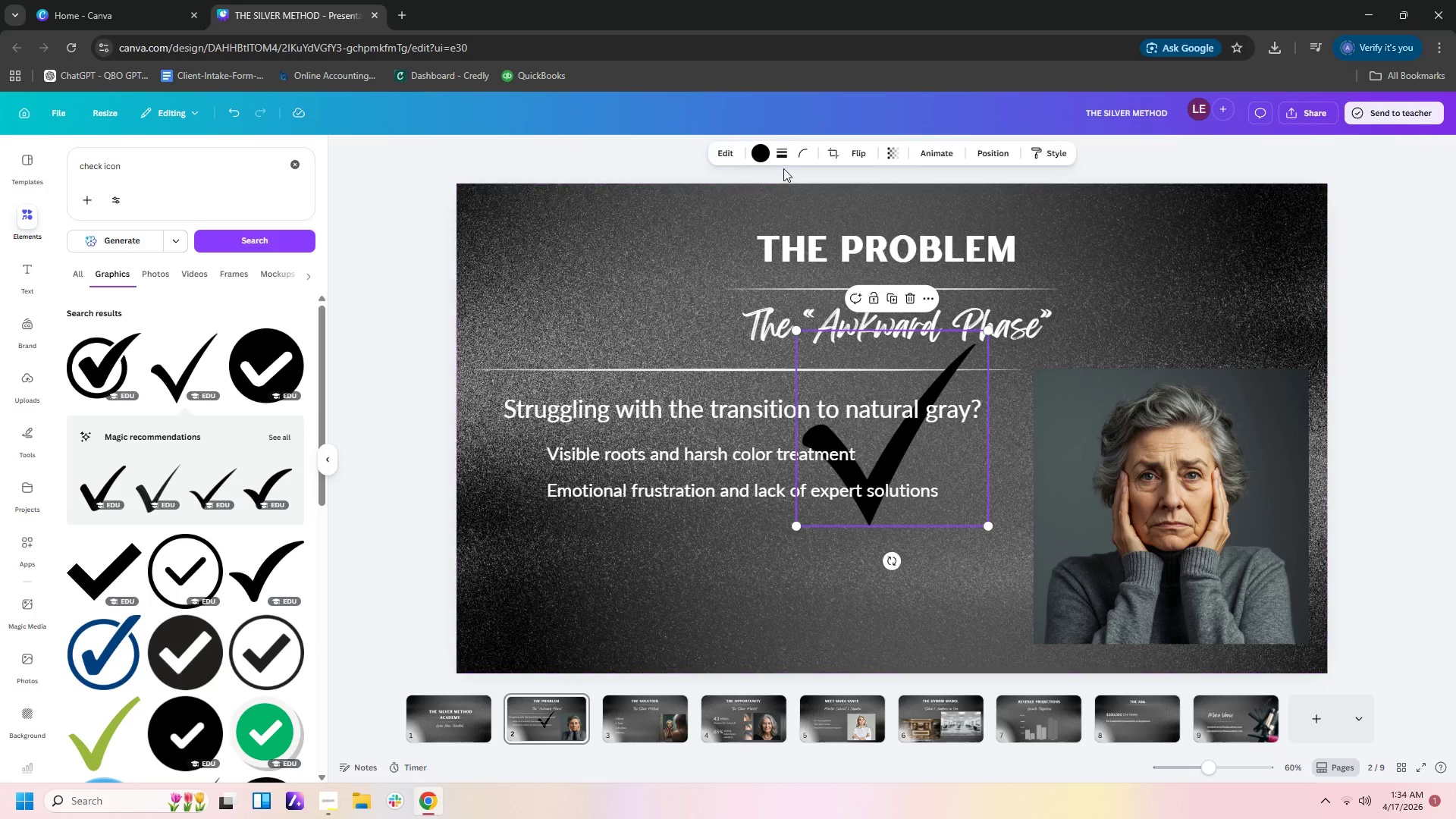 
left_click([763, 151])
 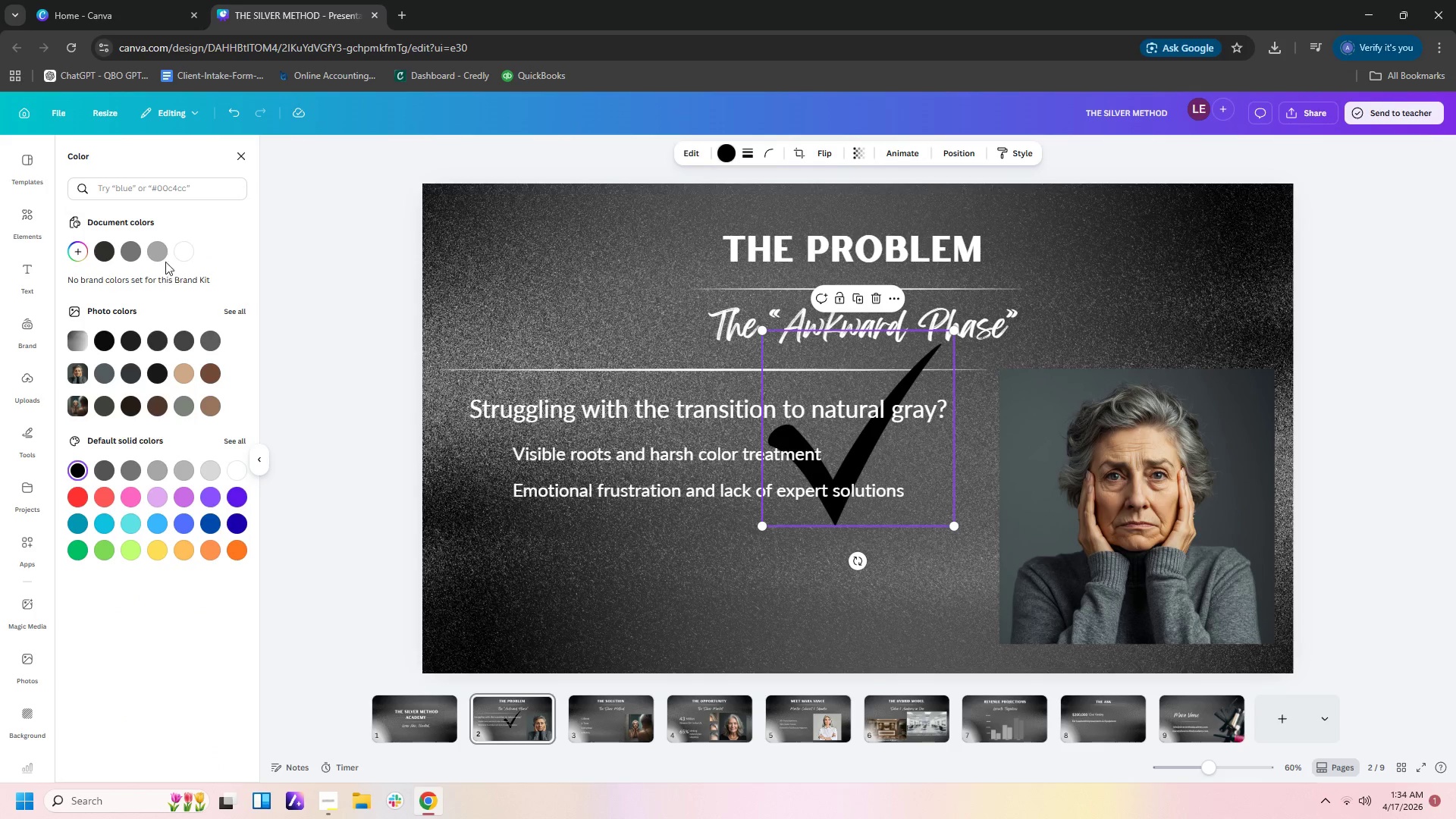 
left_click([181, 244])
 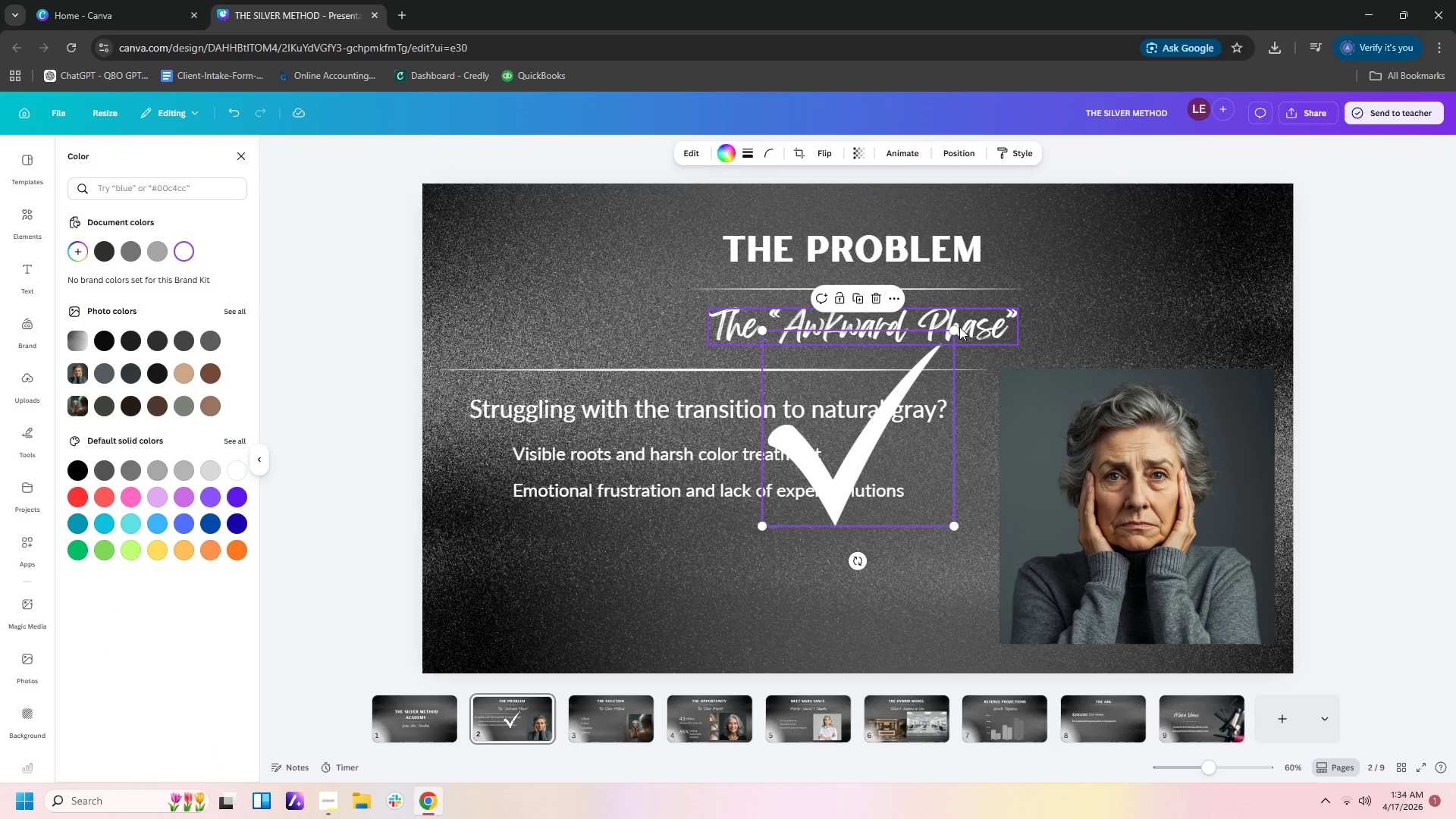 
left_click_drag(start_coordinate=[956, 331], to_coordinate=[795, 522])
 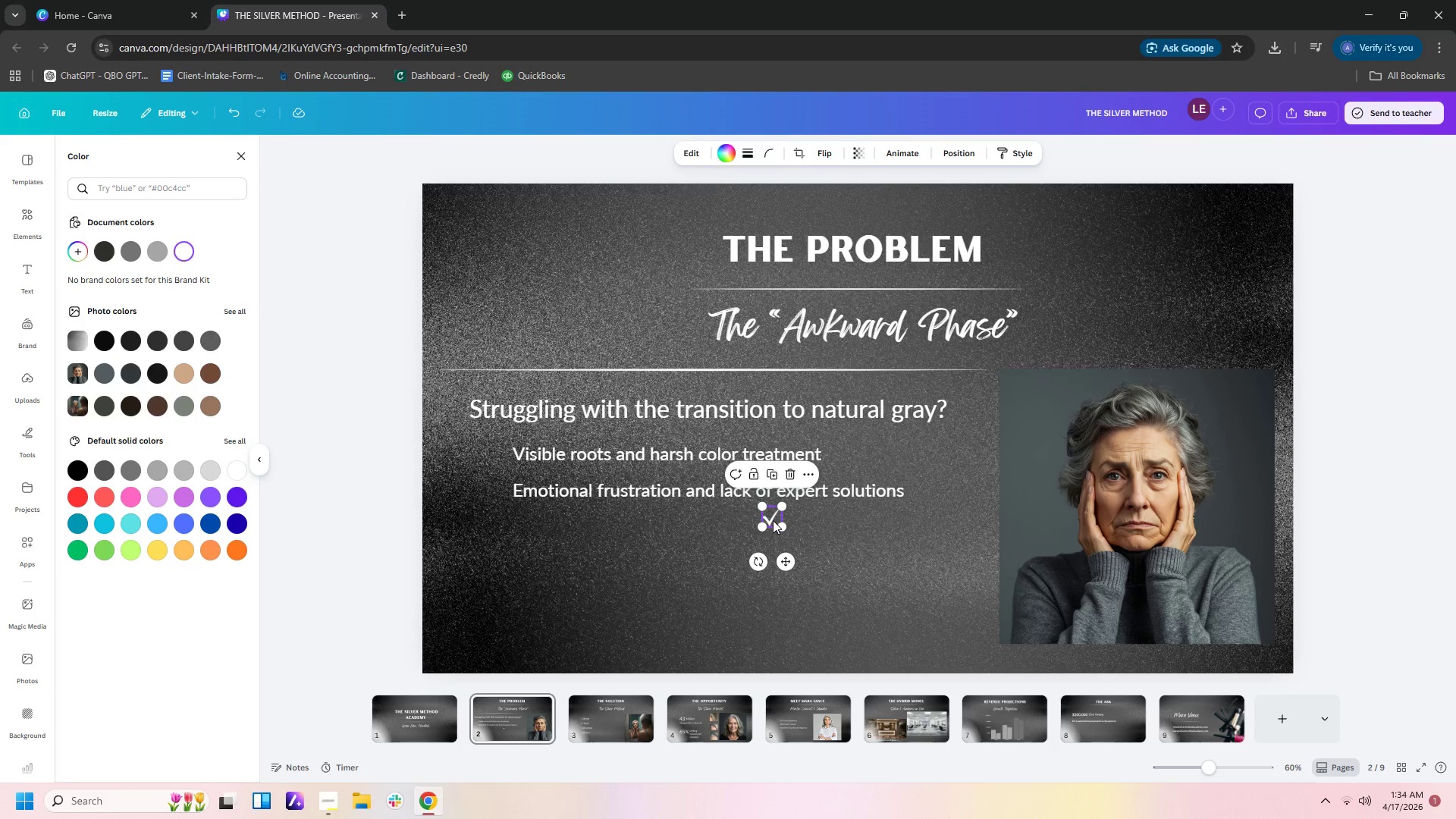 
left_click_drag(start_coordinate=[773, 519], to_coordinate=[502, 452])
 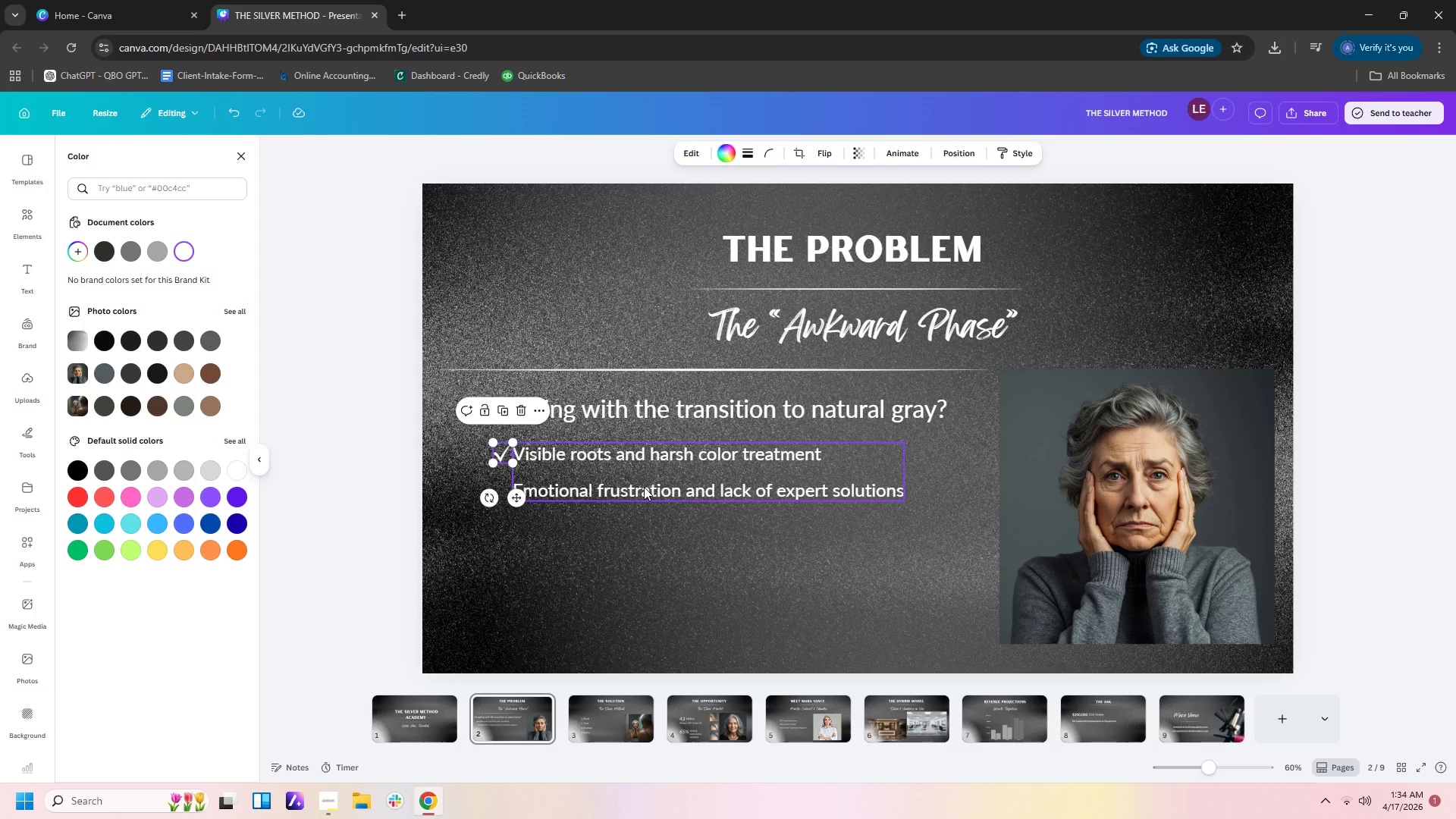 
key(Control+C)
 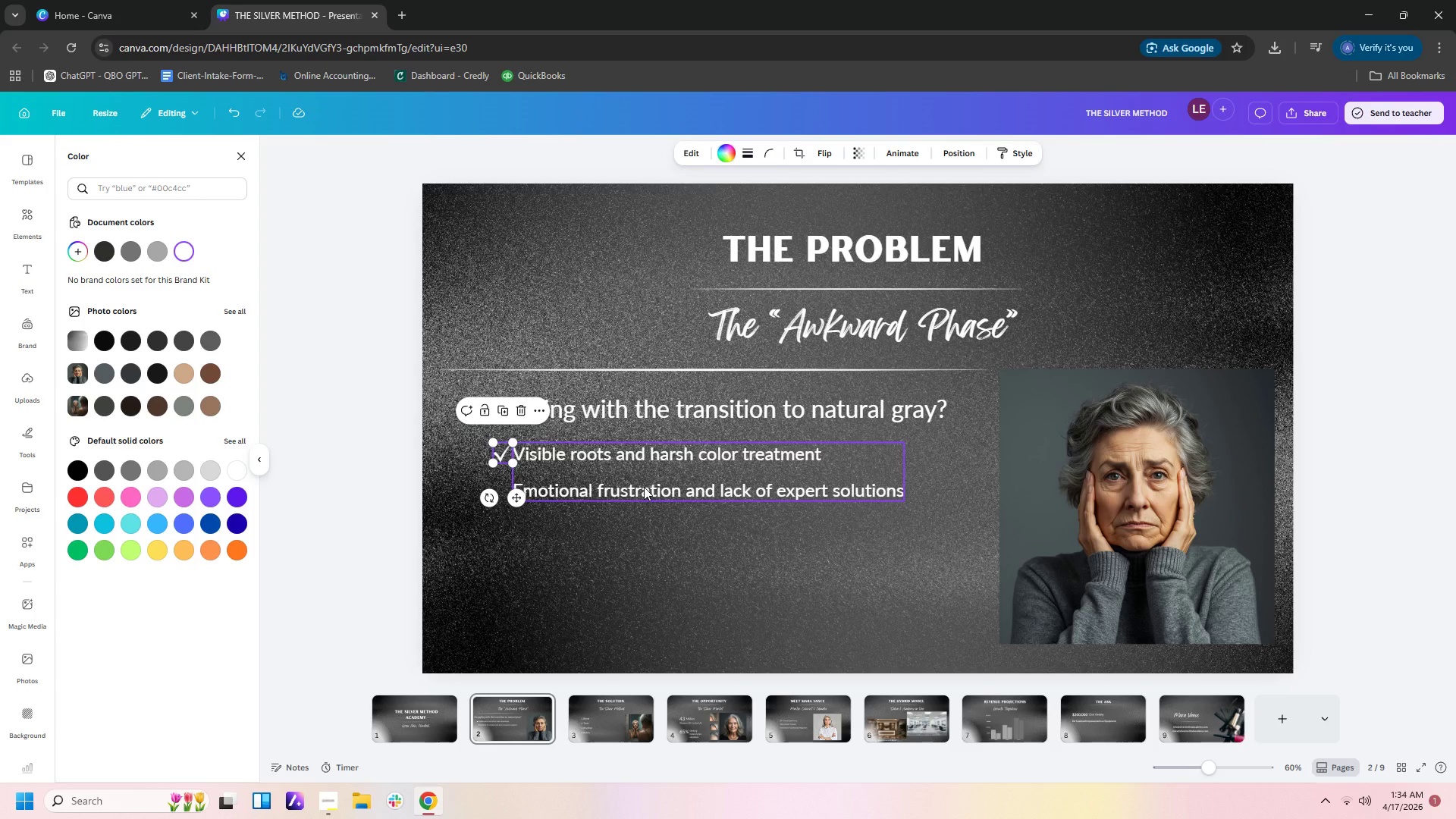 
key(Control+V)
 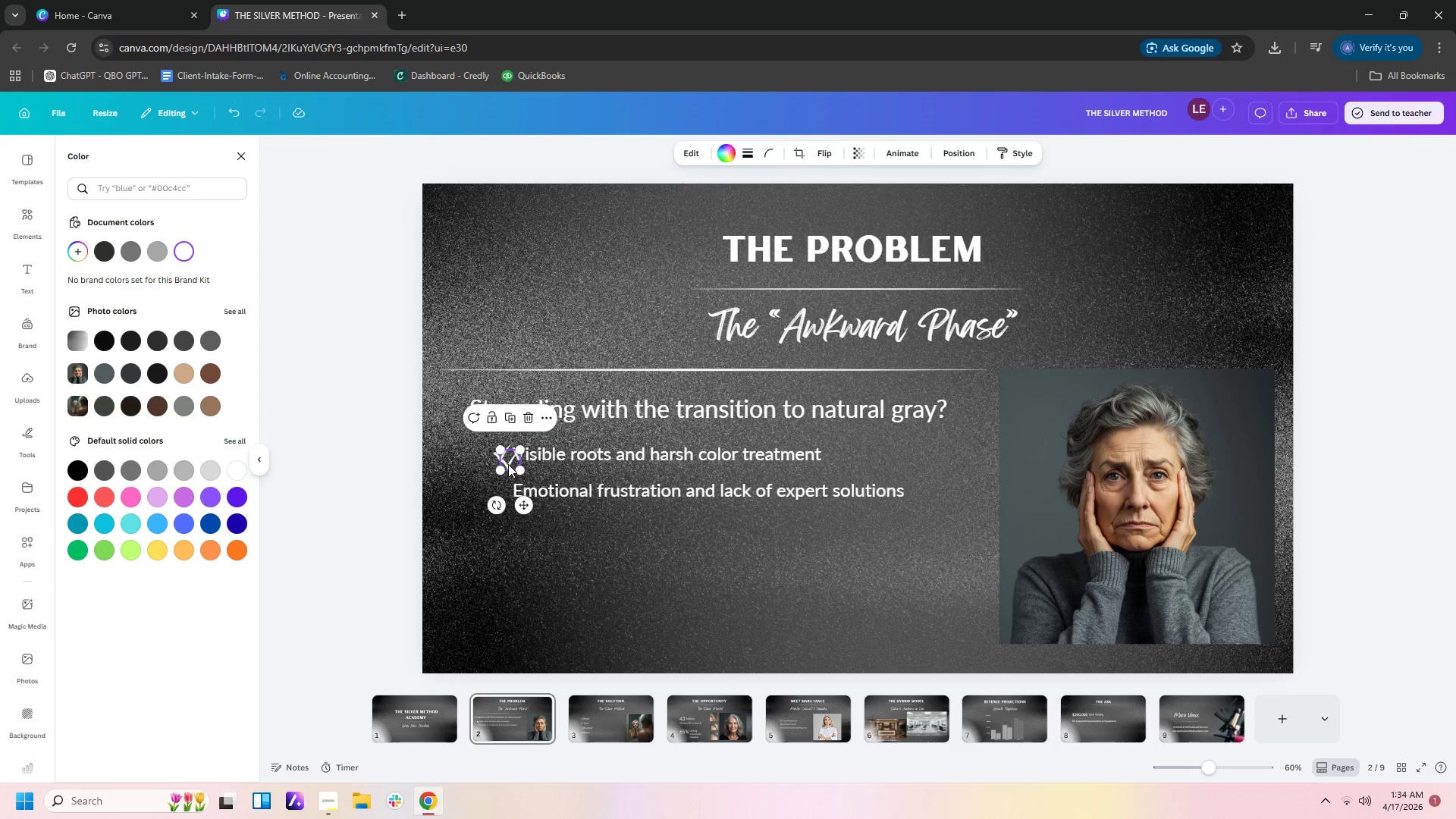 
left_click_drag(start_coordinate=[508, 464], to_coordinate=[494, 493])
 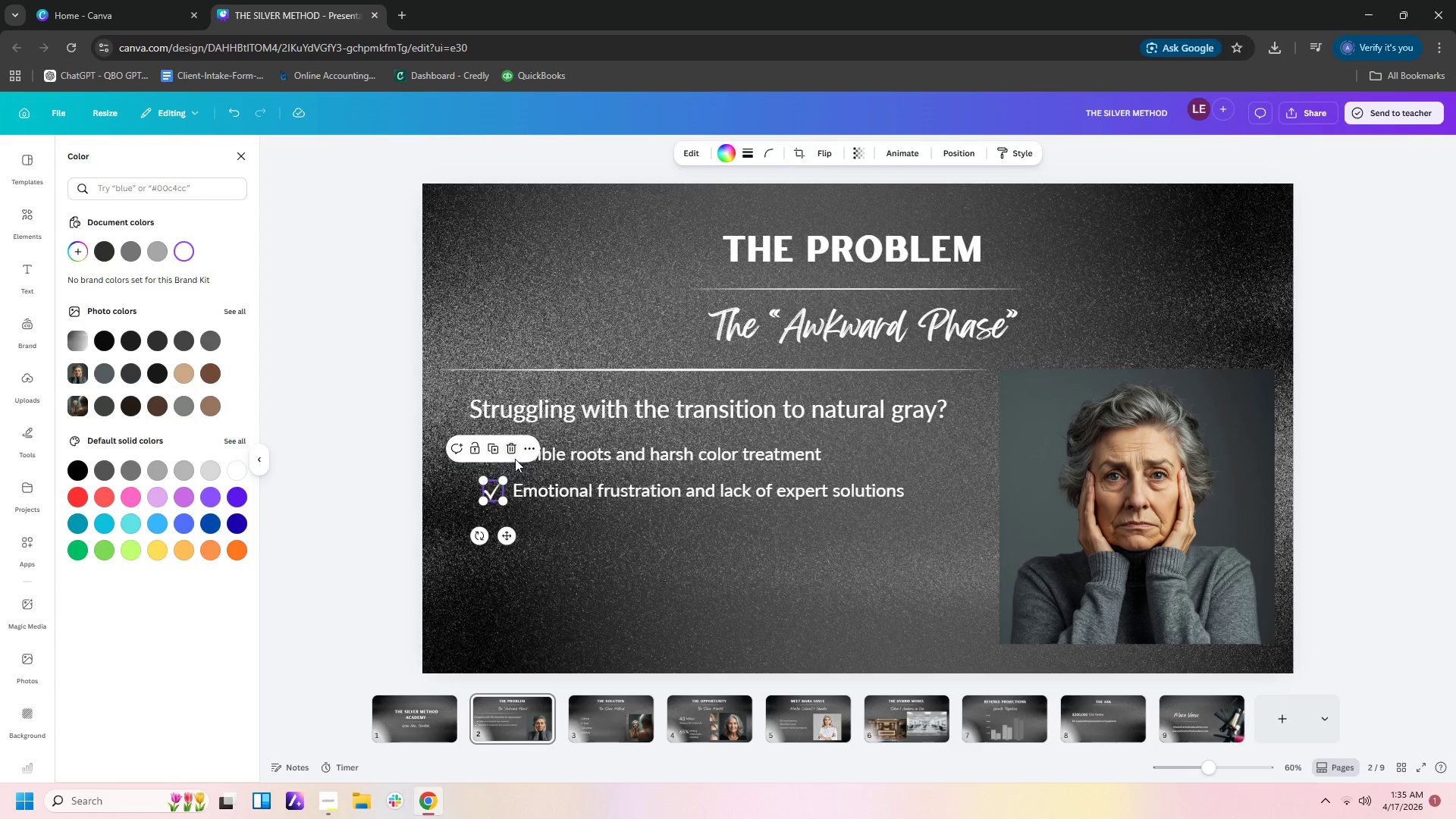 
left_click([516, 468])
 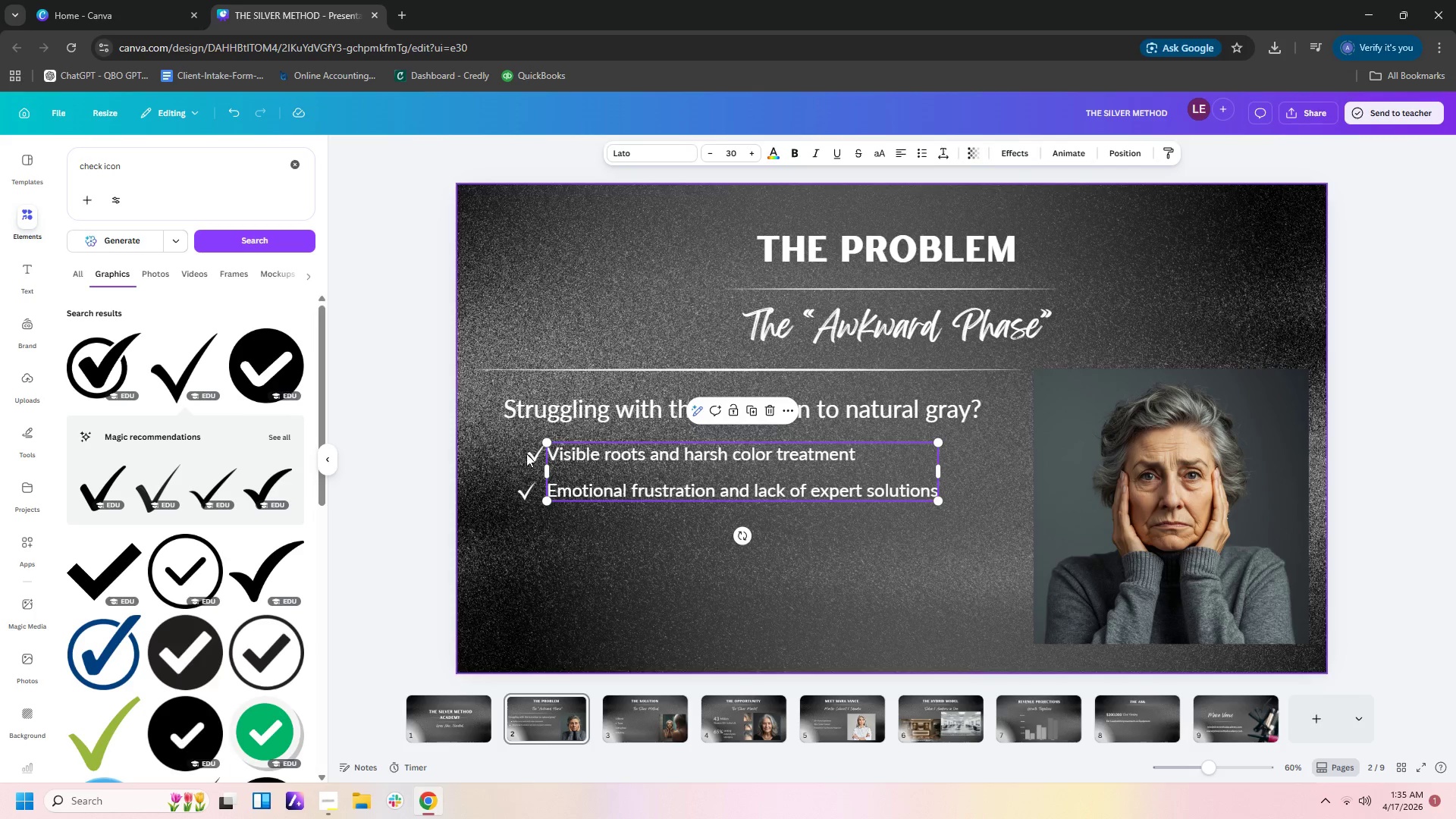 
left_click([534, 453])
 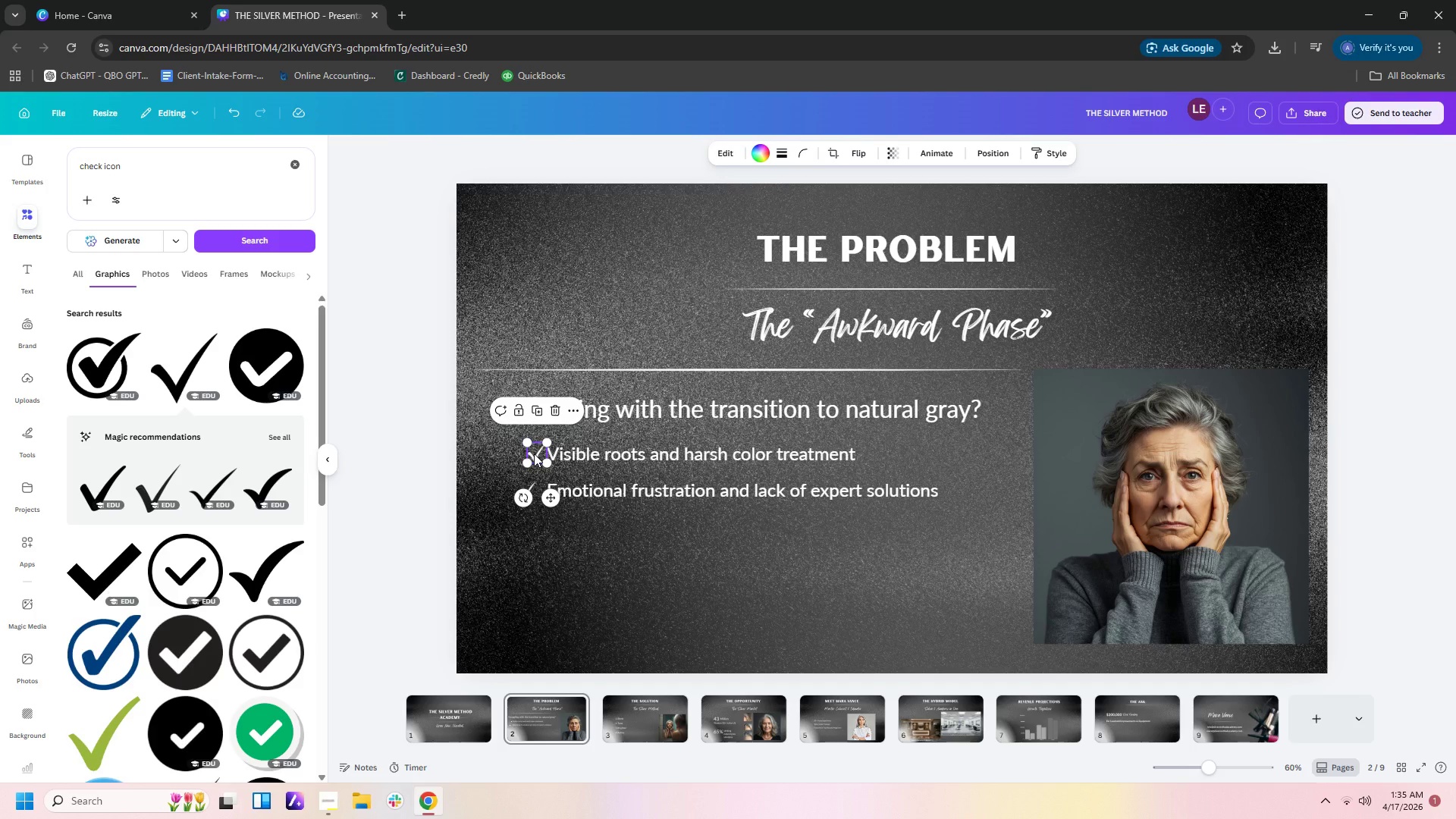 
left_click_drag(start_coordinate=[534, 453], to_coordinate=[524, 453])
 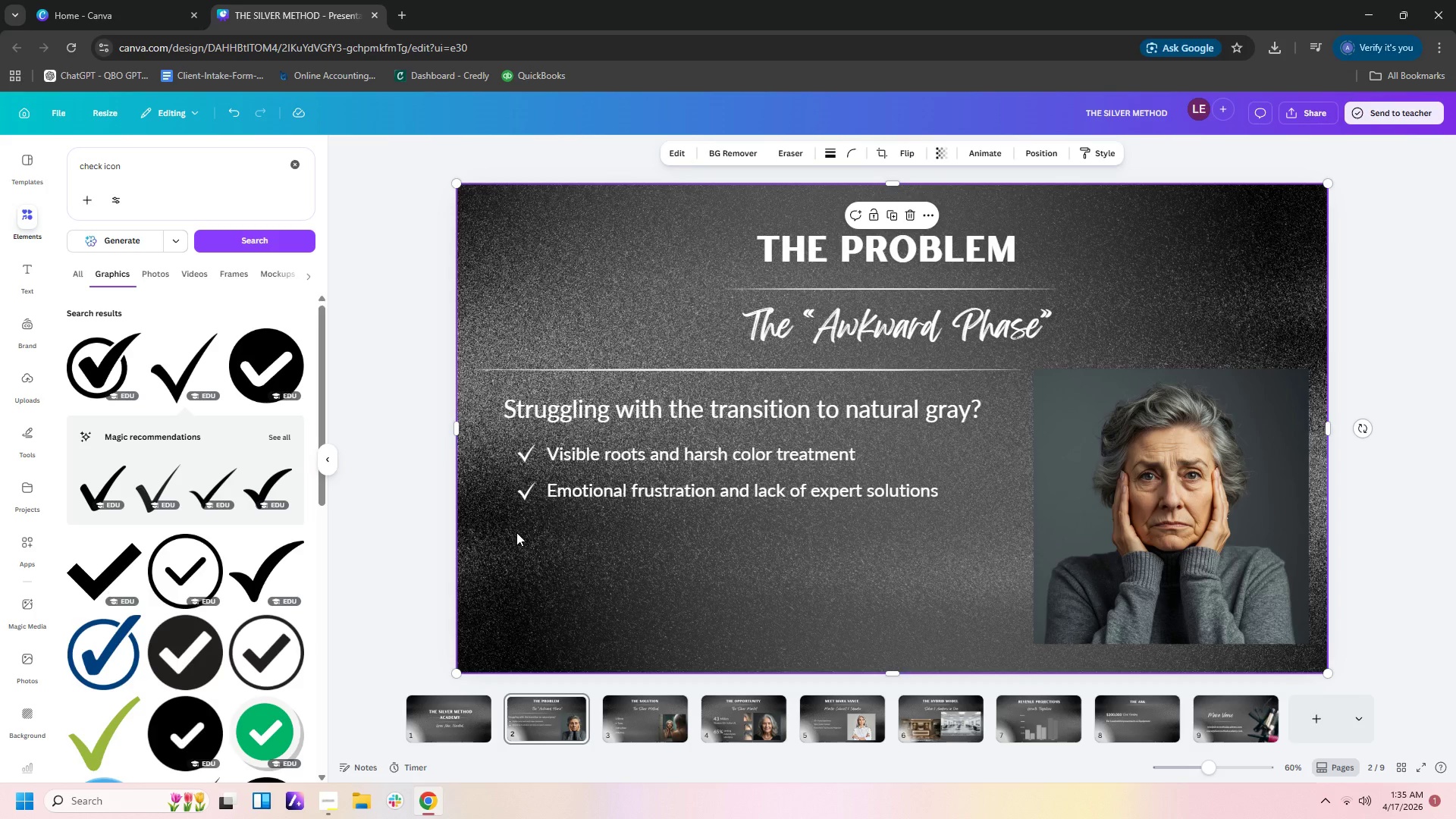 
left_click([672, 544])
 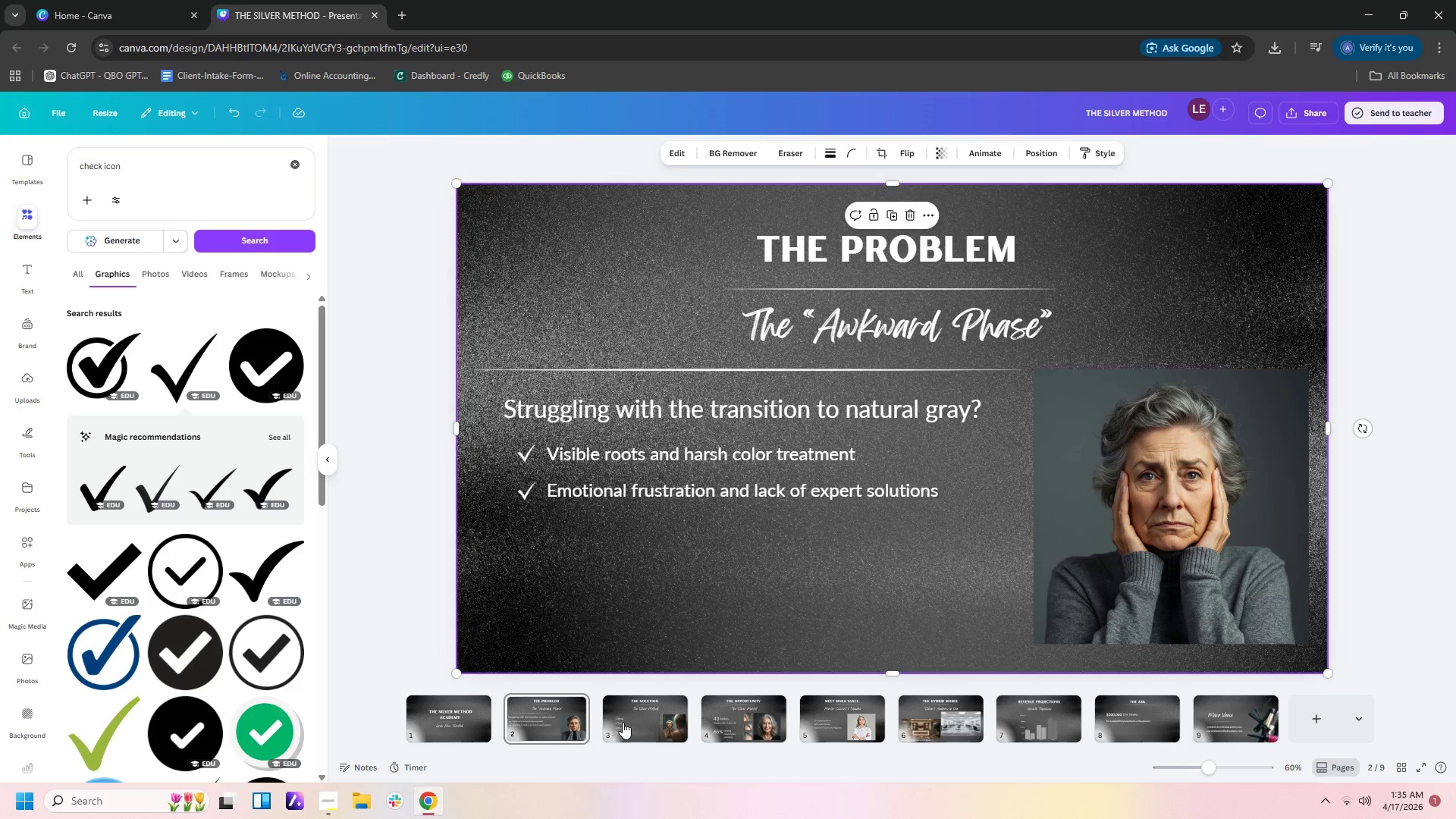 
left_click([625, 719])
 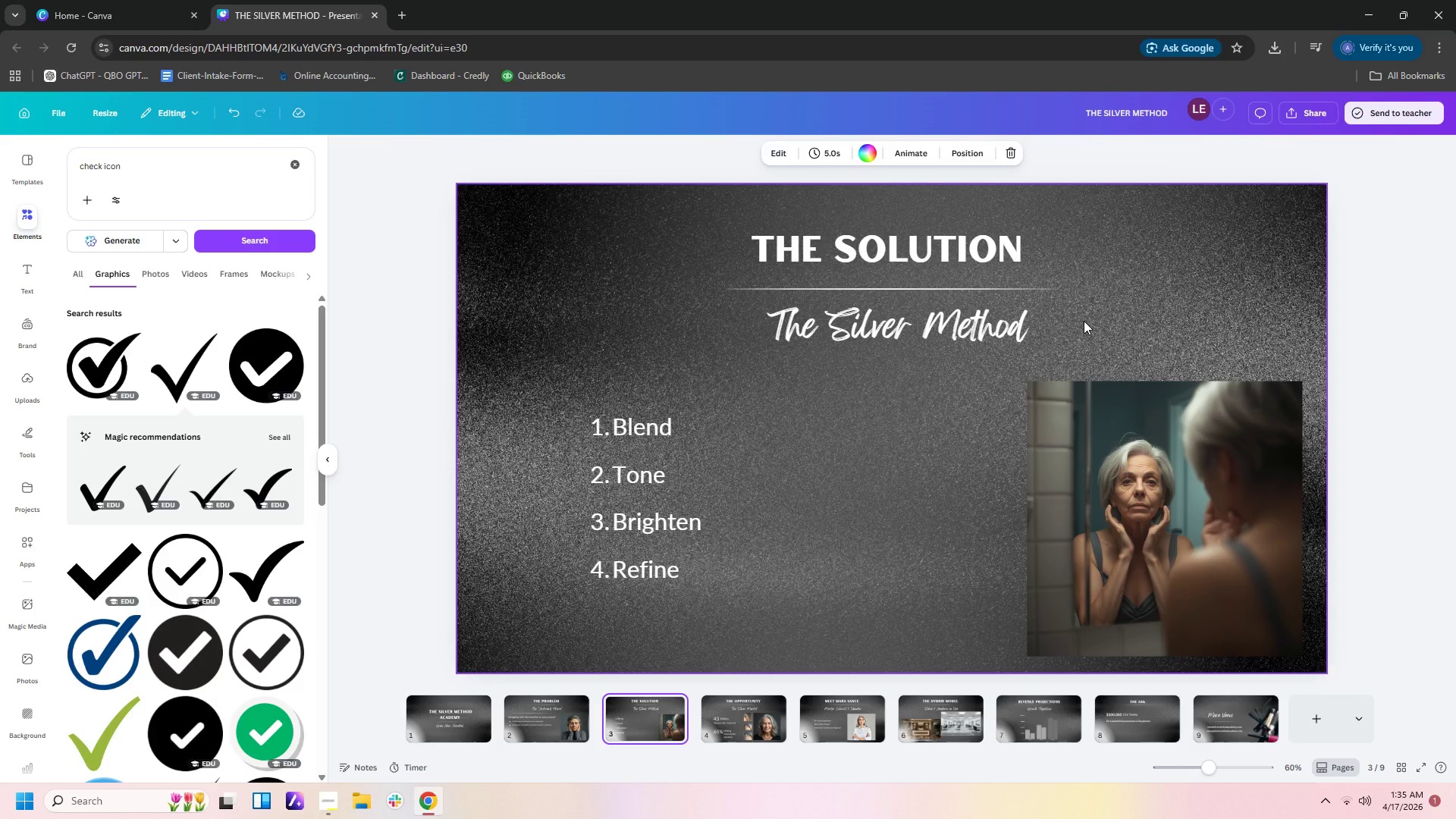 
wait(7.19)
 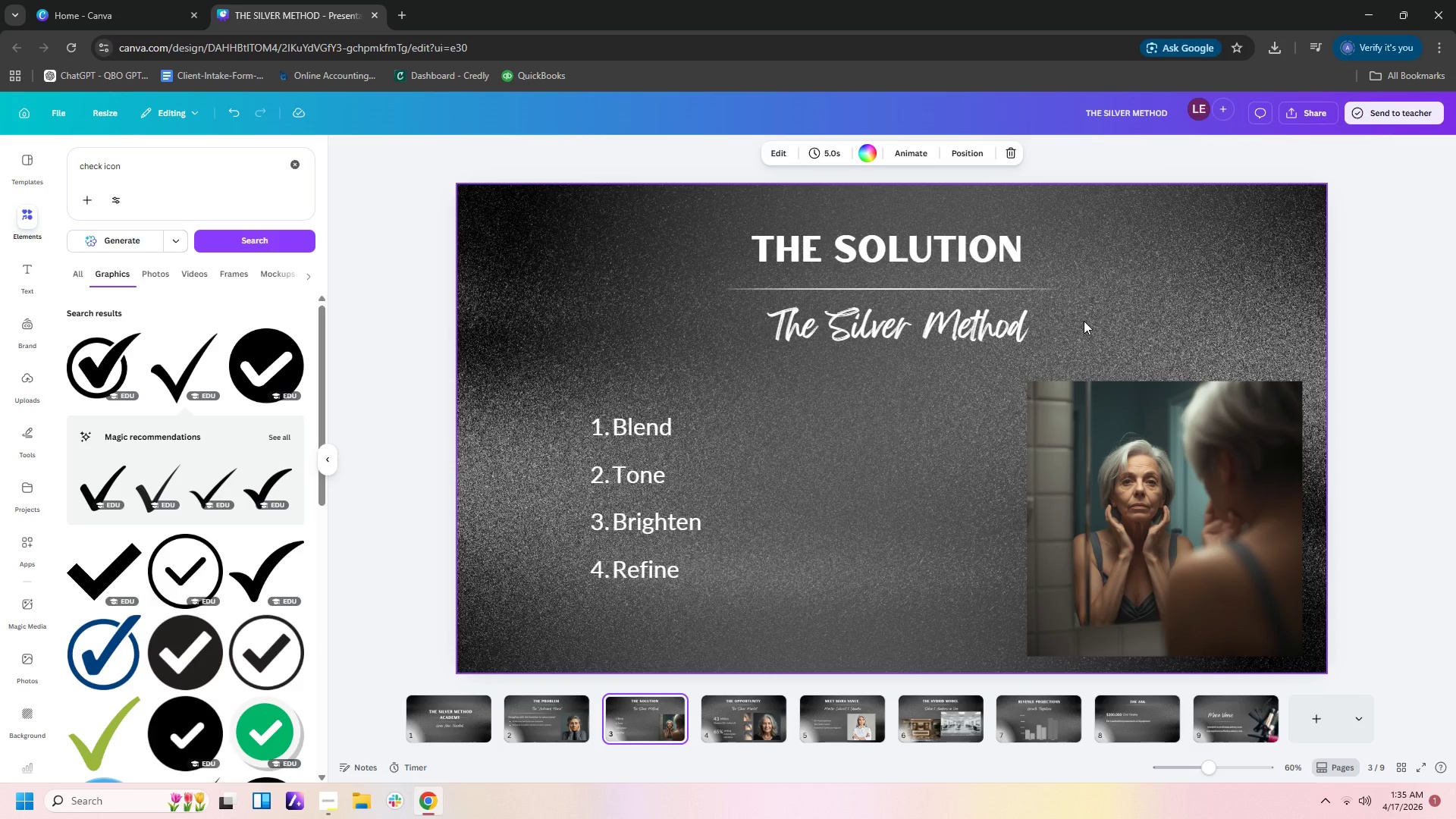 
left_click([852, 288])
 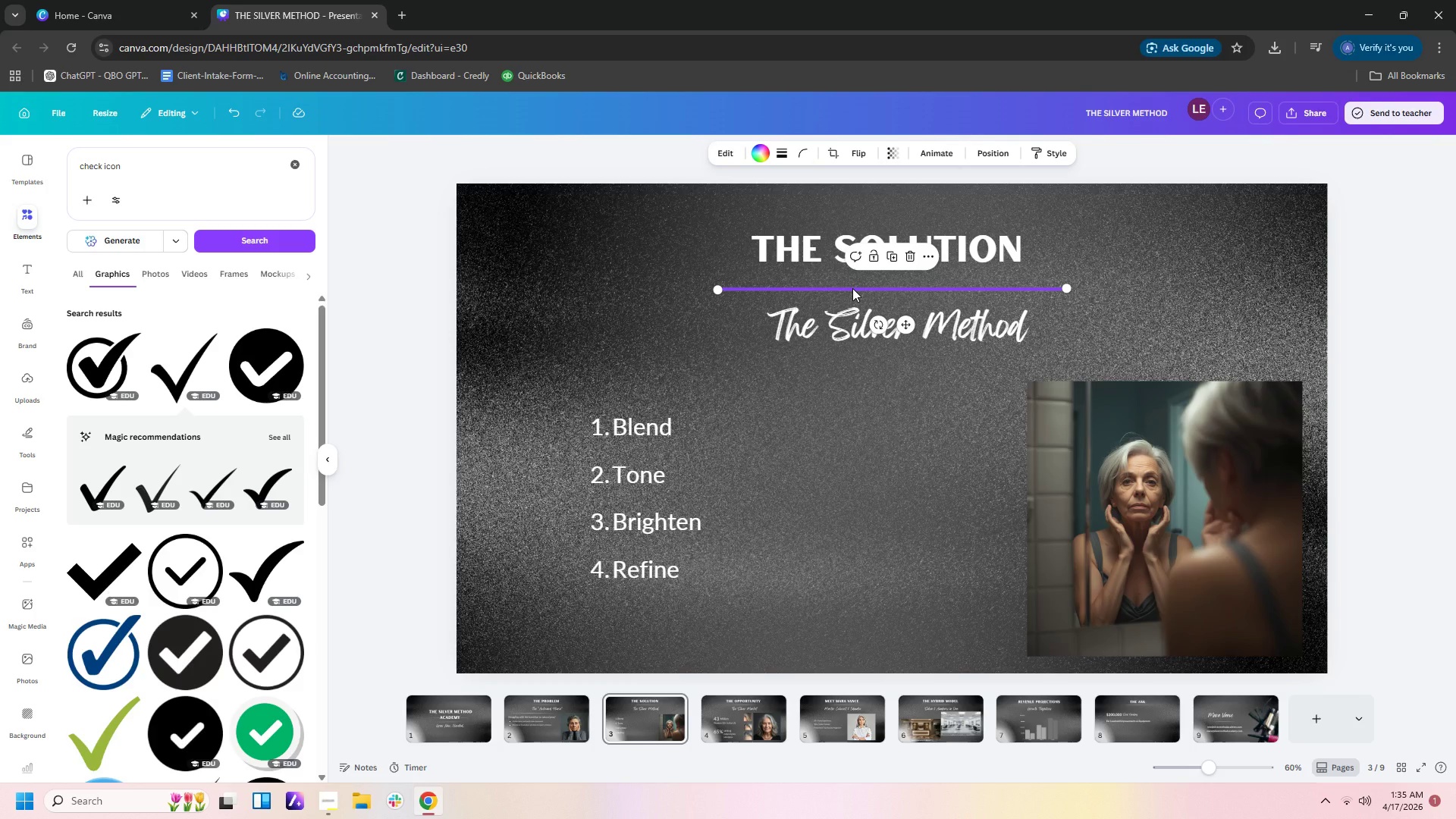 
key(Control+C)
 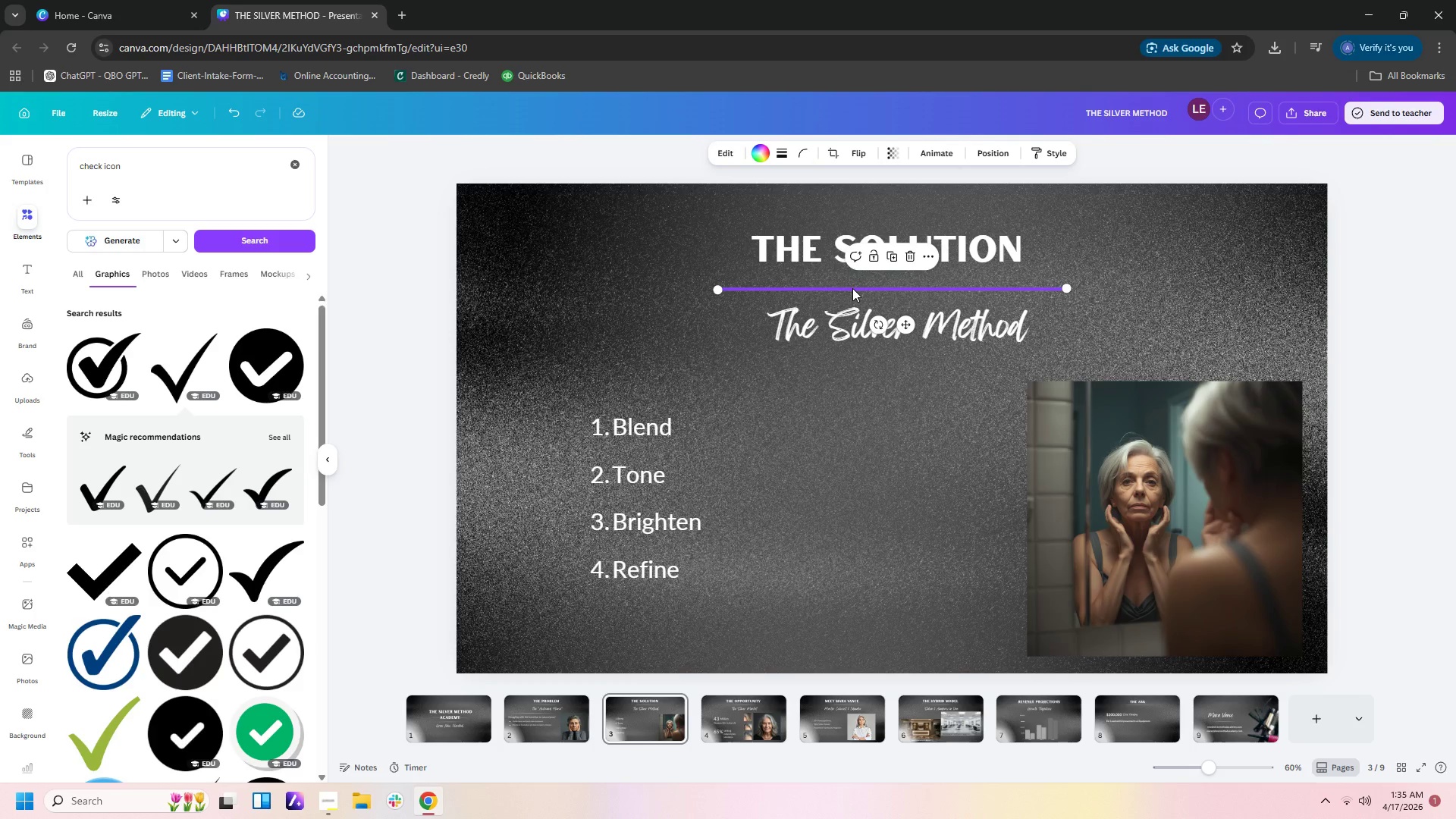 
key(Control+V)
 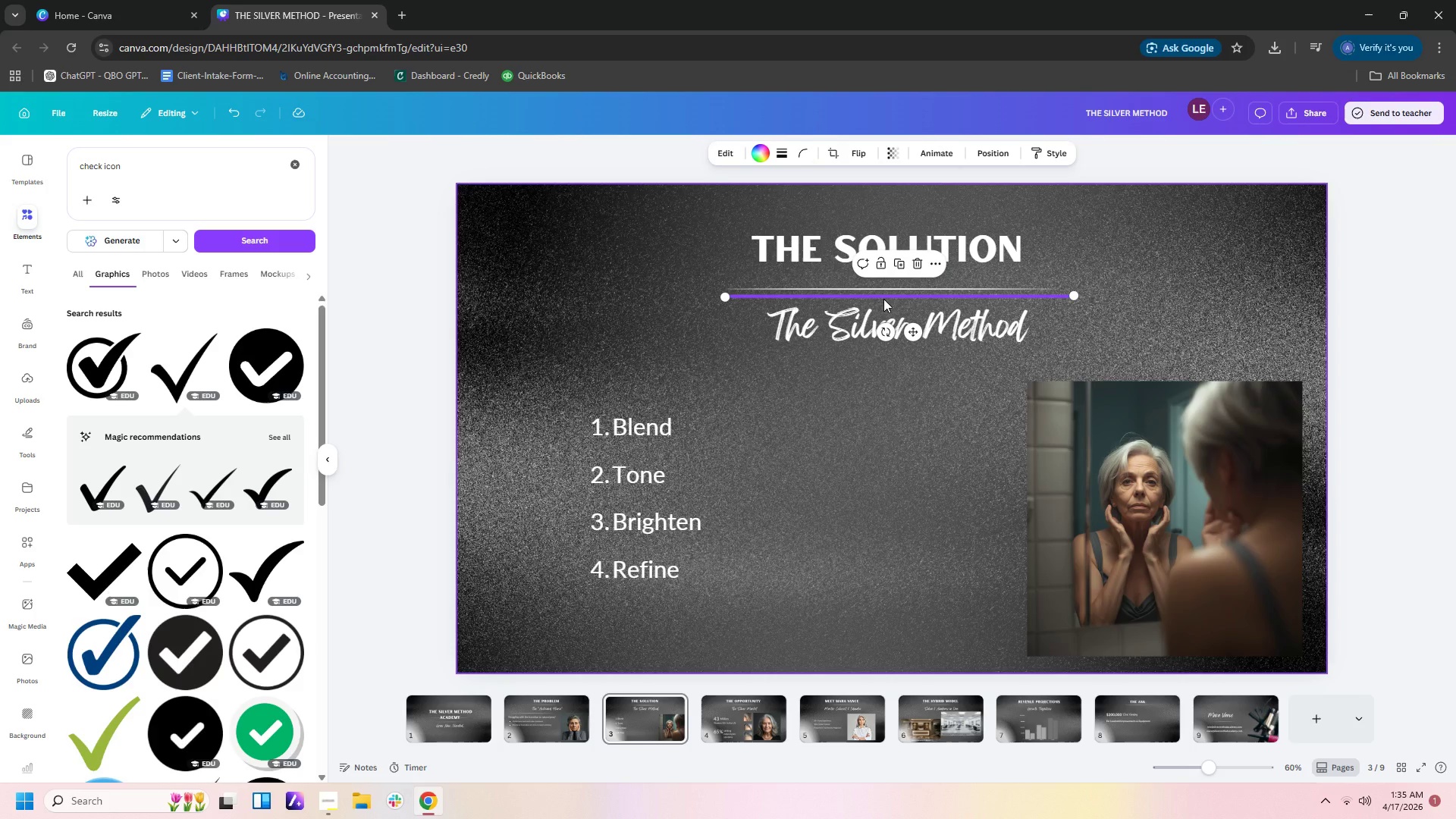 
left_click_drag(start_coordinate=[883, 298], to_coordinate=[623, 386])
 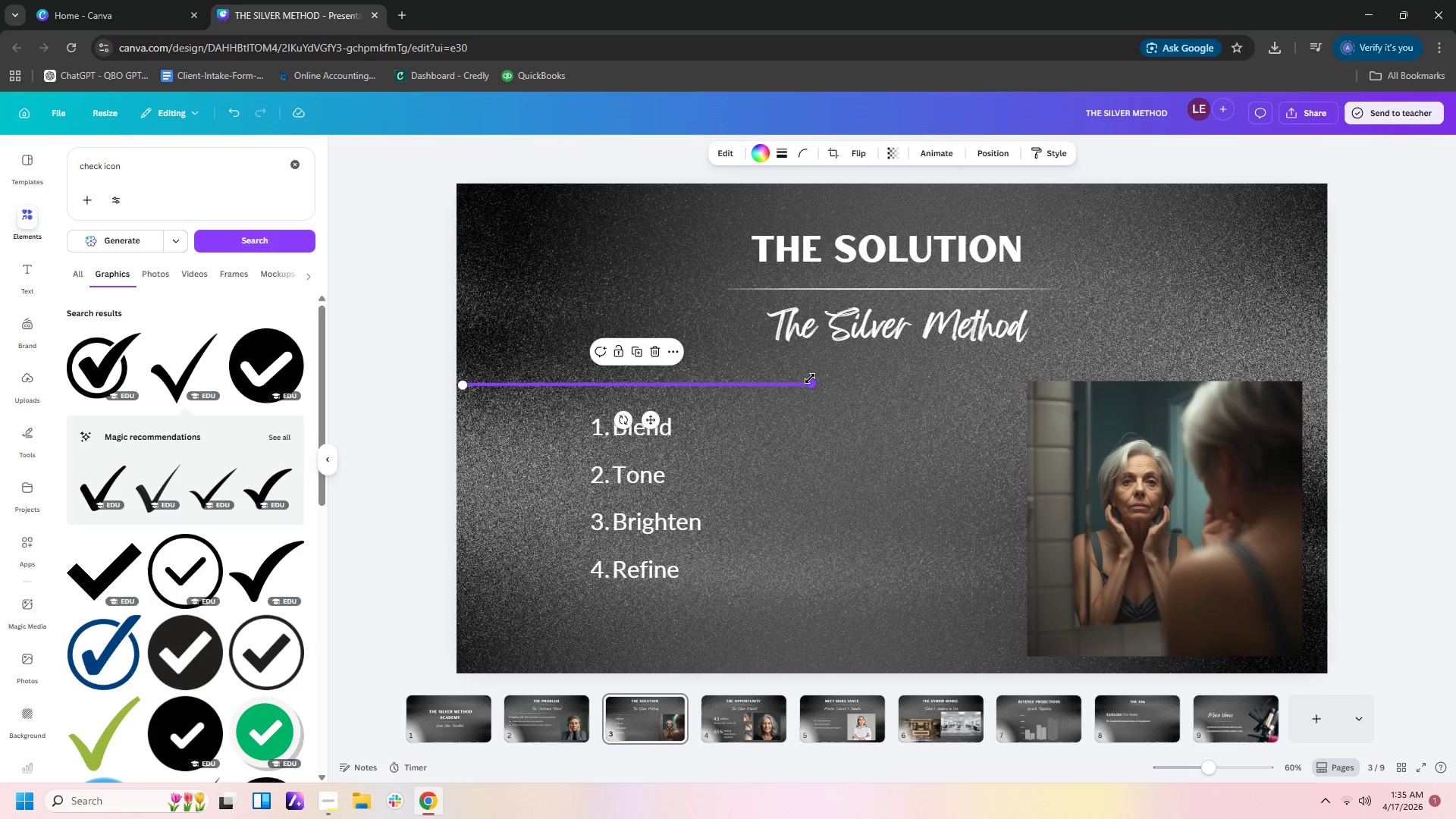 
left_click_drag(start_coordinate=[811, 378], to_coordinate=[1027, 383])
 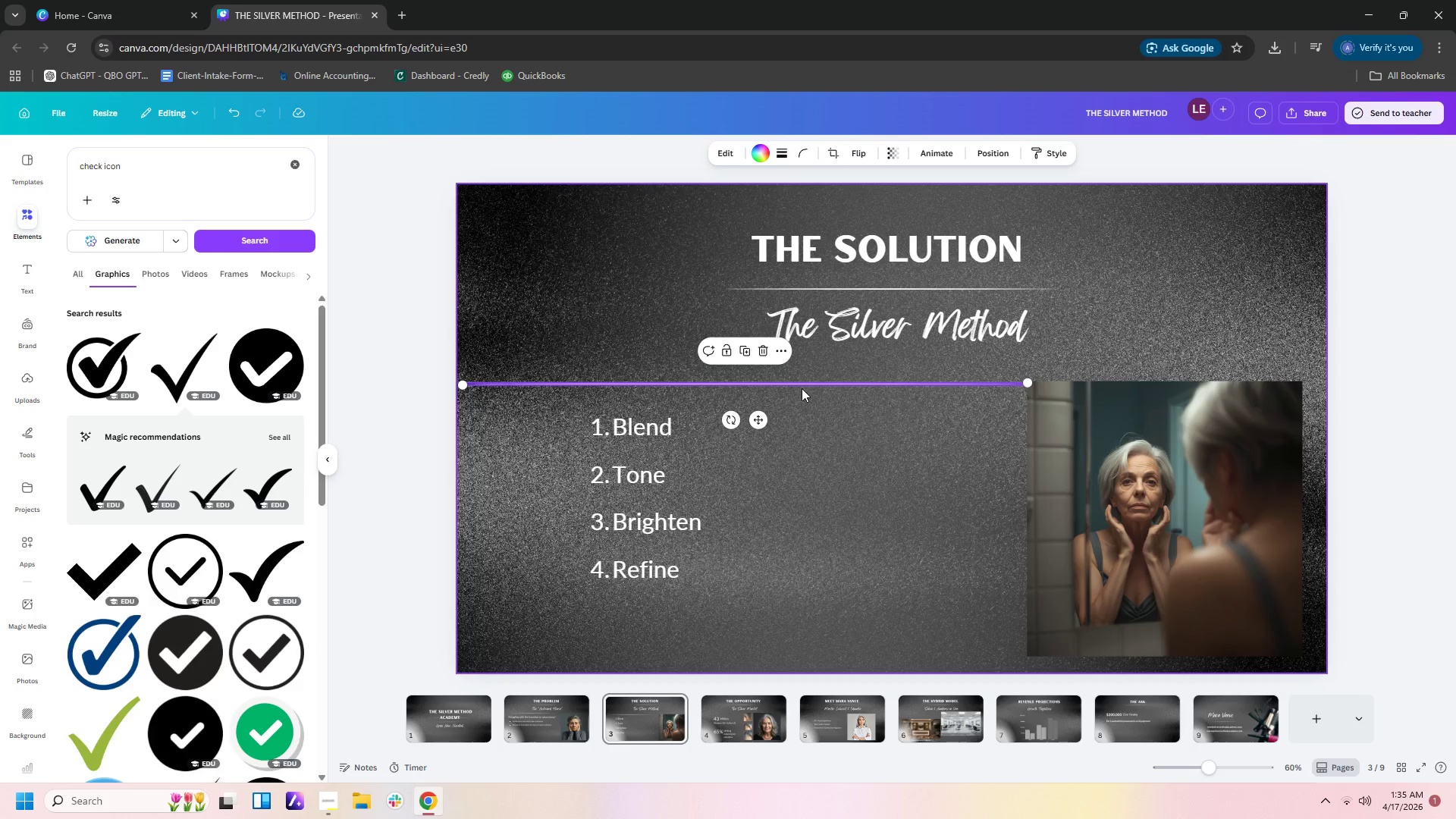 
left_click([802, 388])
 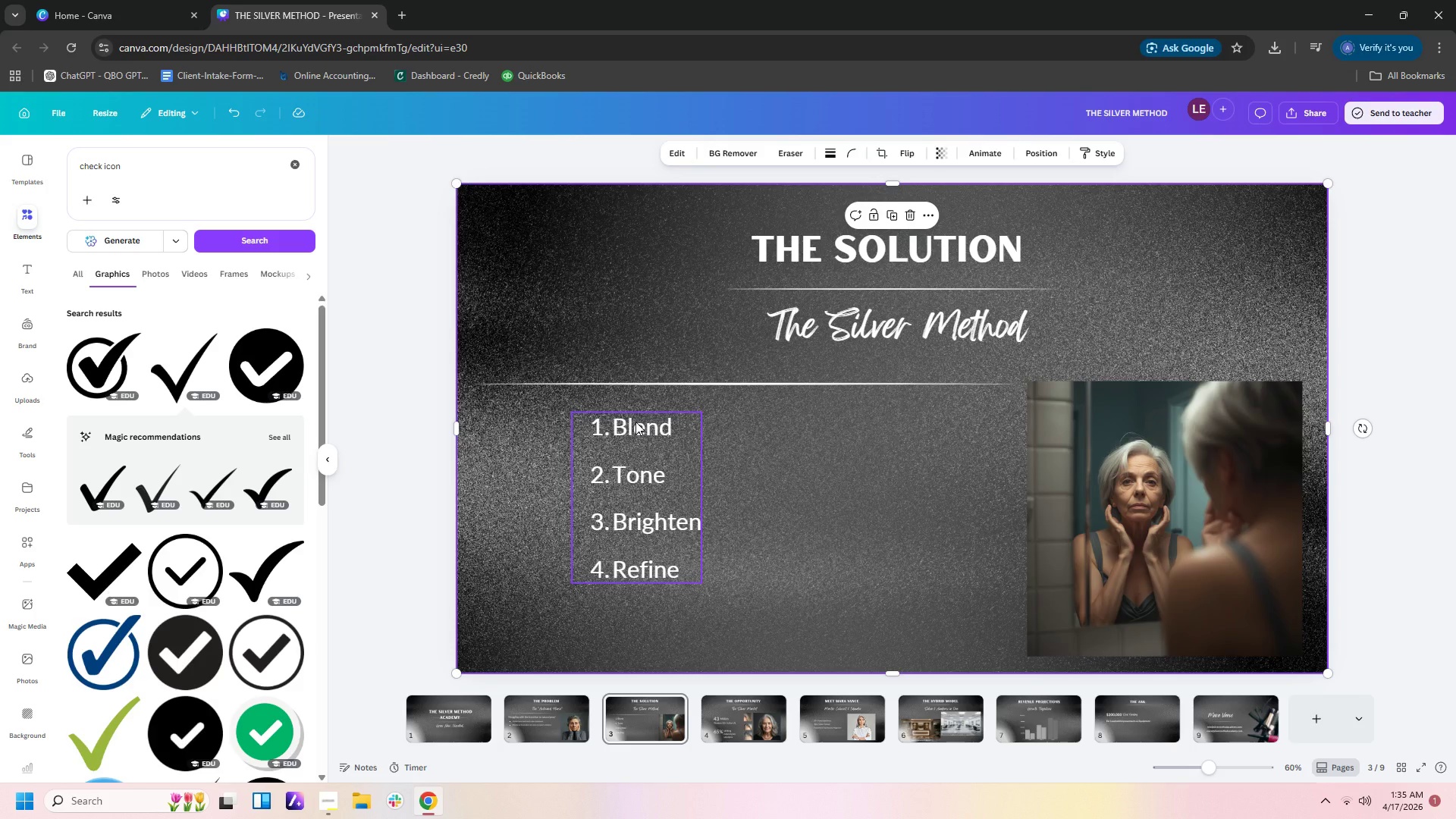 
left_click([635, 422])
 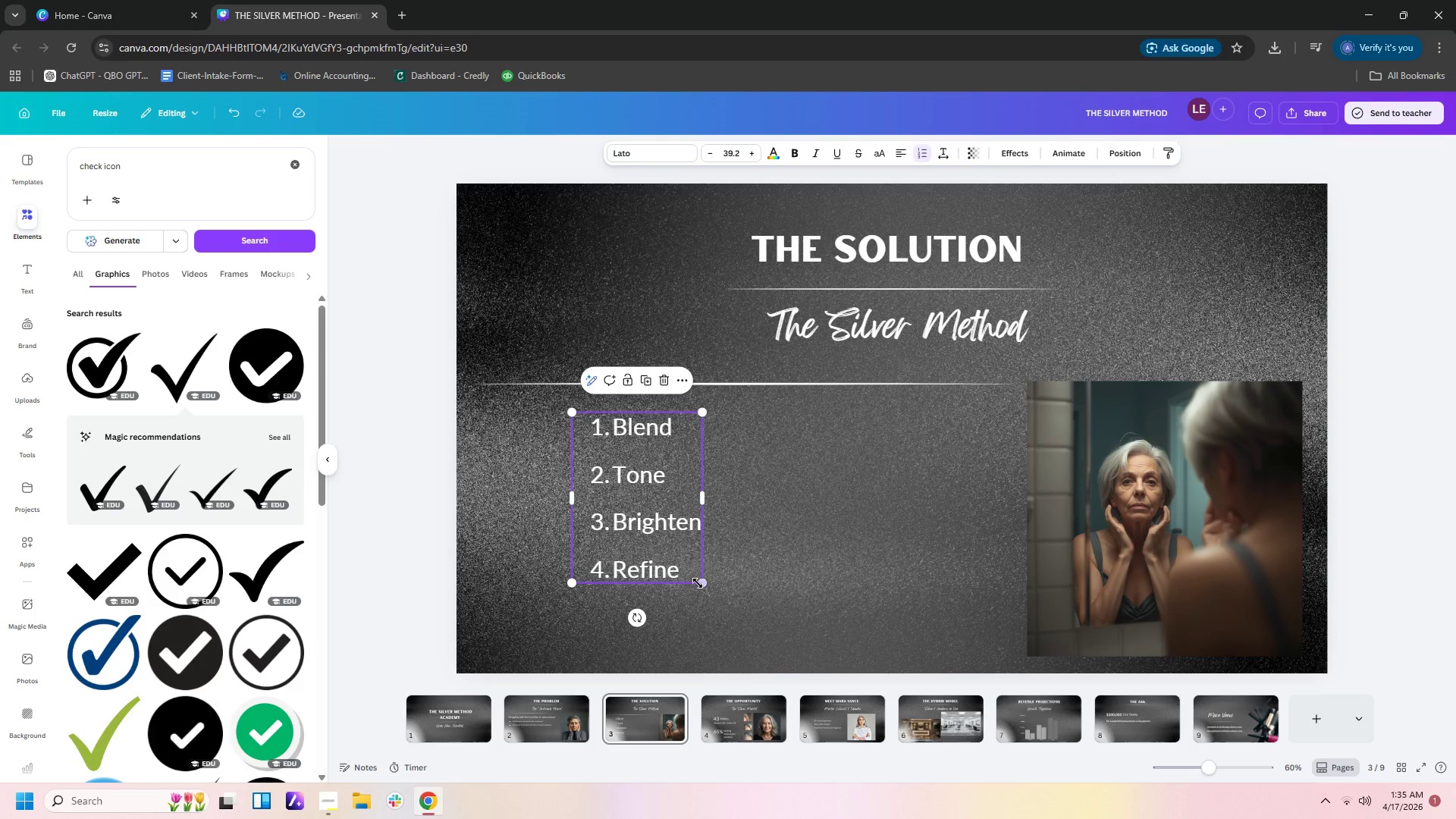 
left_click_drag(start_coordinate=[702, 583], to_coordinate=[722, 605])
 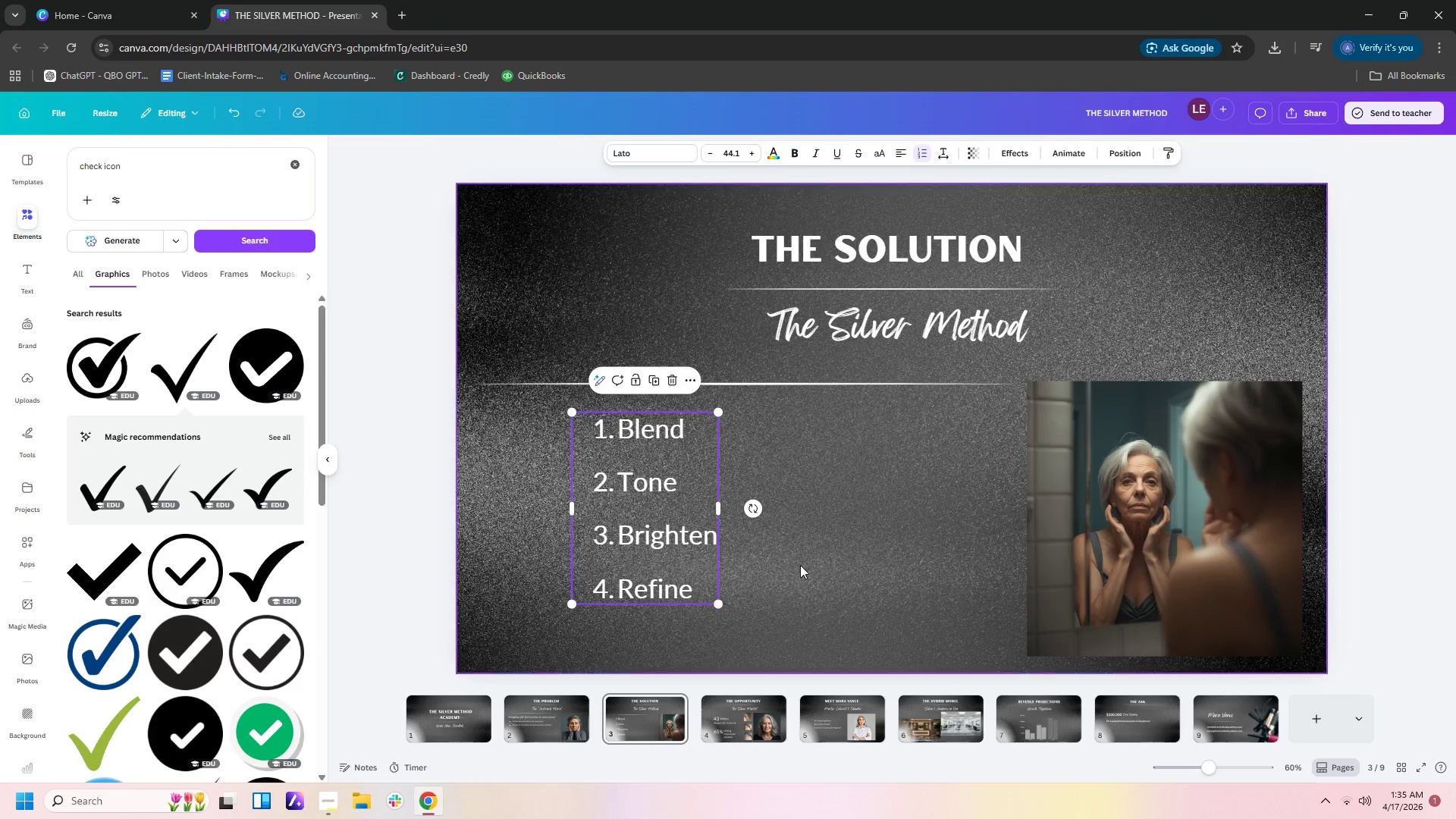 
left_click([800, 565])
 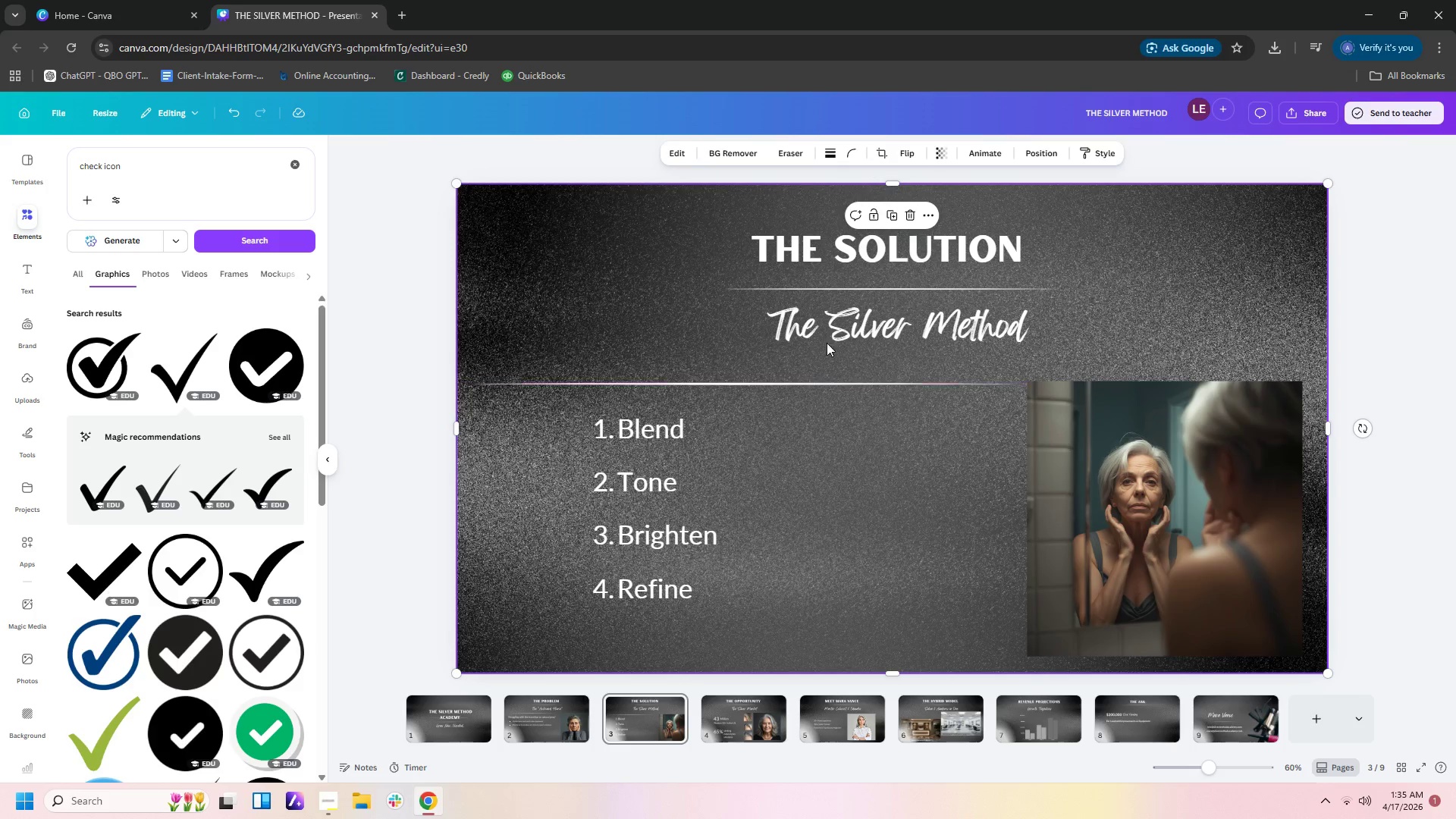 
left_click([848, 288])
 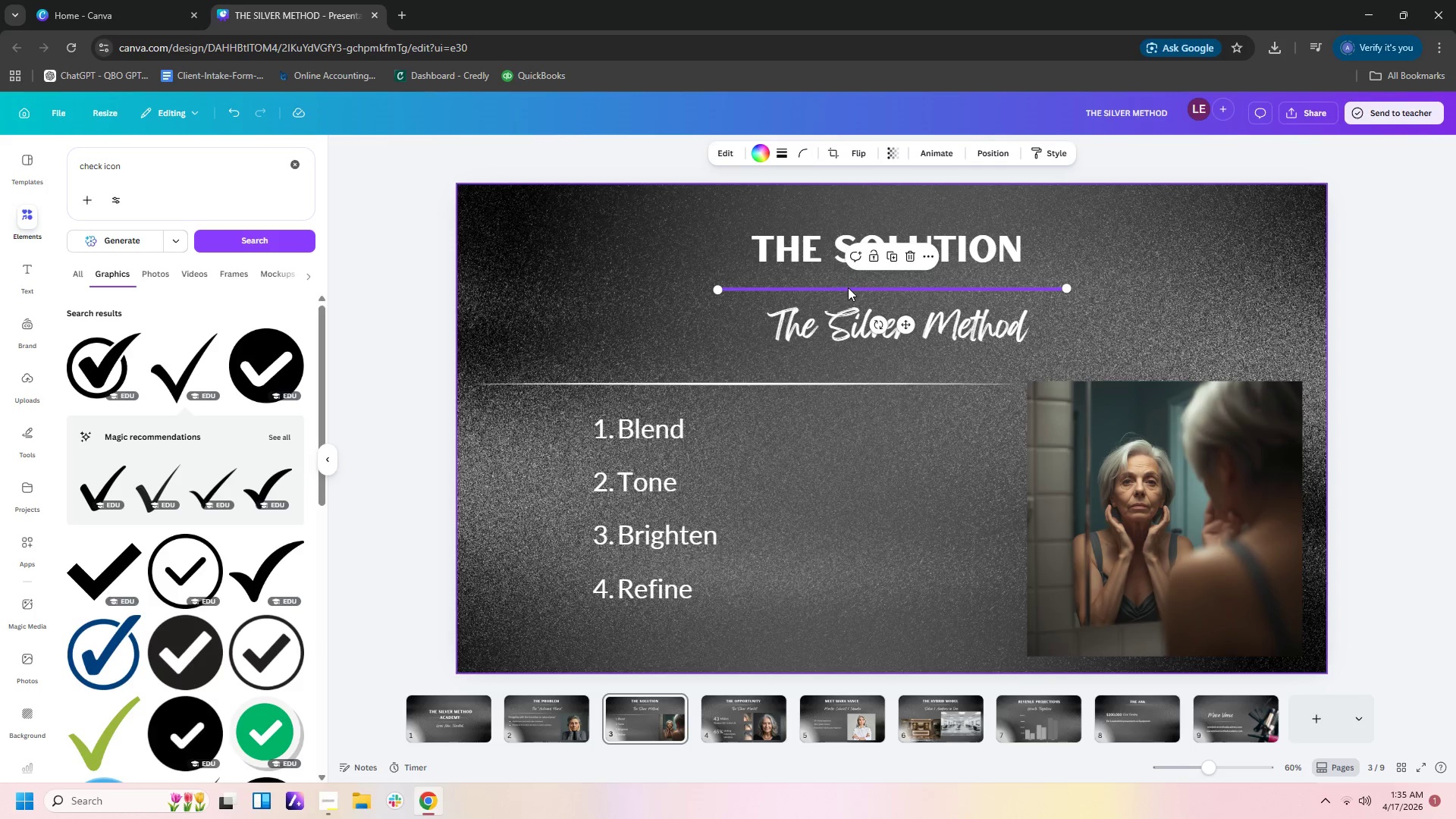 
key(Control+C)
 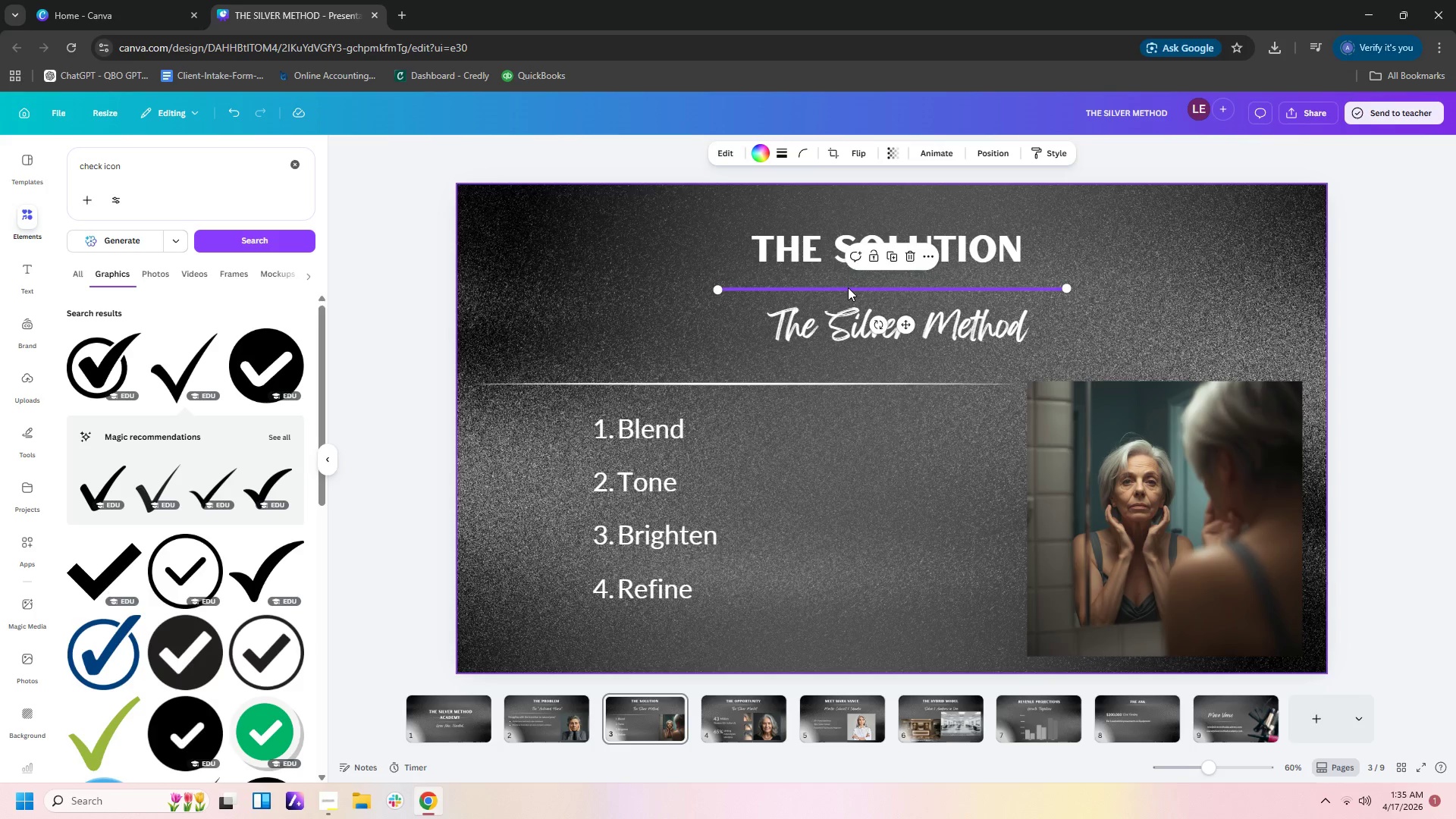 
key(Control+V)
 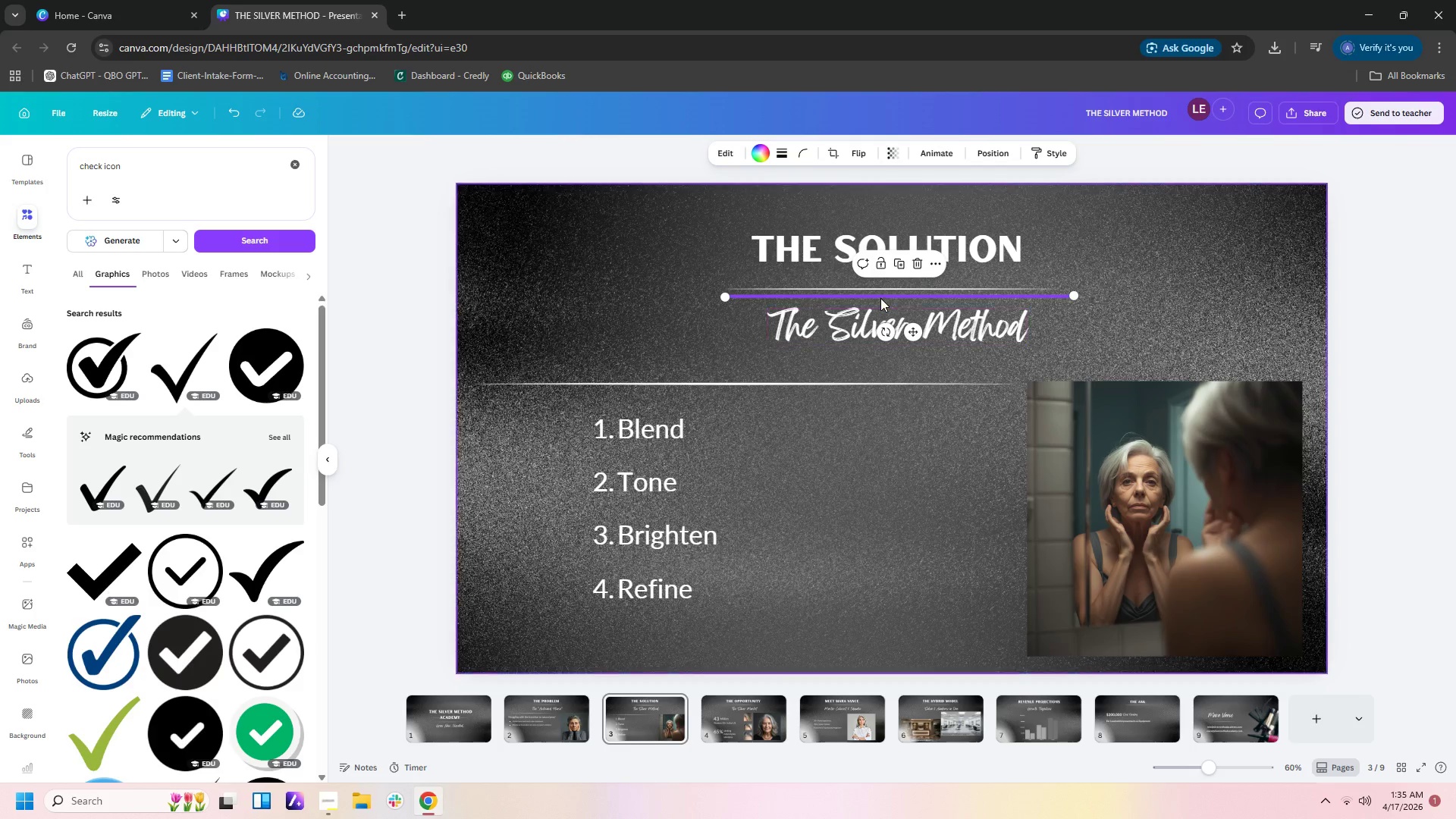 
left_click_drag(start_coordinate=[880, 294], to_coordinate=[739, 452])
 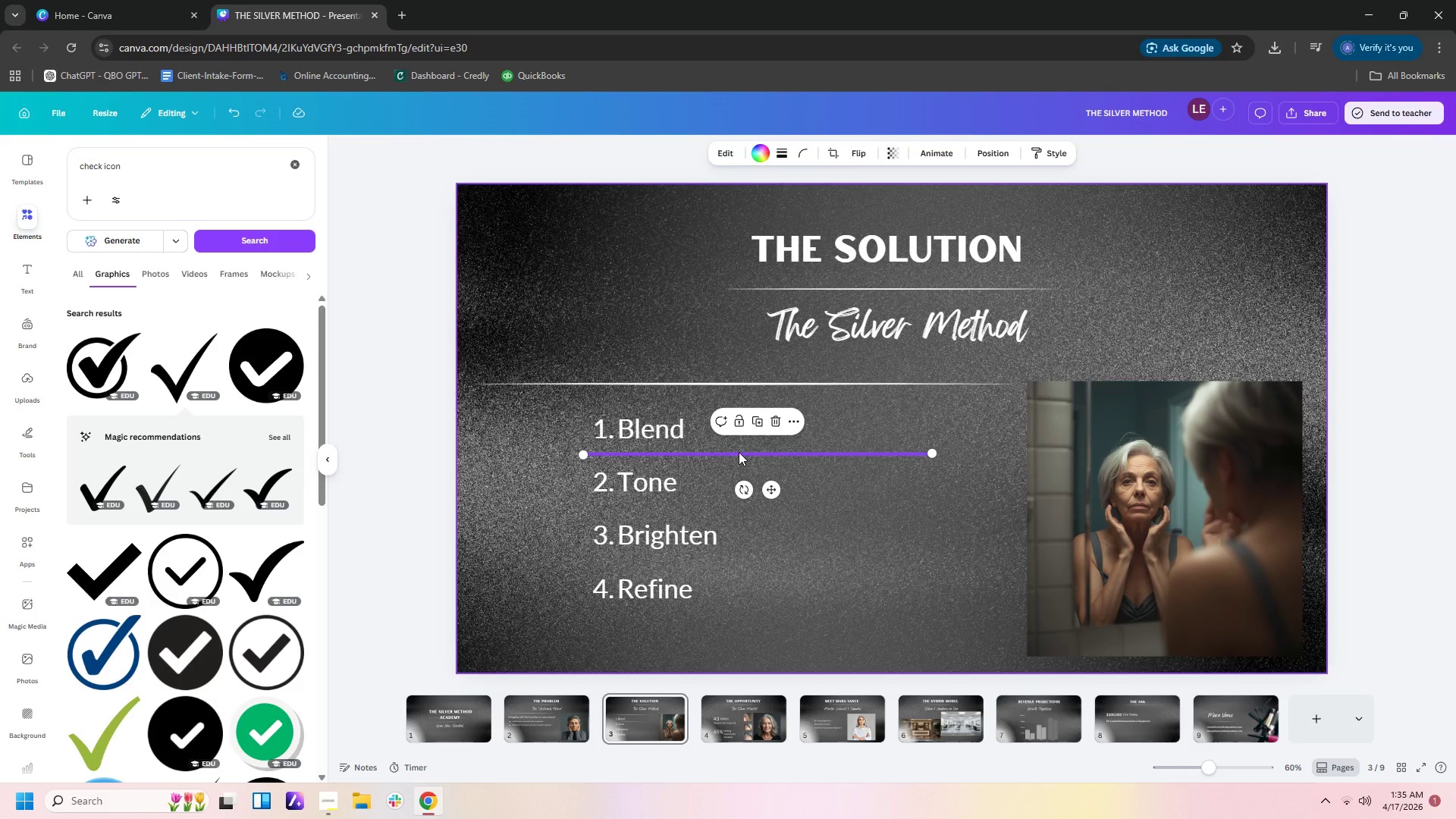 
key(Control+C)
 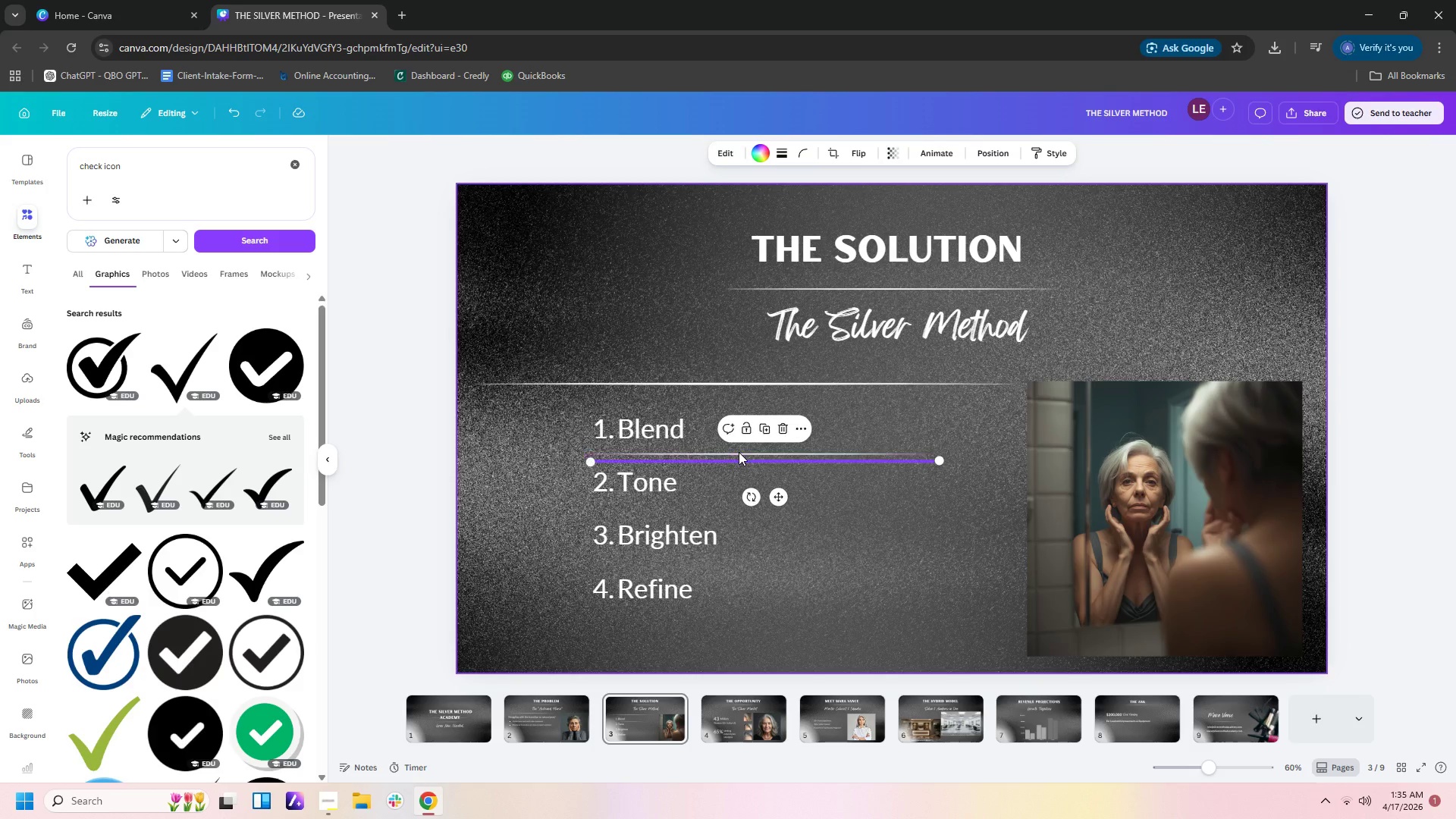 
key(Control+V)
 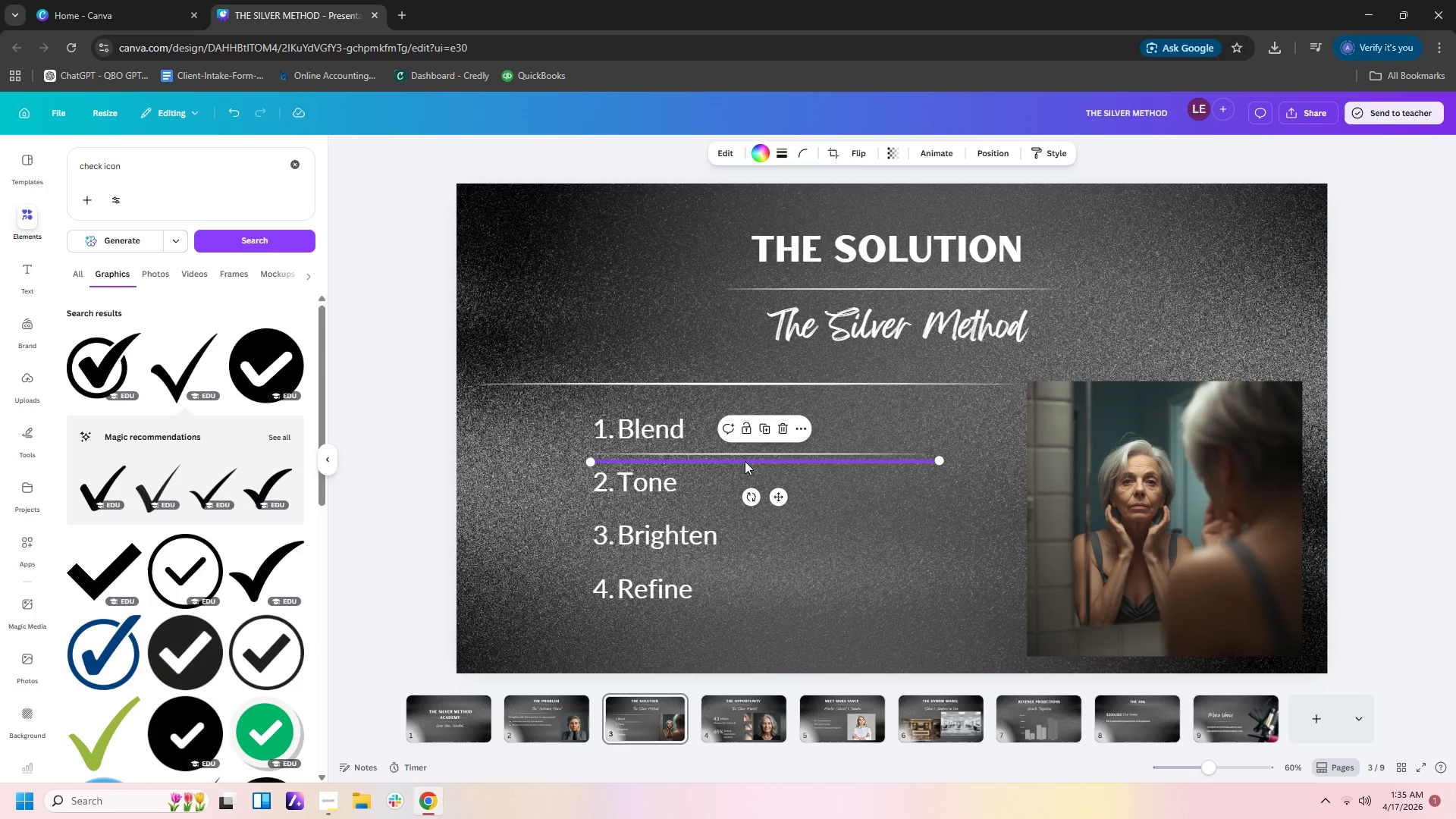 
left_click_drag(start_coordinate=[745, 461], to_coordinate=[744, 509])
 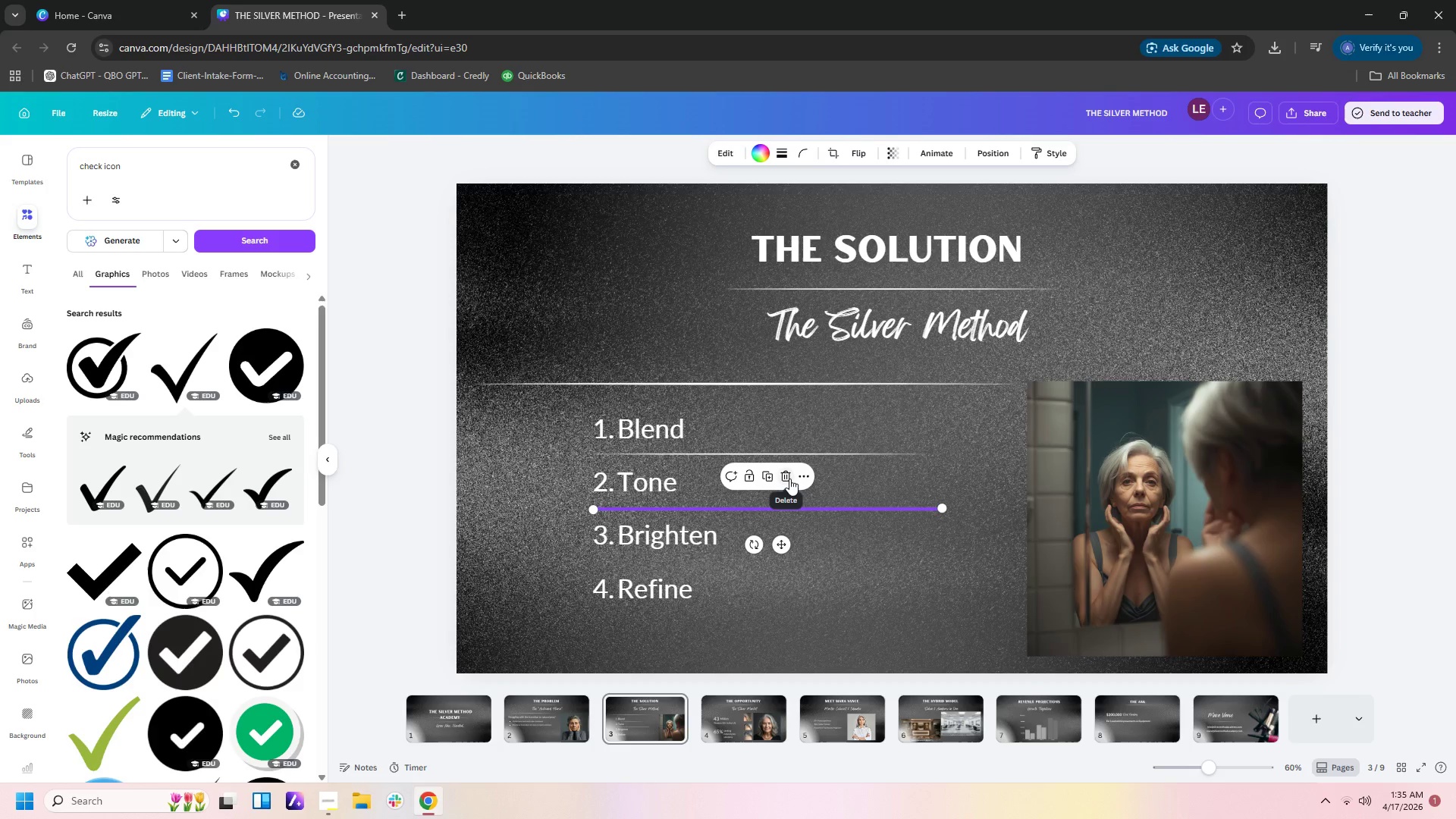 
key(Control+C)
 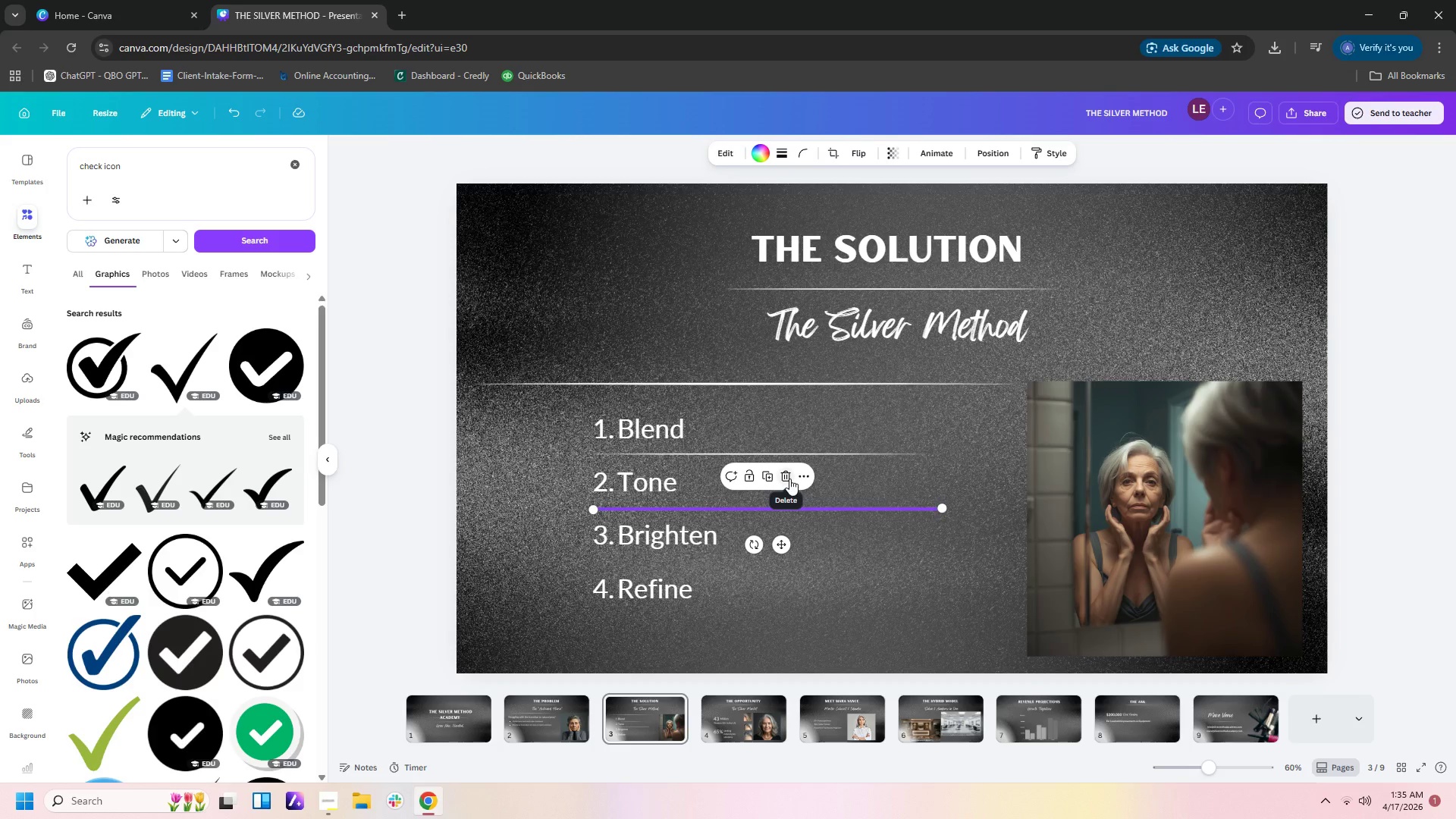 
key(Control+V)
 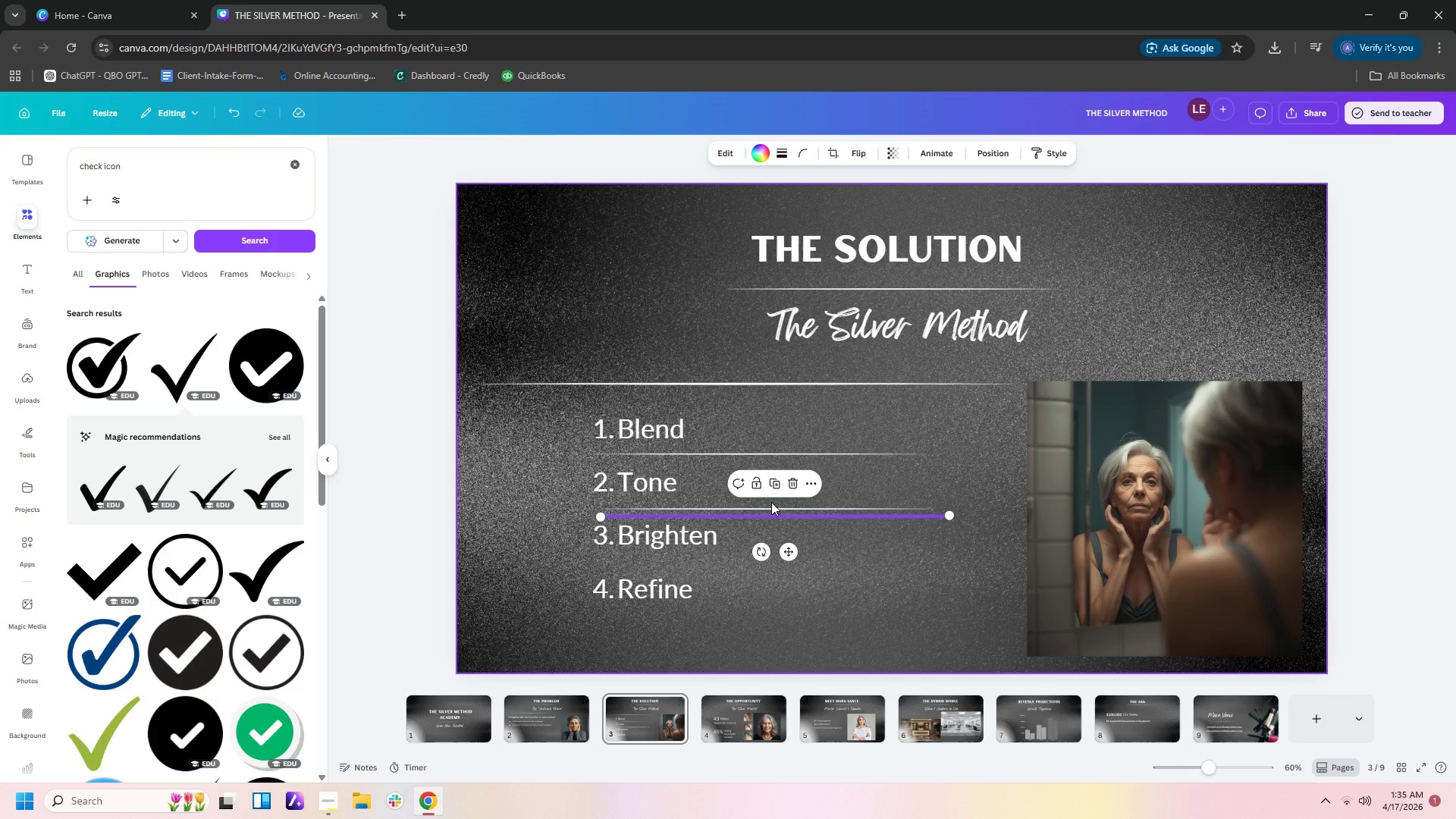 
left_click([771, 506])
 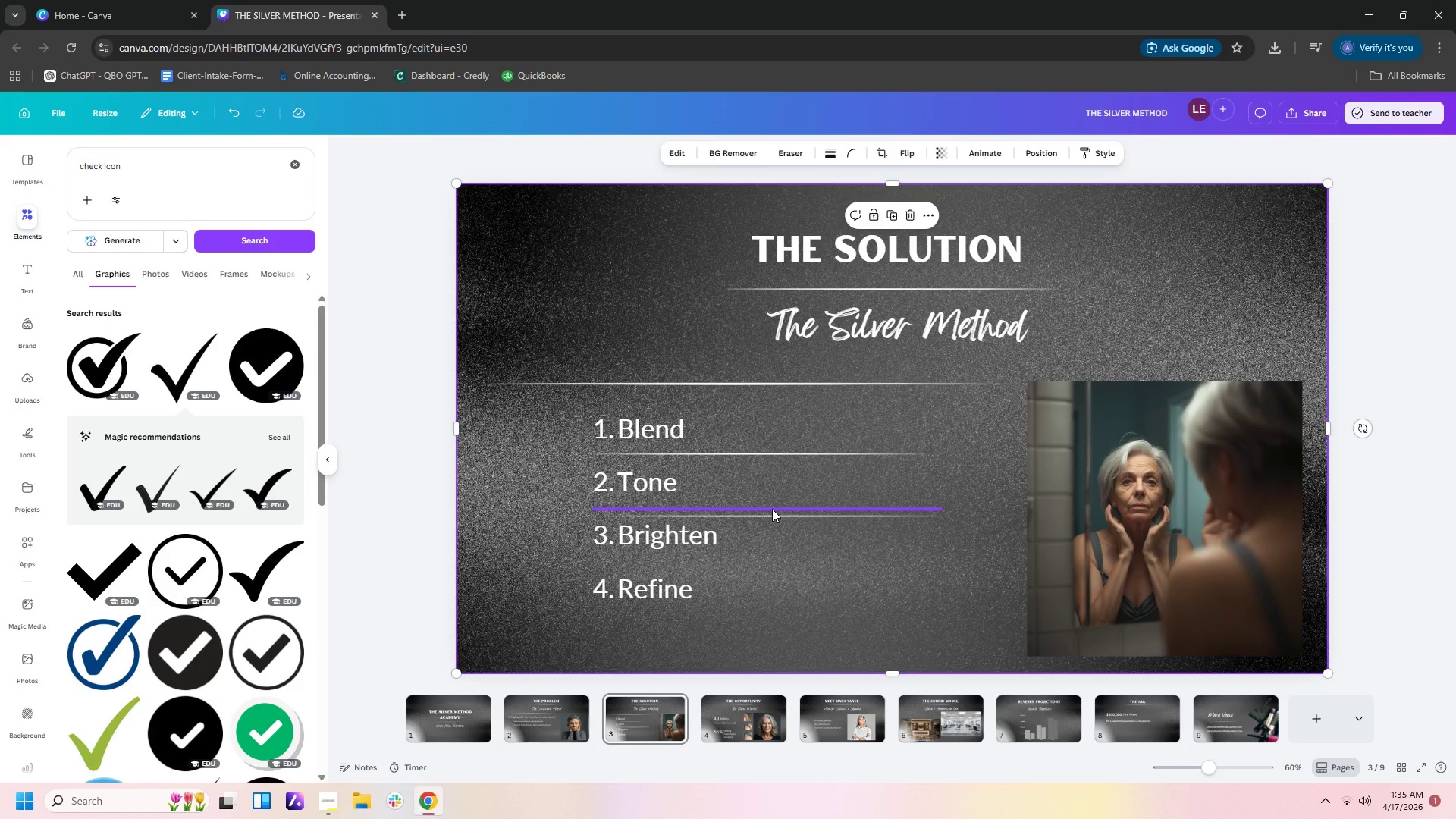 
left_click_drag(start_coordinate=[772, 509], to_coordinate=[767, 510])
 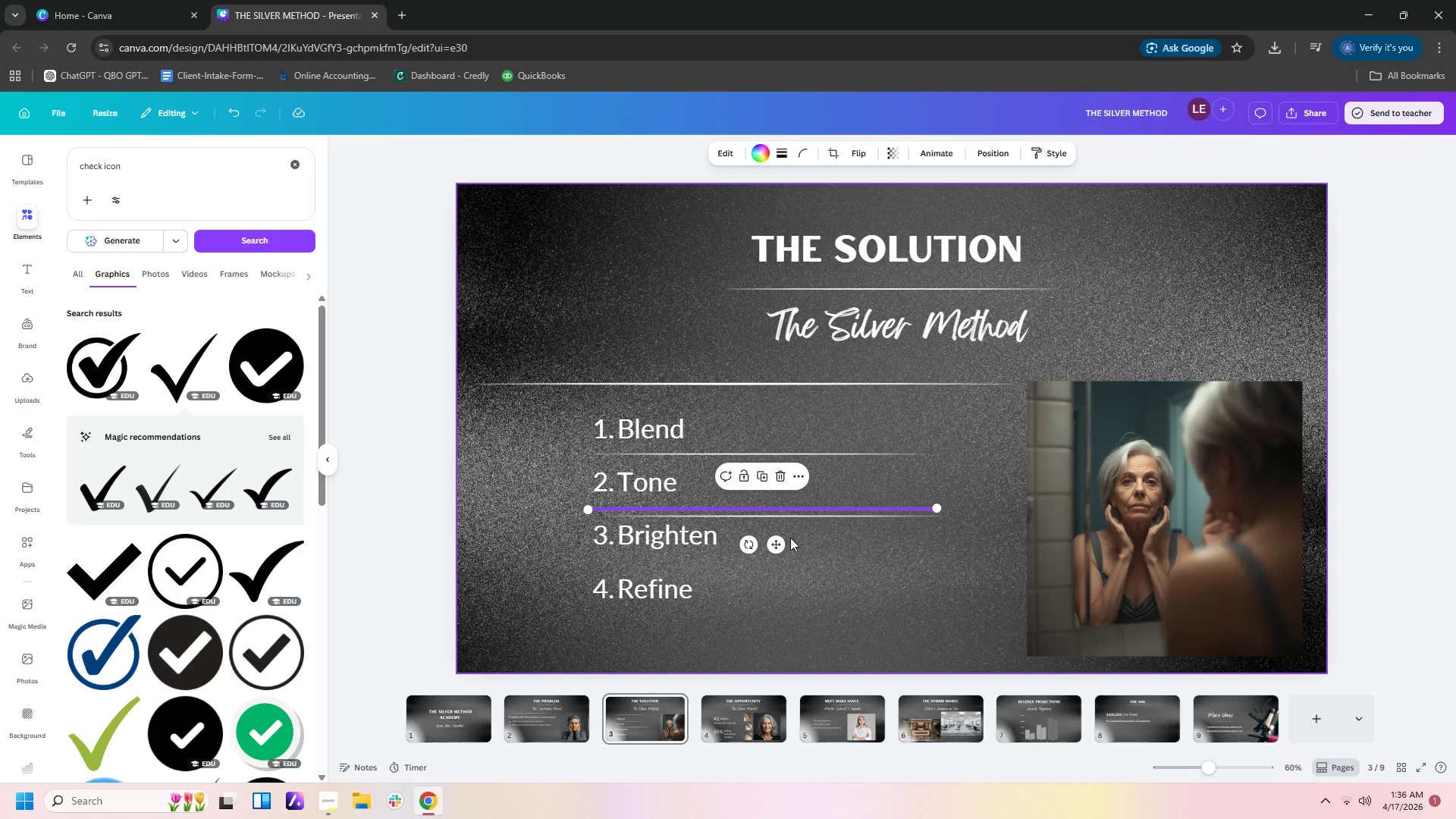 
wait(7.3)
 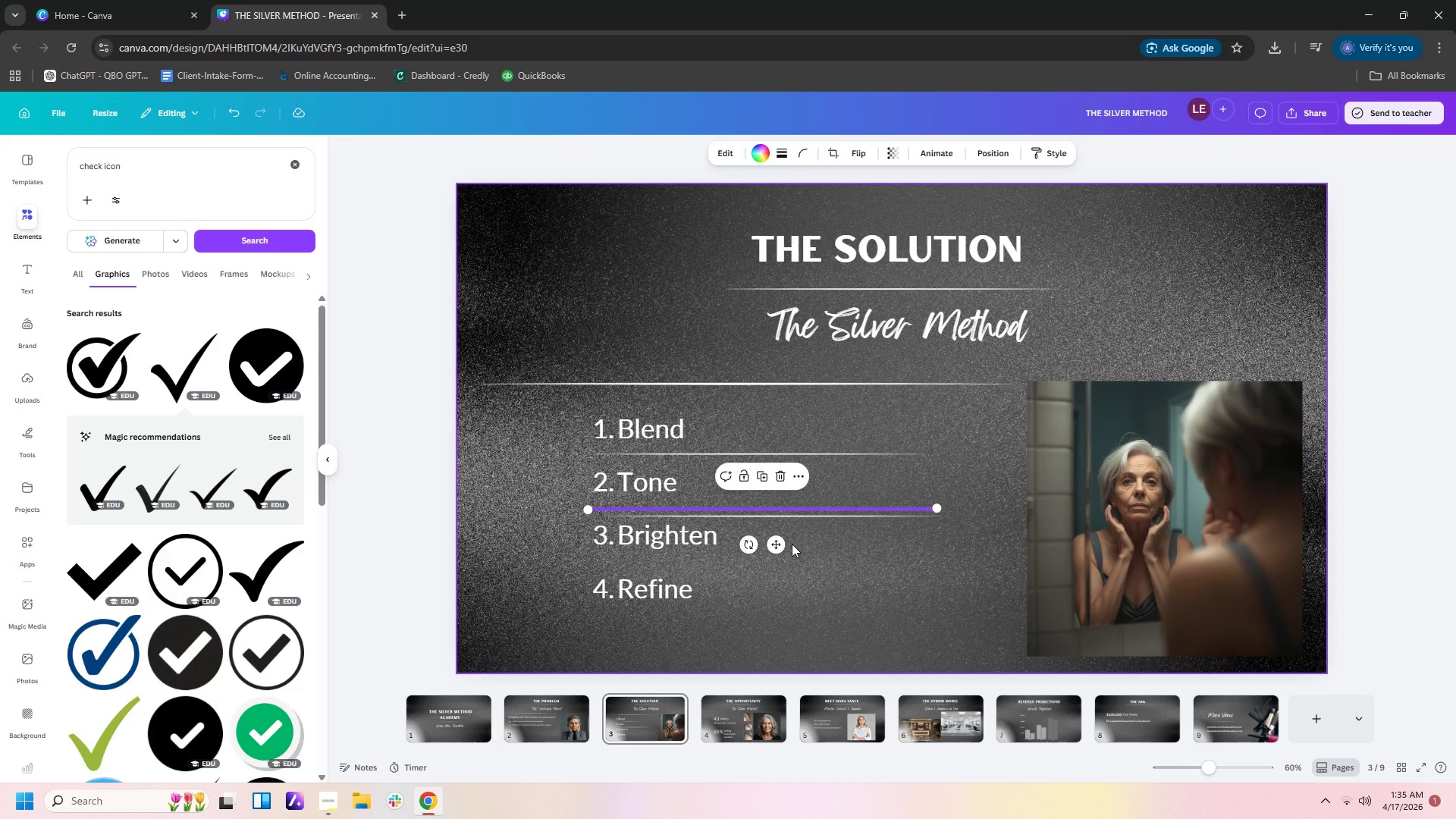 
left_click_drag(start_coordinate=[879, 516], to_coordinate=[874, 566])
 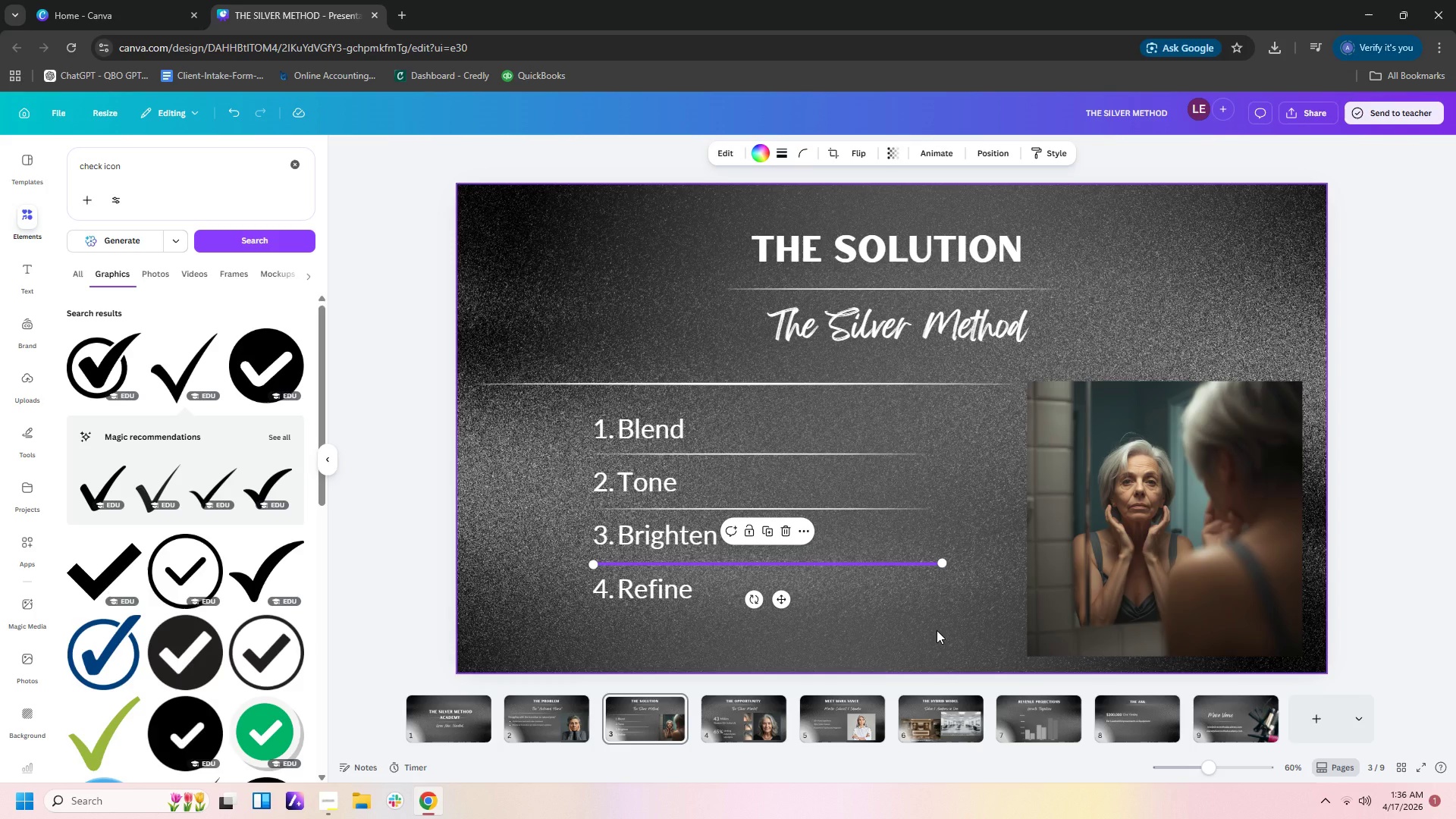 
left_click([937, 630])
 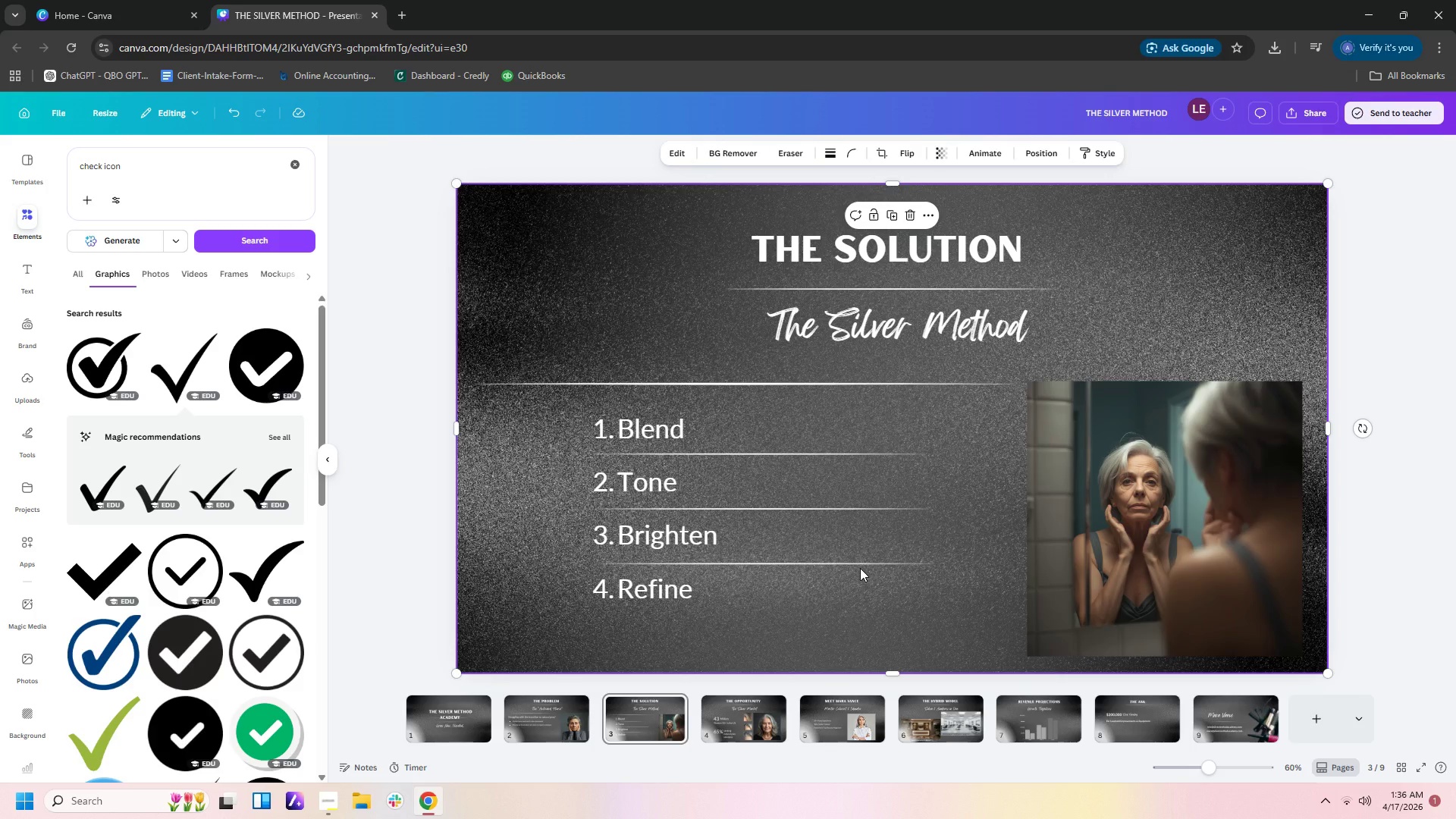 
wait(8.16)
 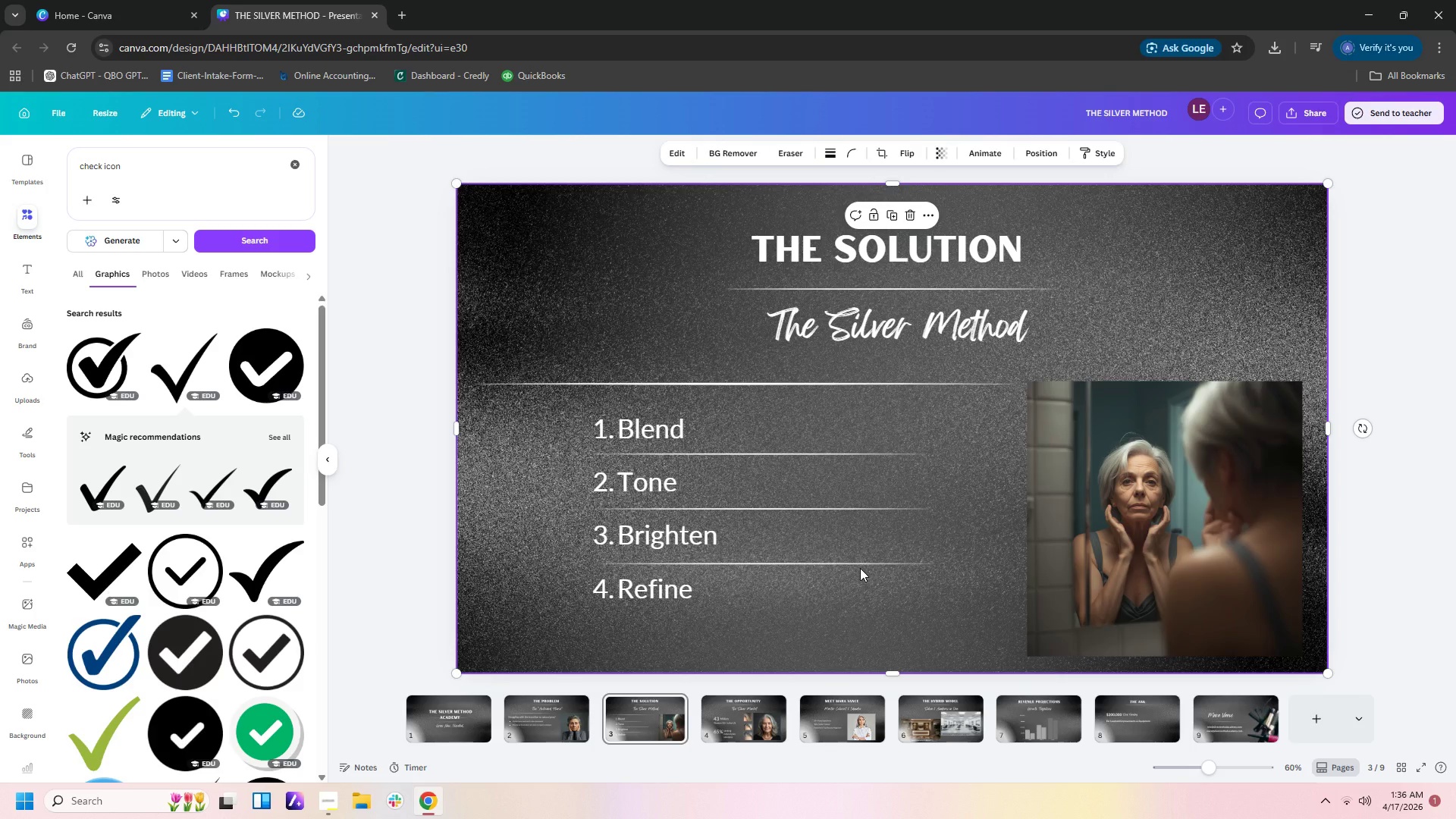 
left_click([741, 734])
 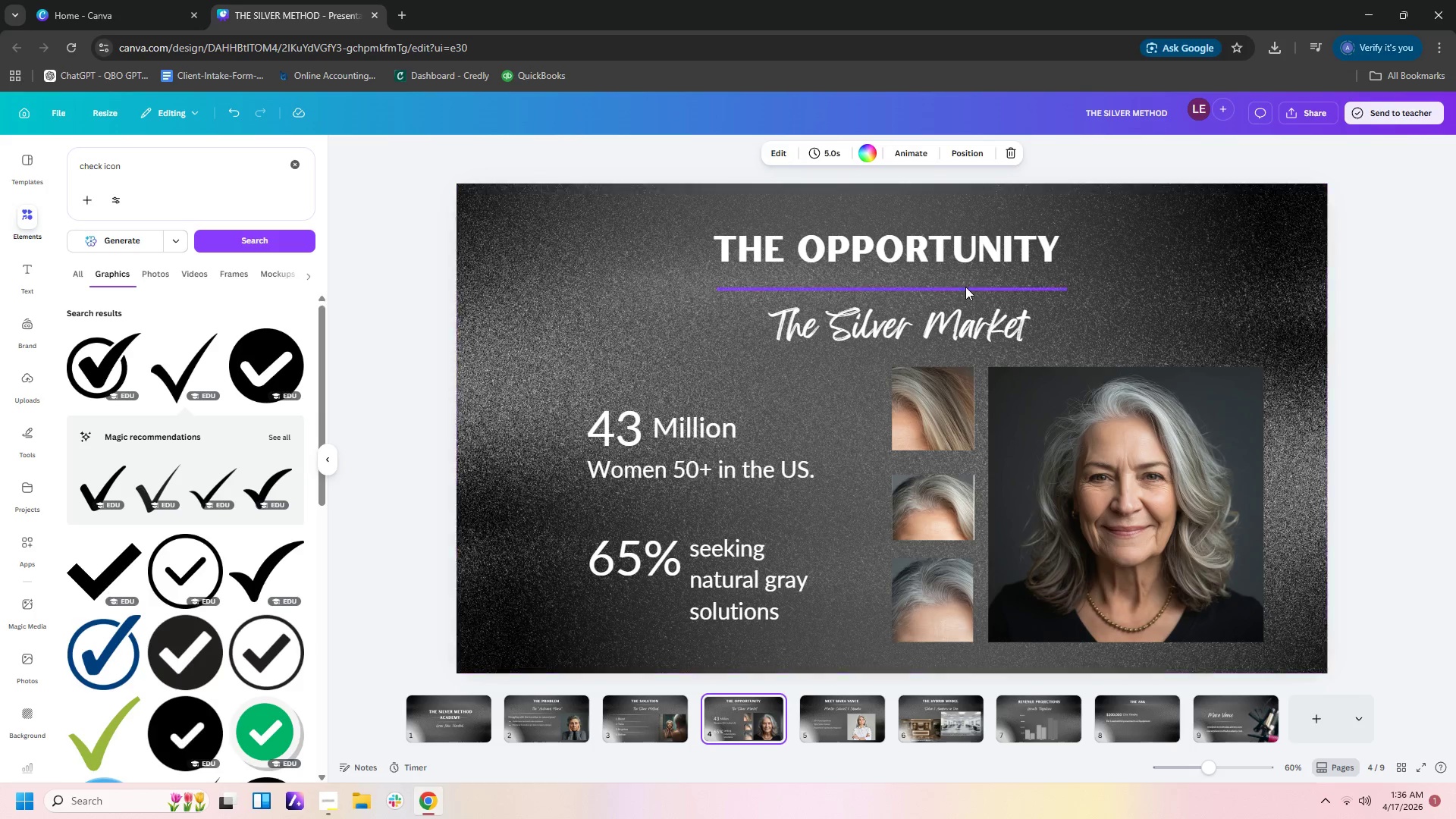 
wait(10.61)
 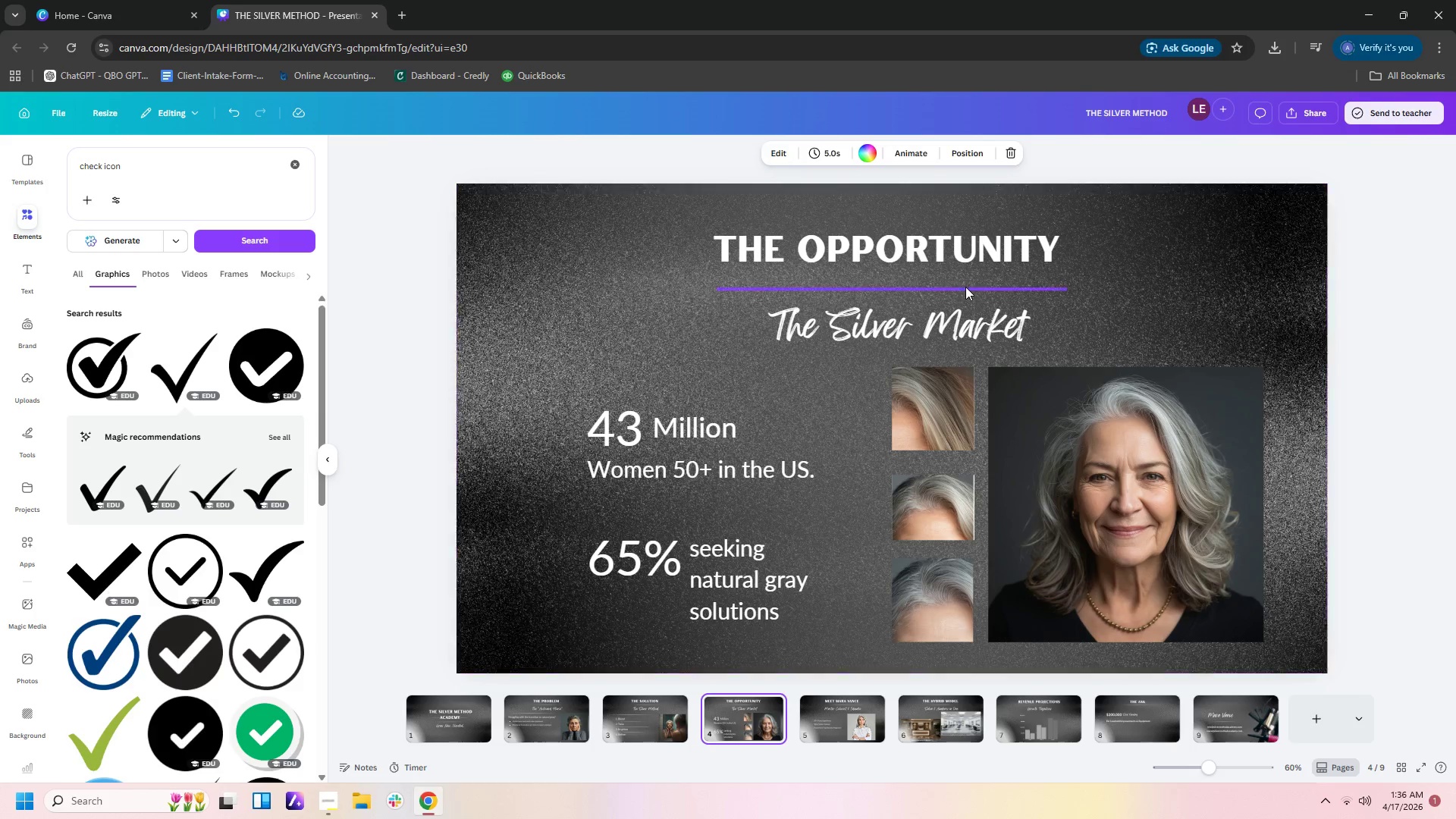 
left_click([561, 723])
 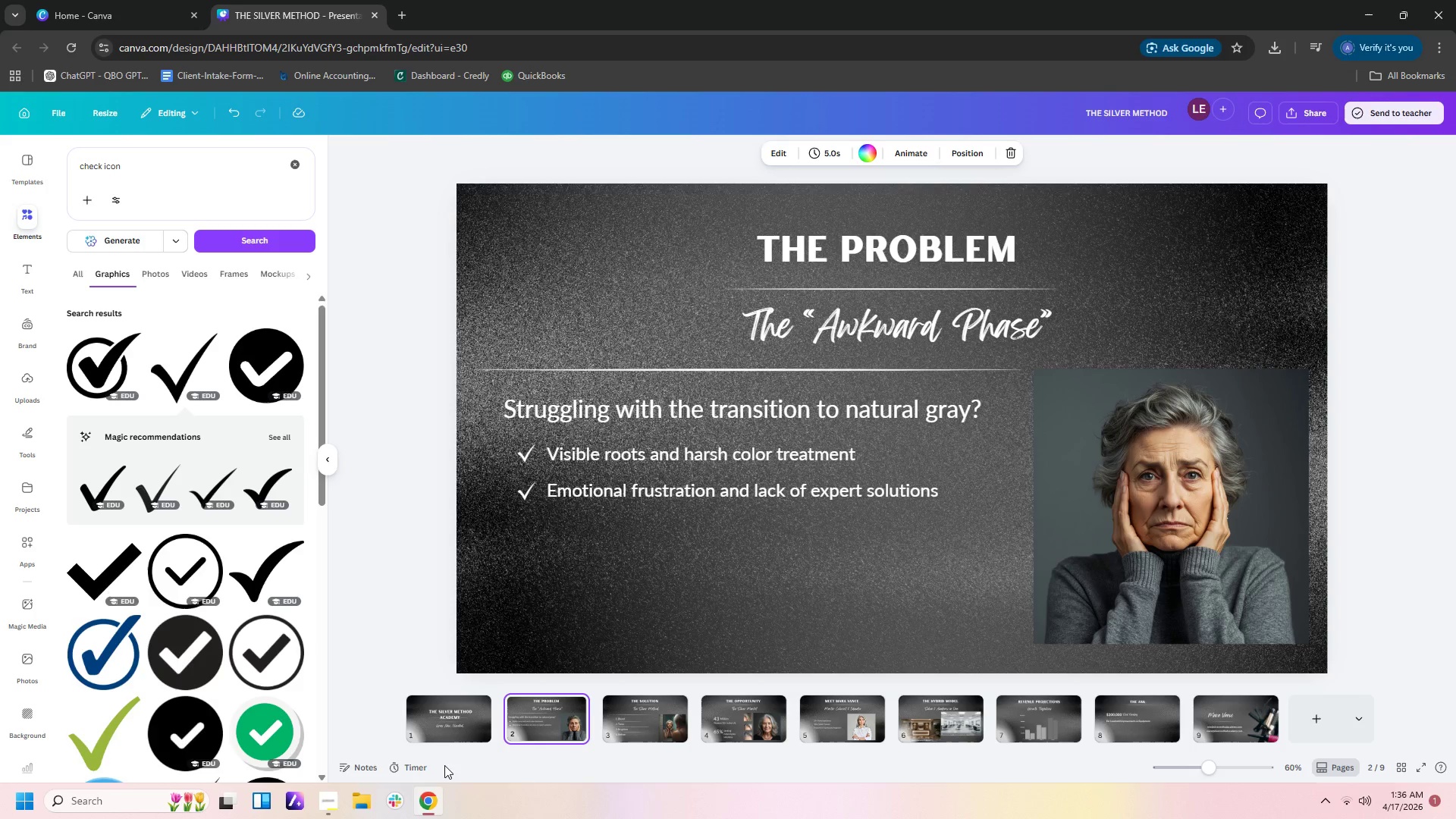 
left_click([452, 710])
 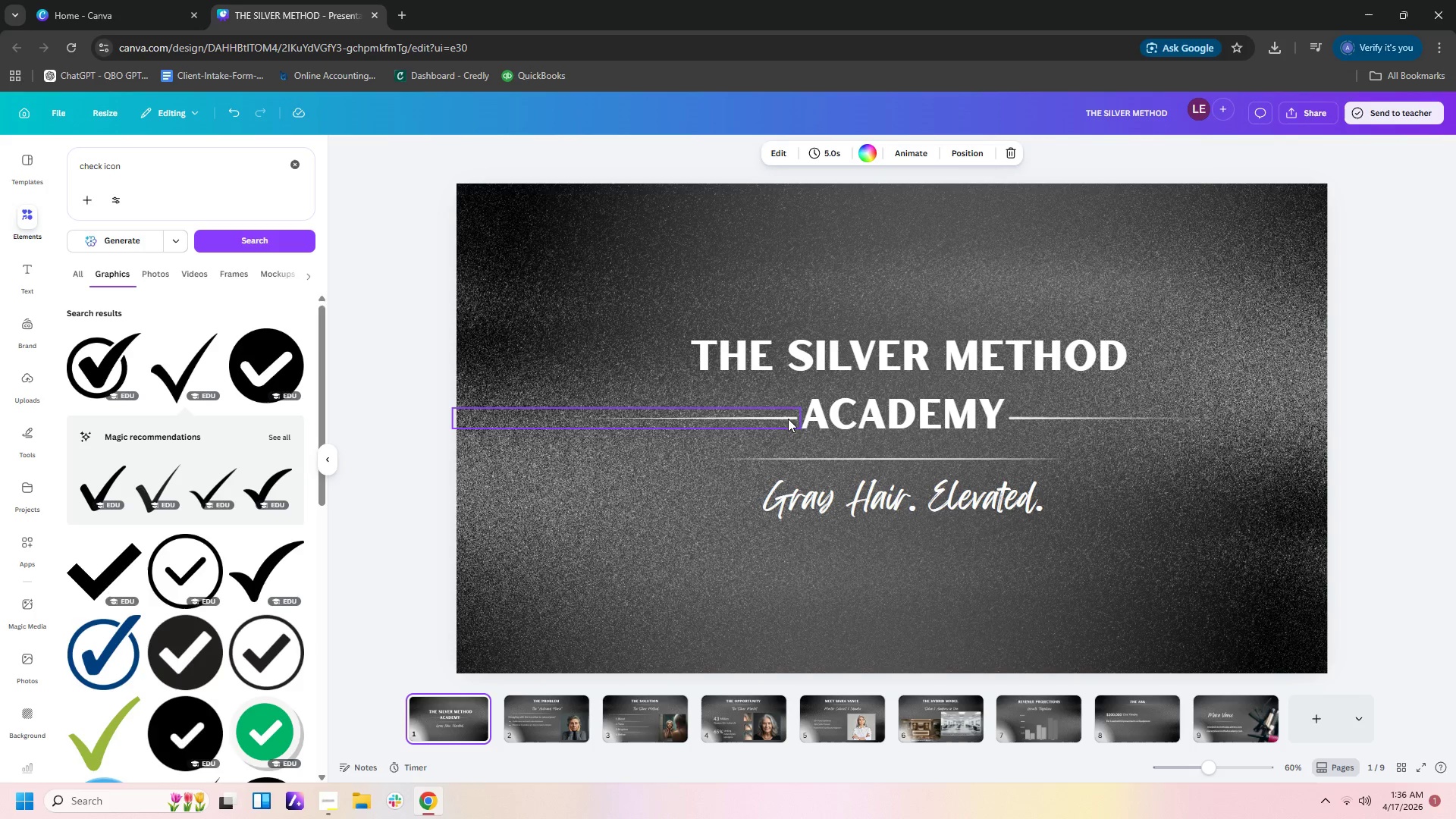 
left_click([788, 419])
 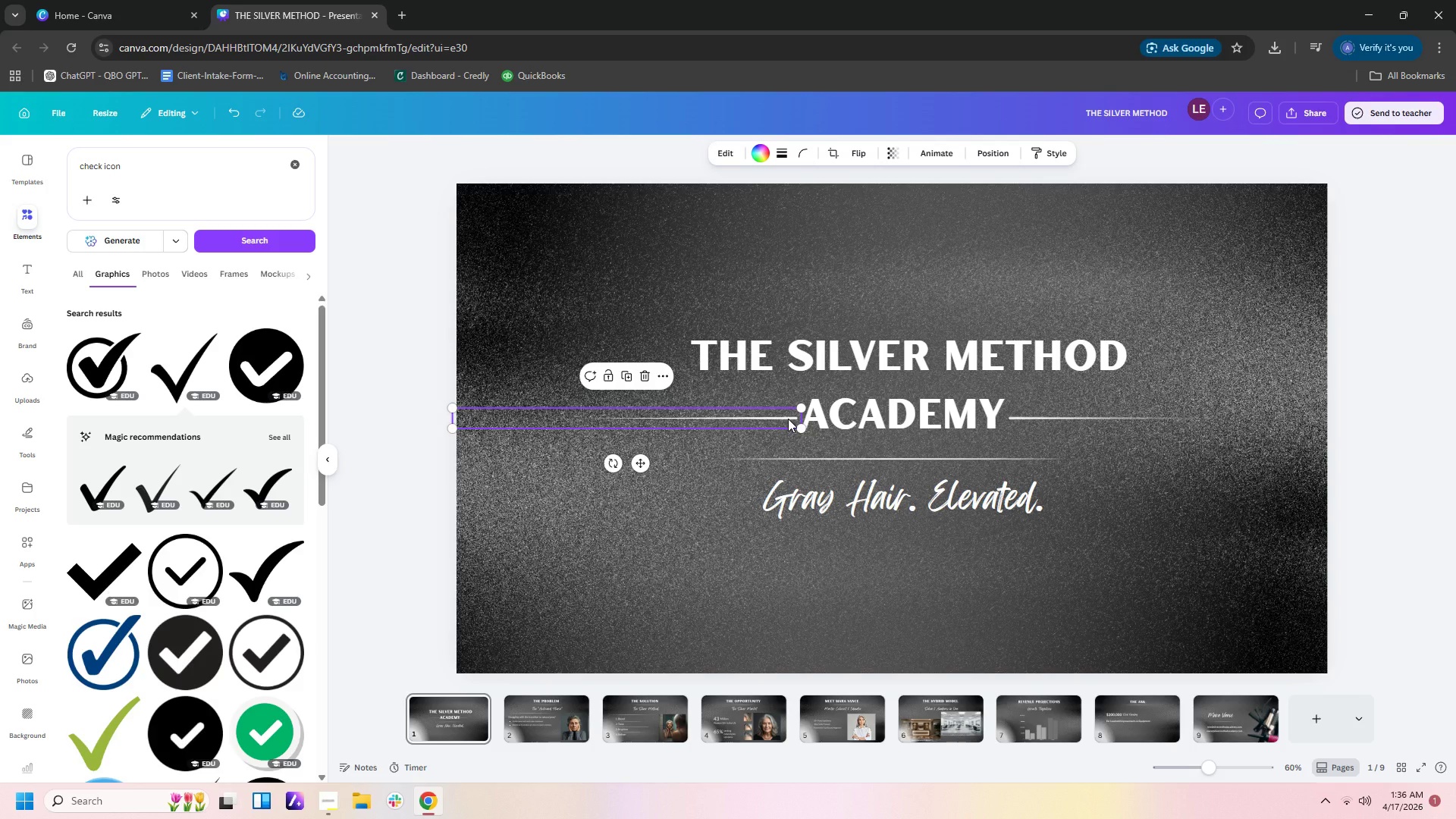 
key(Control+C)
 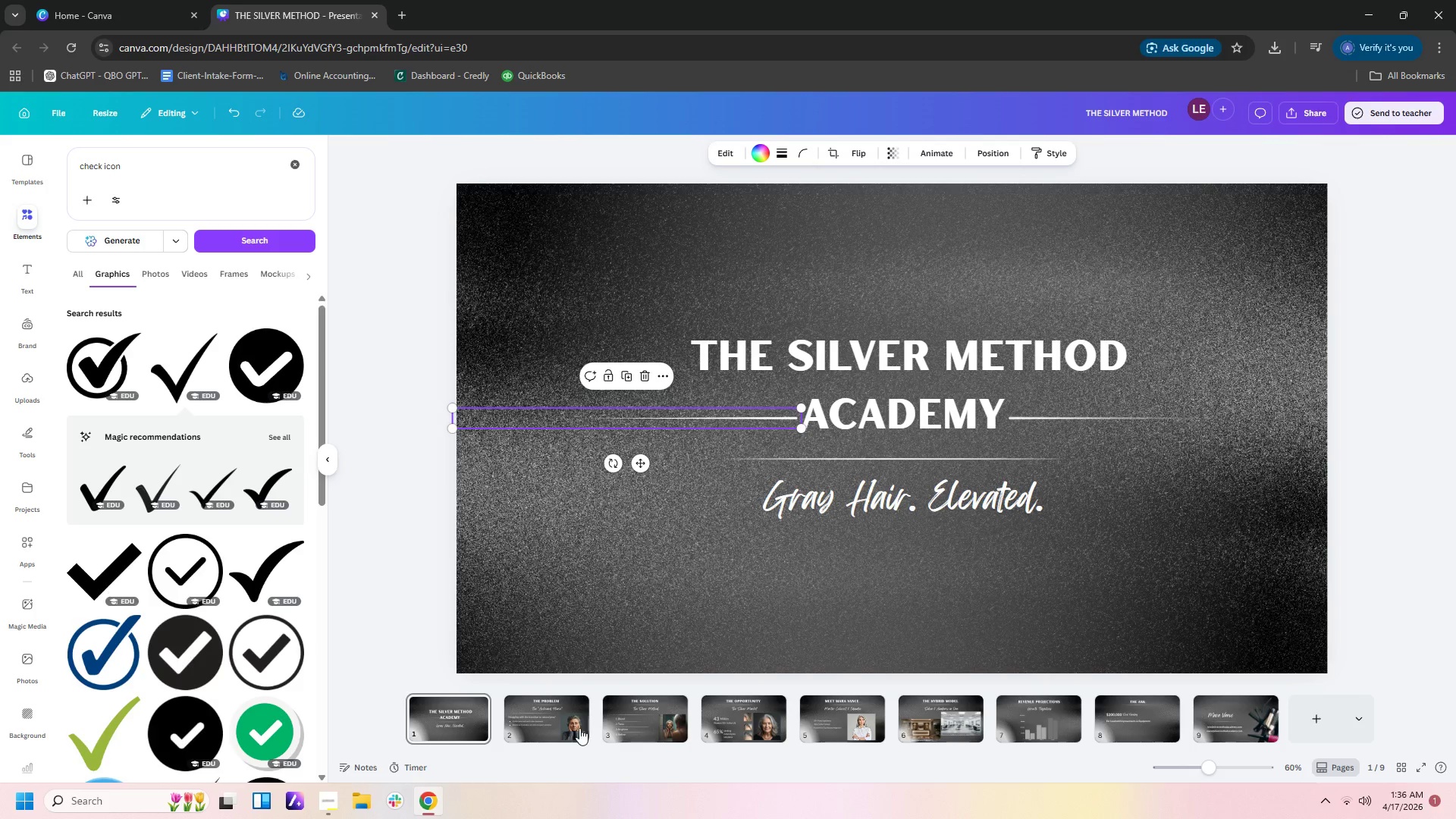 
left_click([571, 727])
 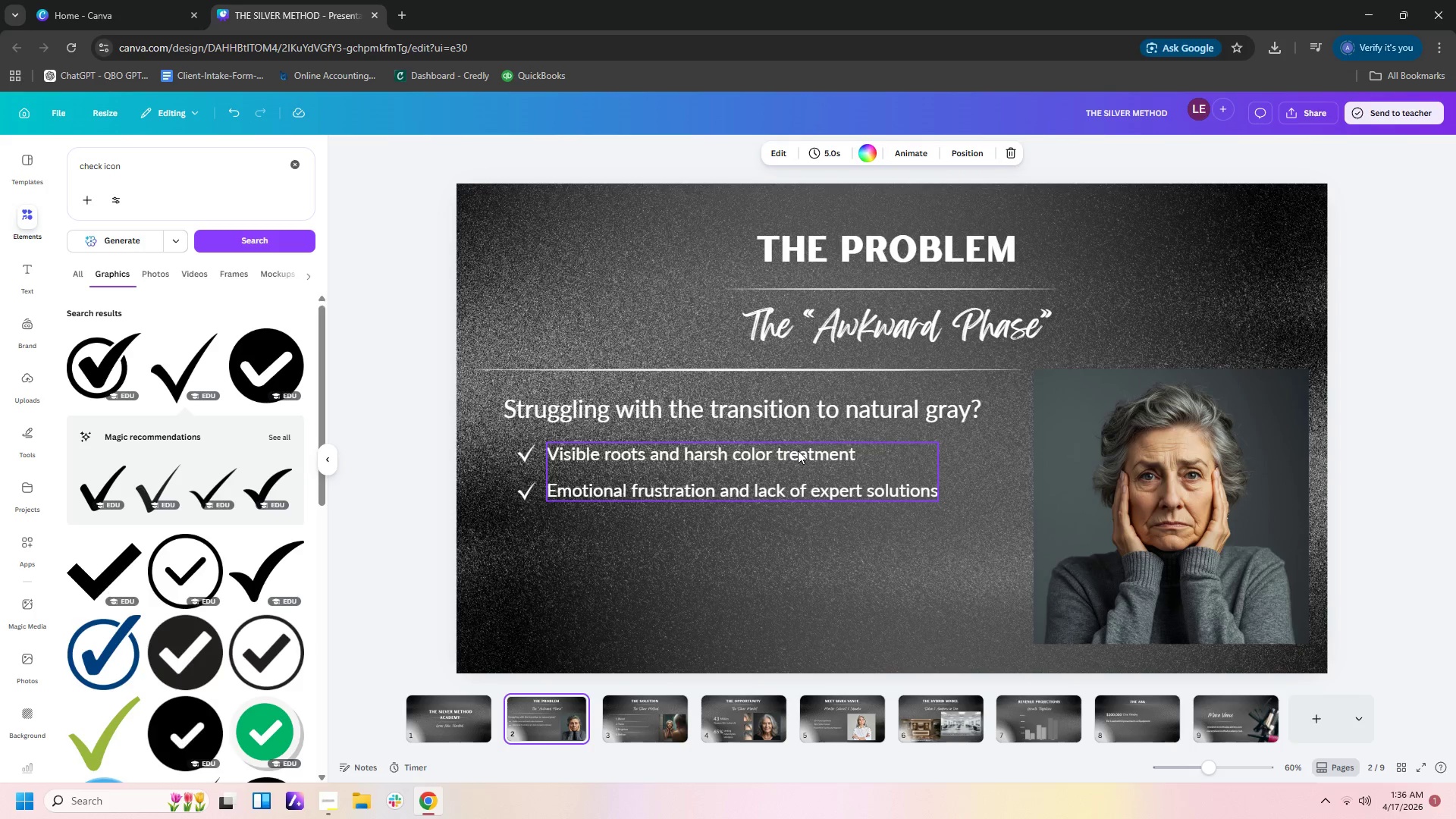 
key(Control+V)
 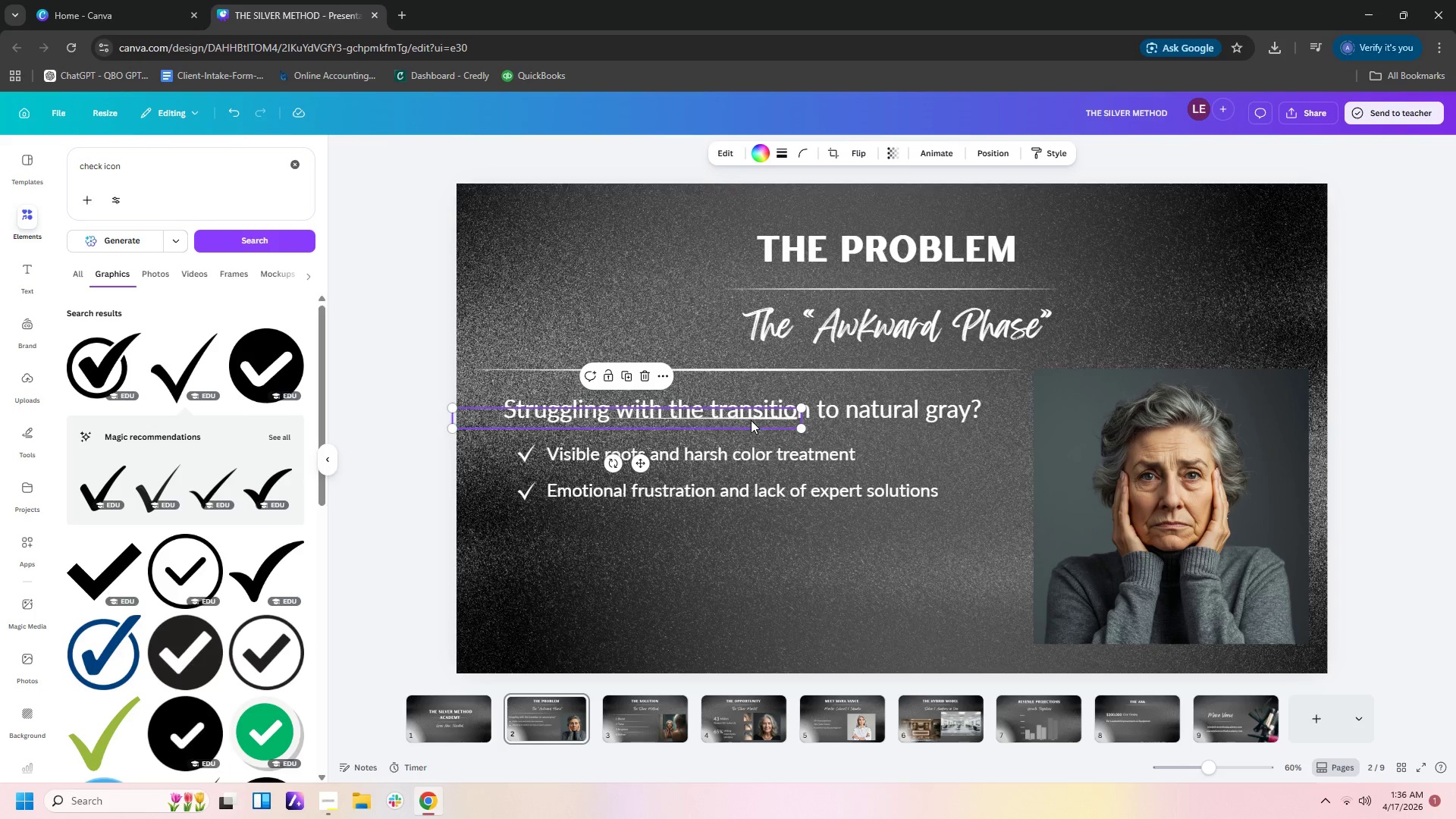 
left_click_drag(start_coordinate=[748, 417], to_coordinate=[708, 249])
 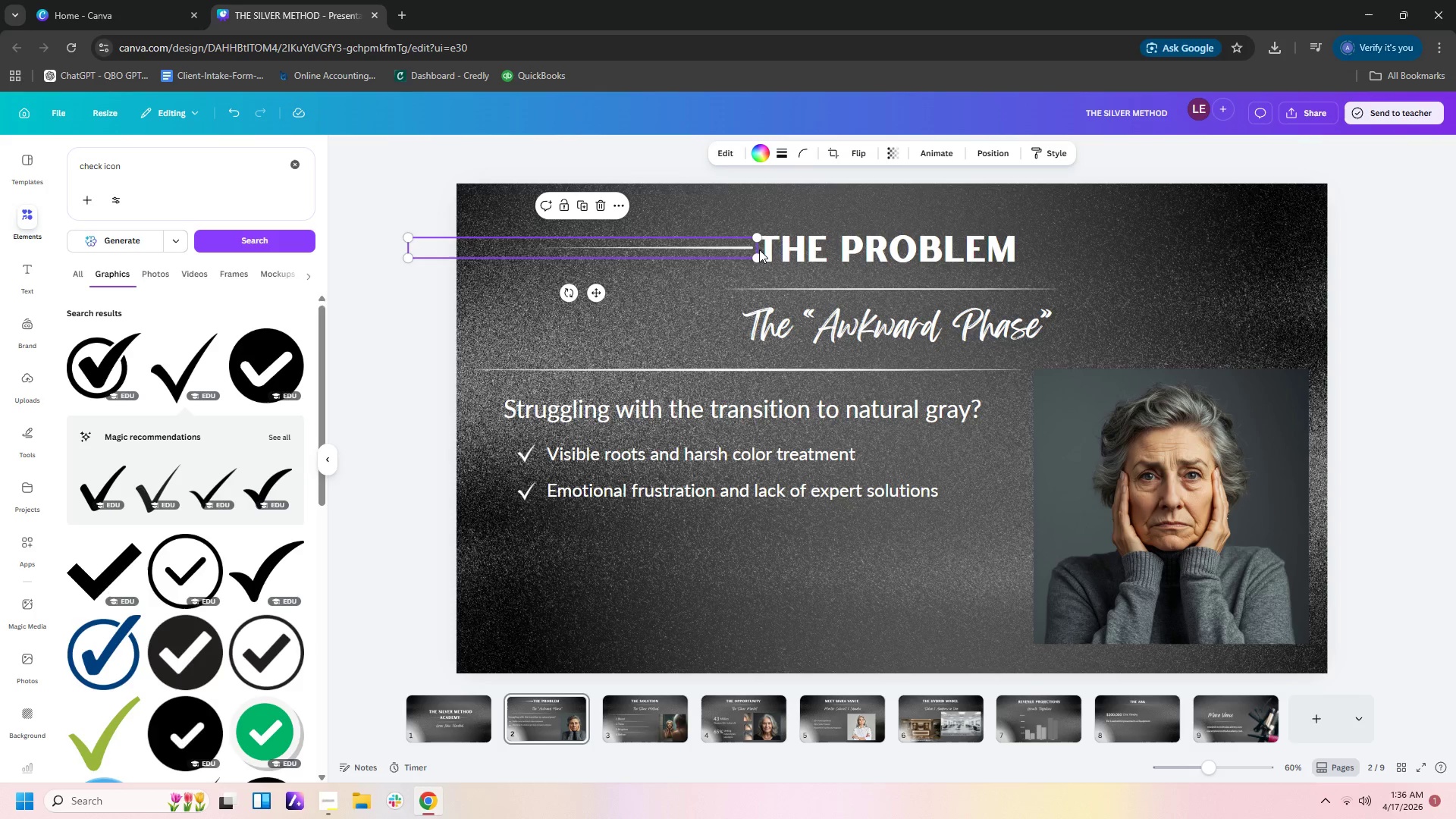 
left_click_drag(start_coordinate=[756, 262], to_coordinate=[899, 318])
 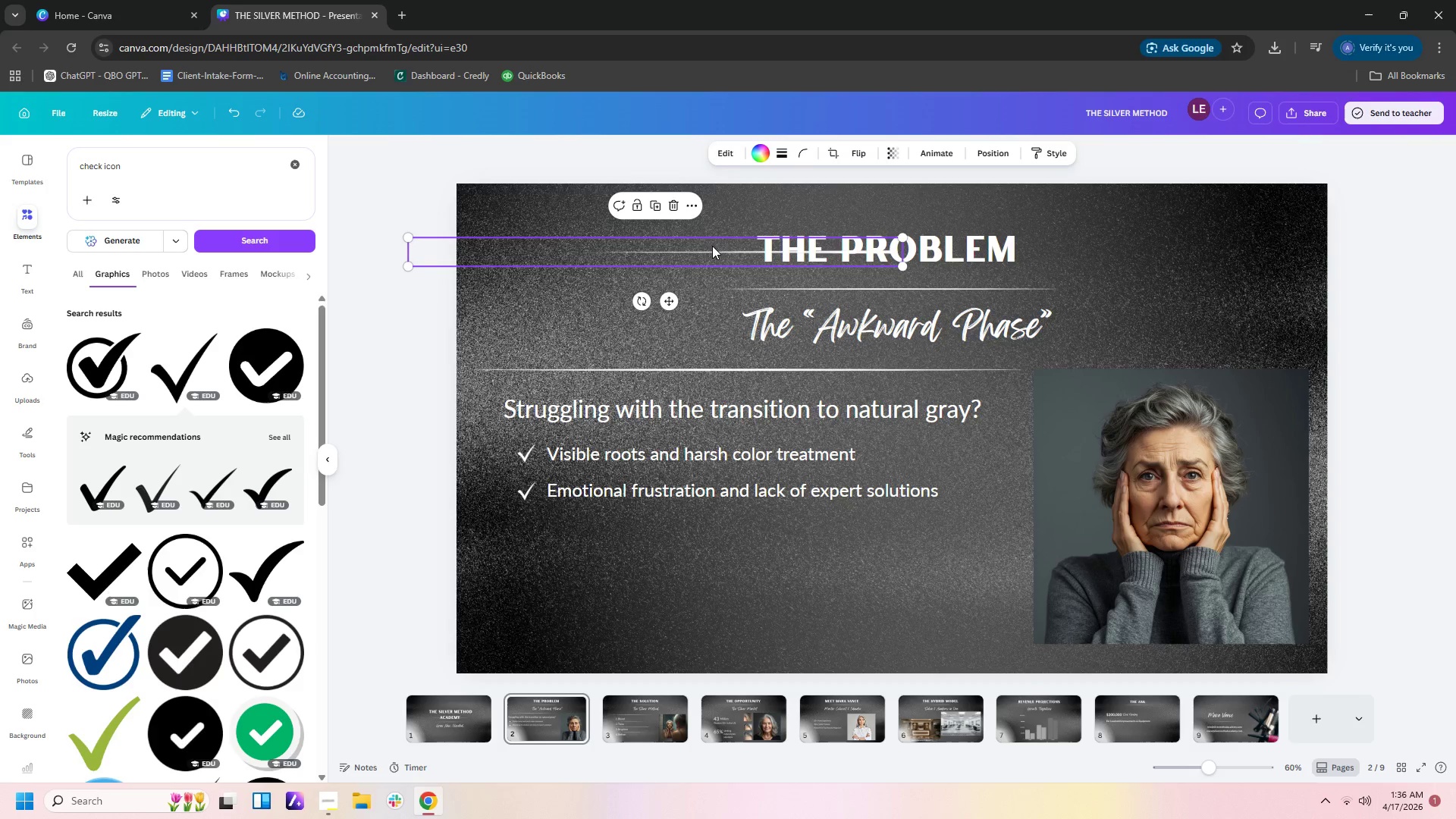 
left_click_drag(start_coordinate=[713, 247], to_coordinate=[568, 244])
 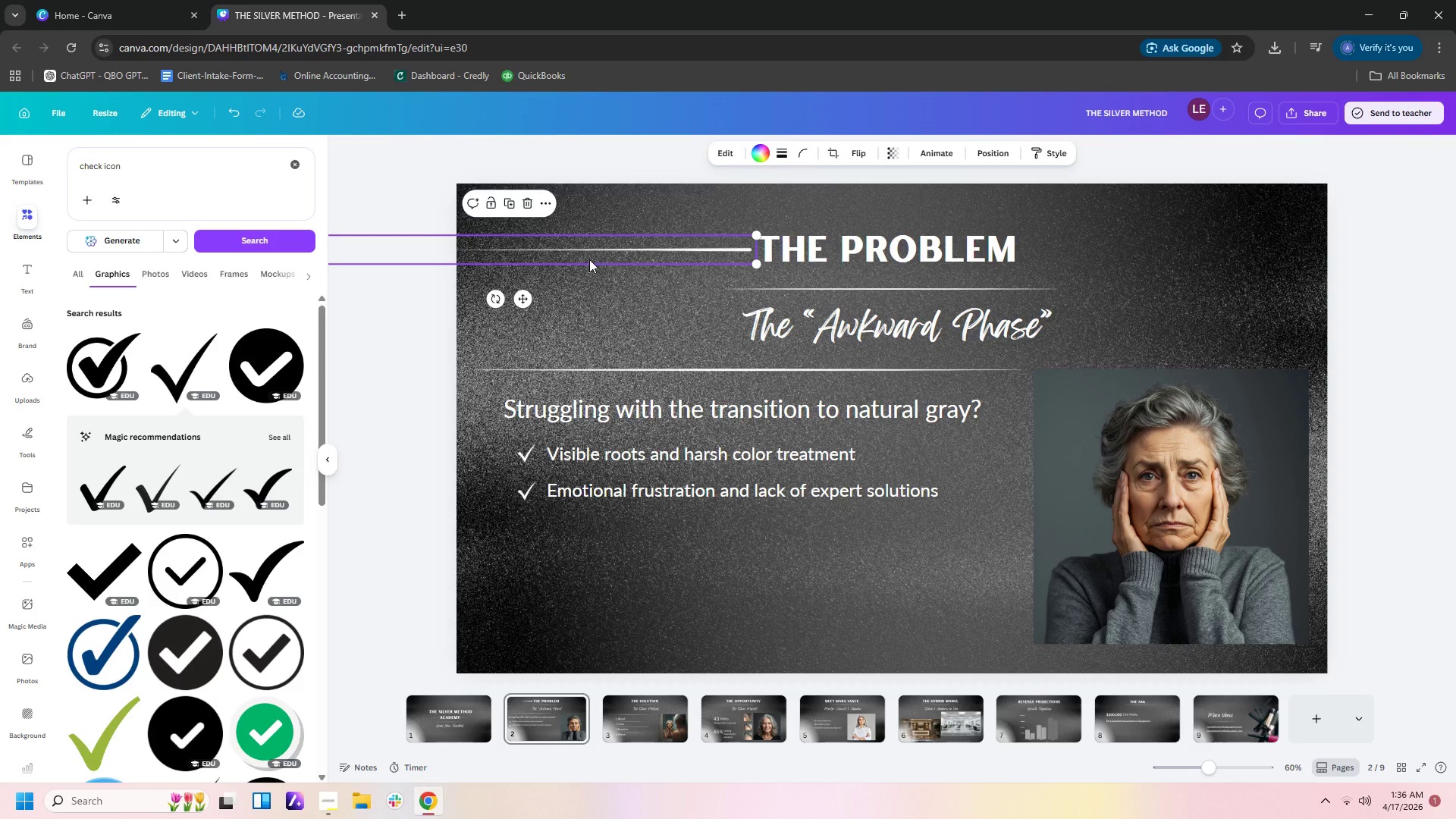 
key(Control+C)
 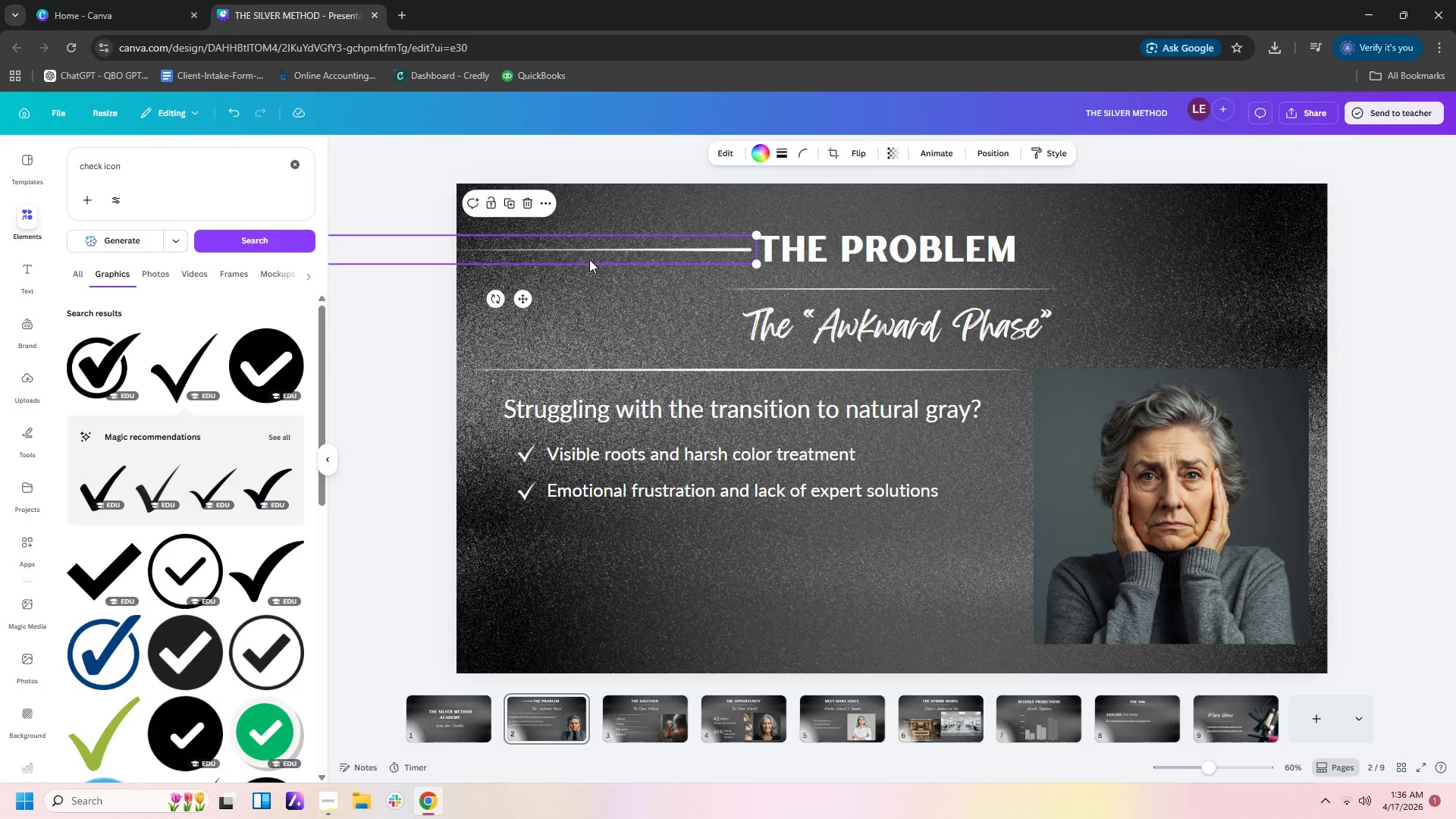 
key(Control+V)
 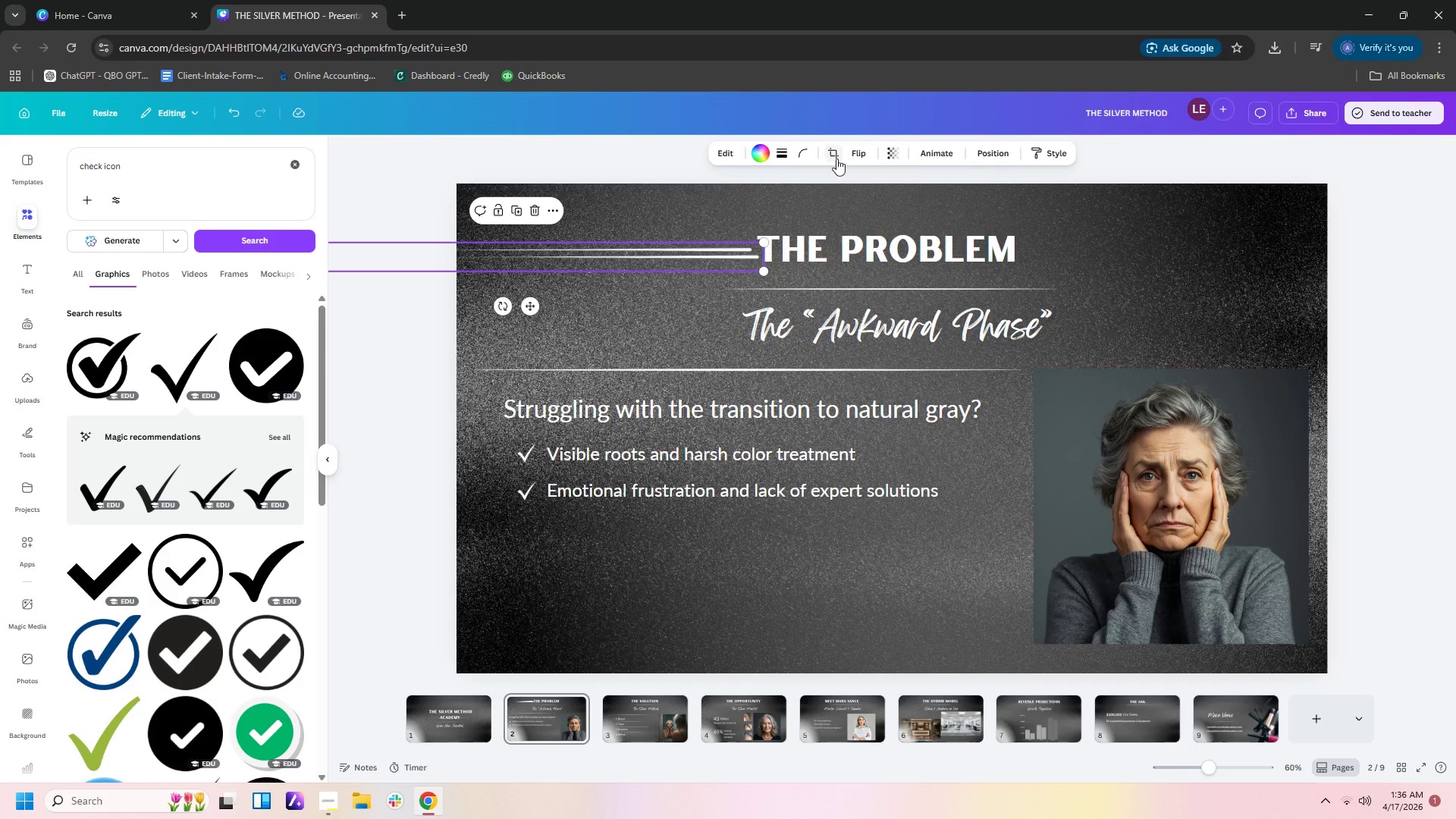 
left_click([856, 156])
 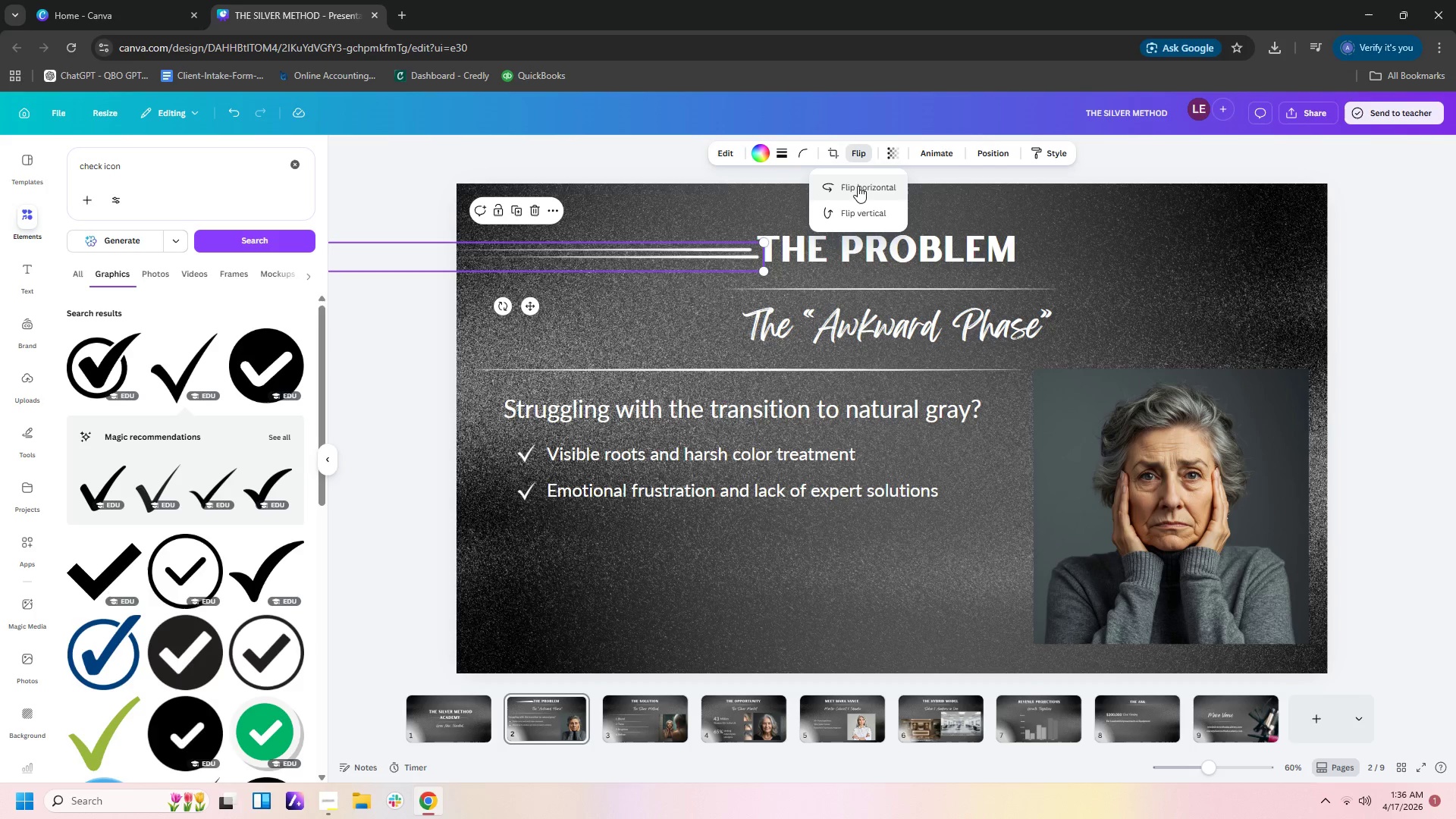 
left_click([858, 187])
 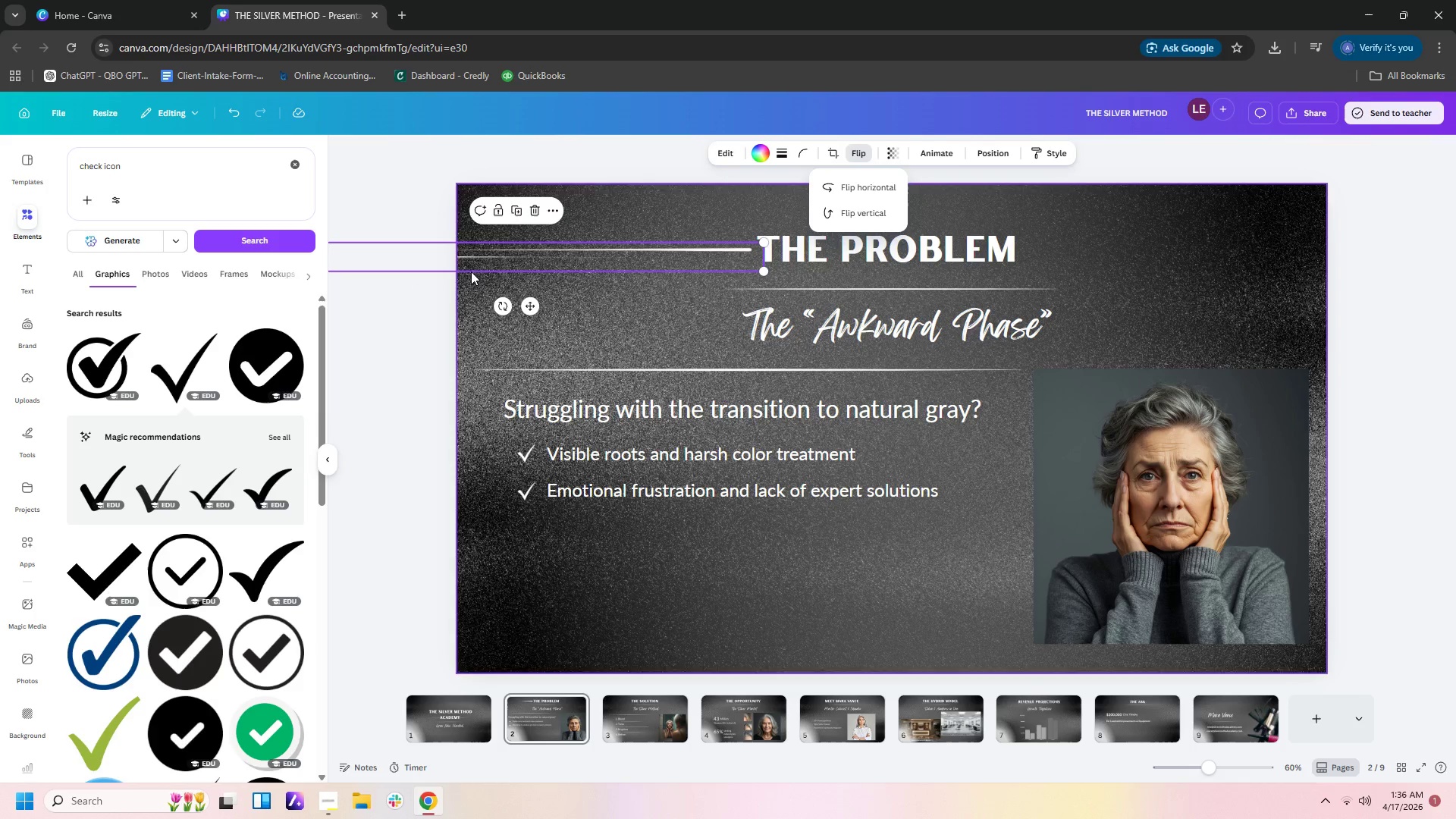 
left_click_drag(start_coordinate=[472, 264], to_coordinate=[1224, 258])
 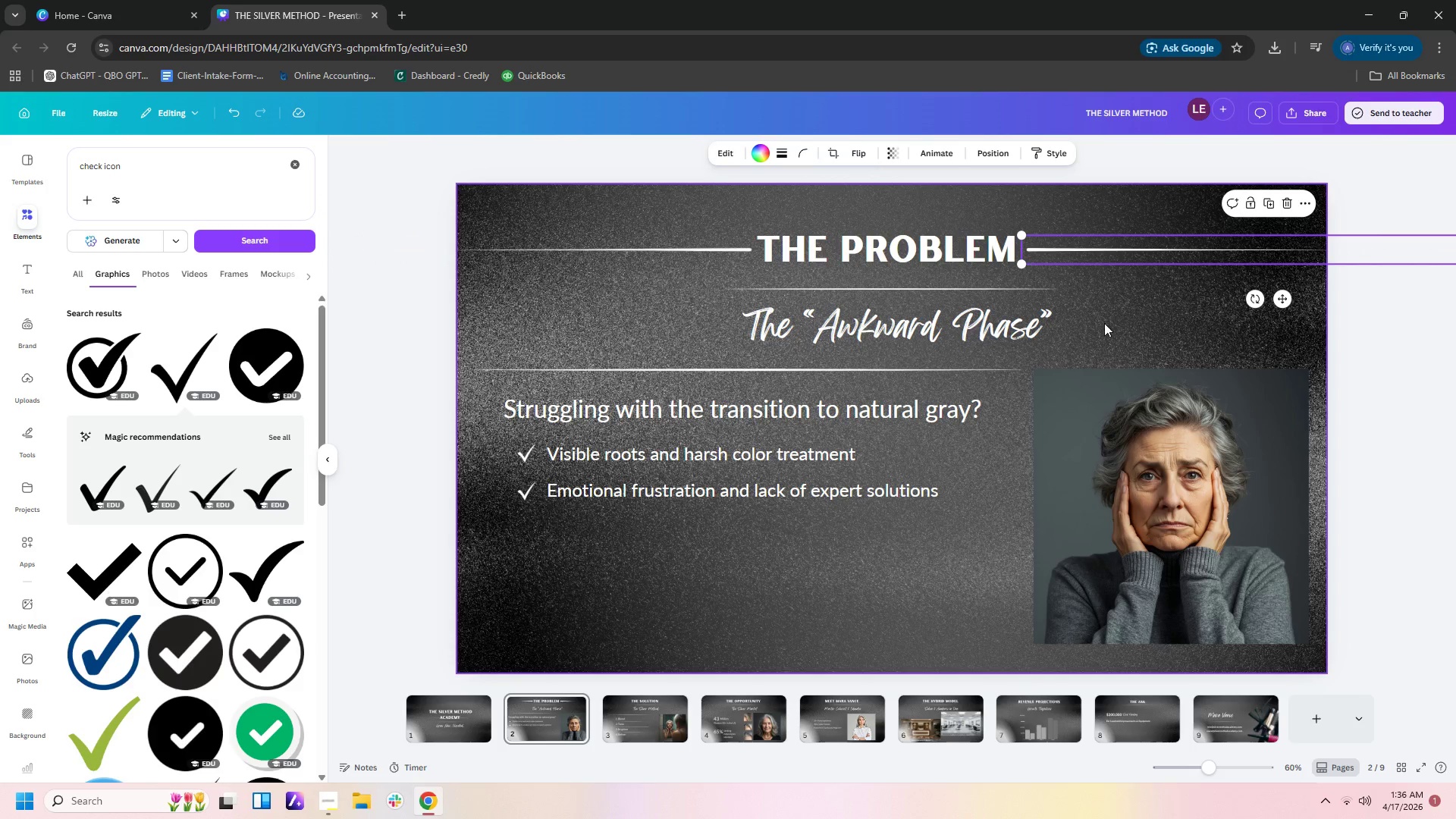 
left_click([1104, 323])
 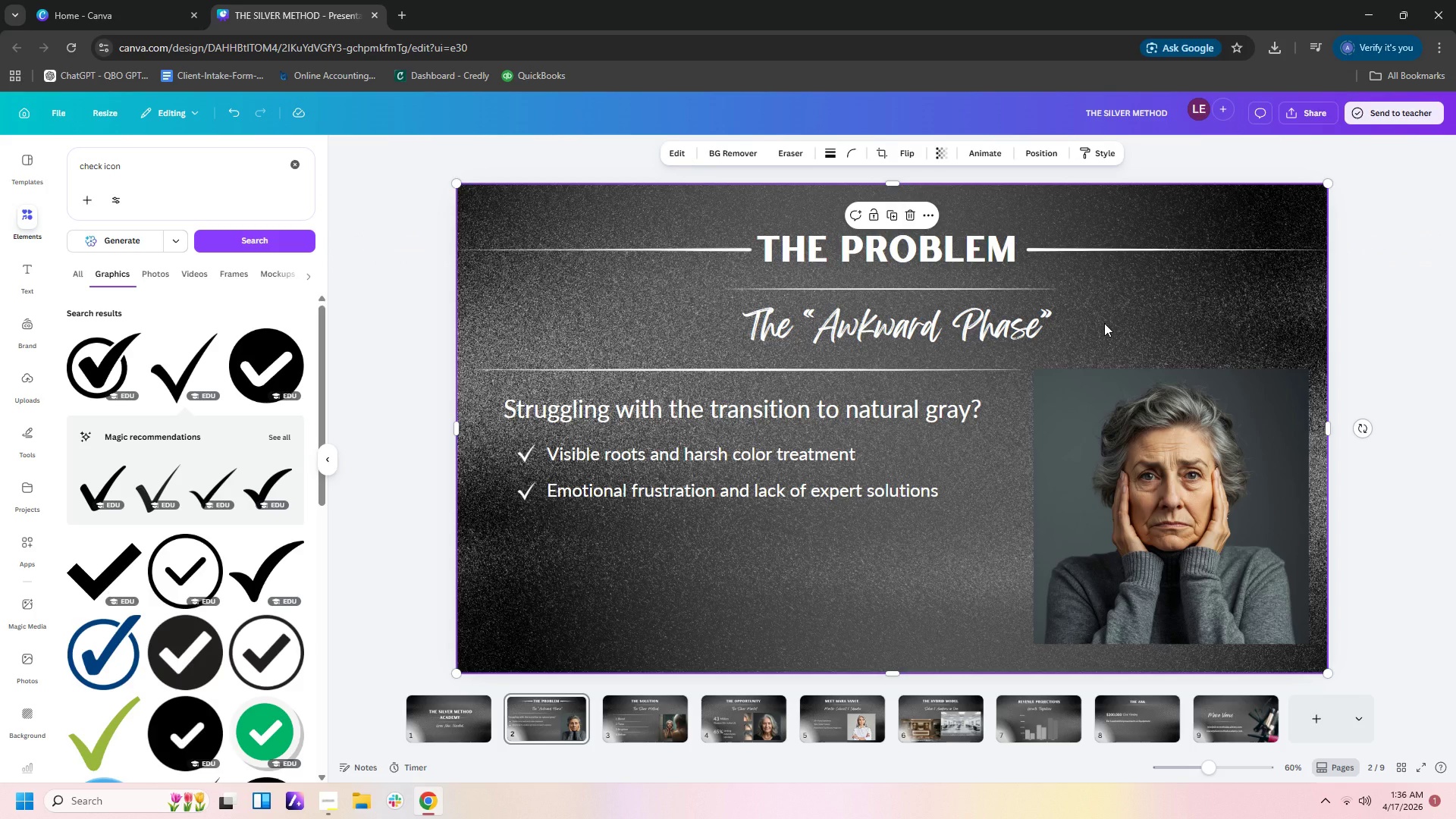 
wait(9.69)
 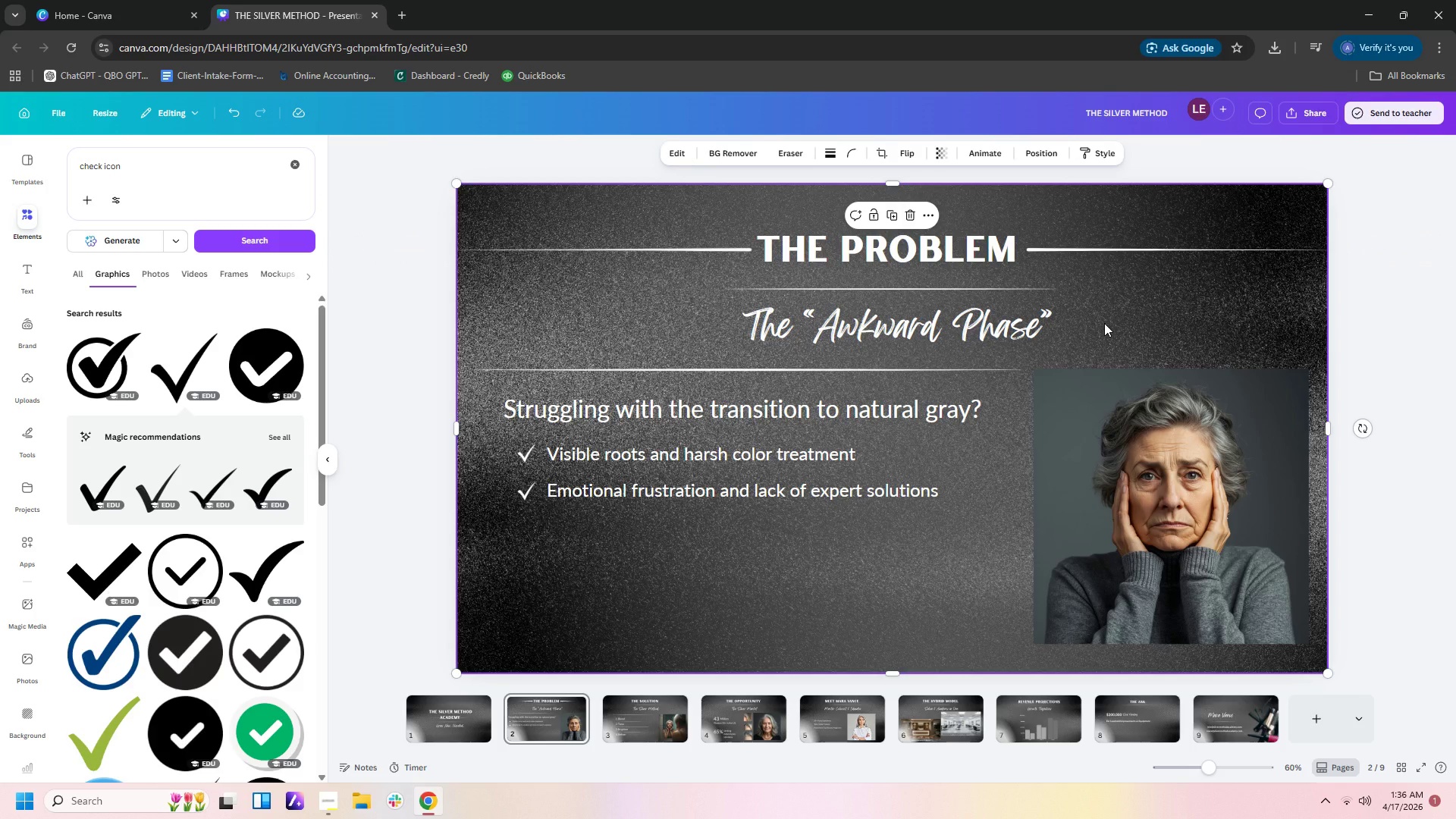 
left_click([657, 255])
 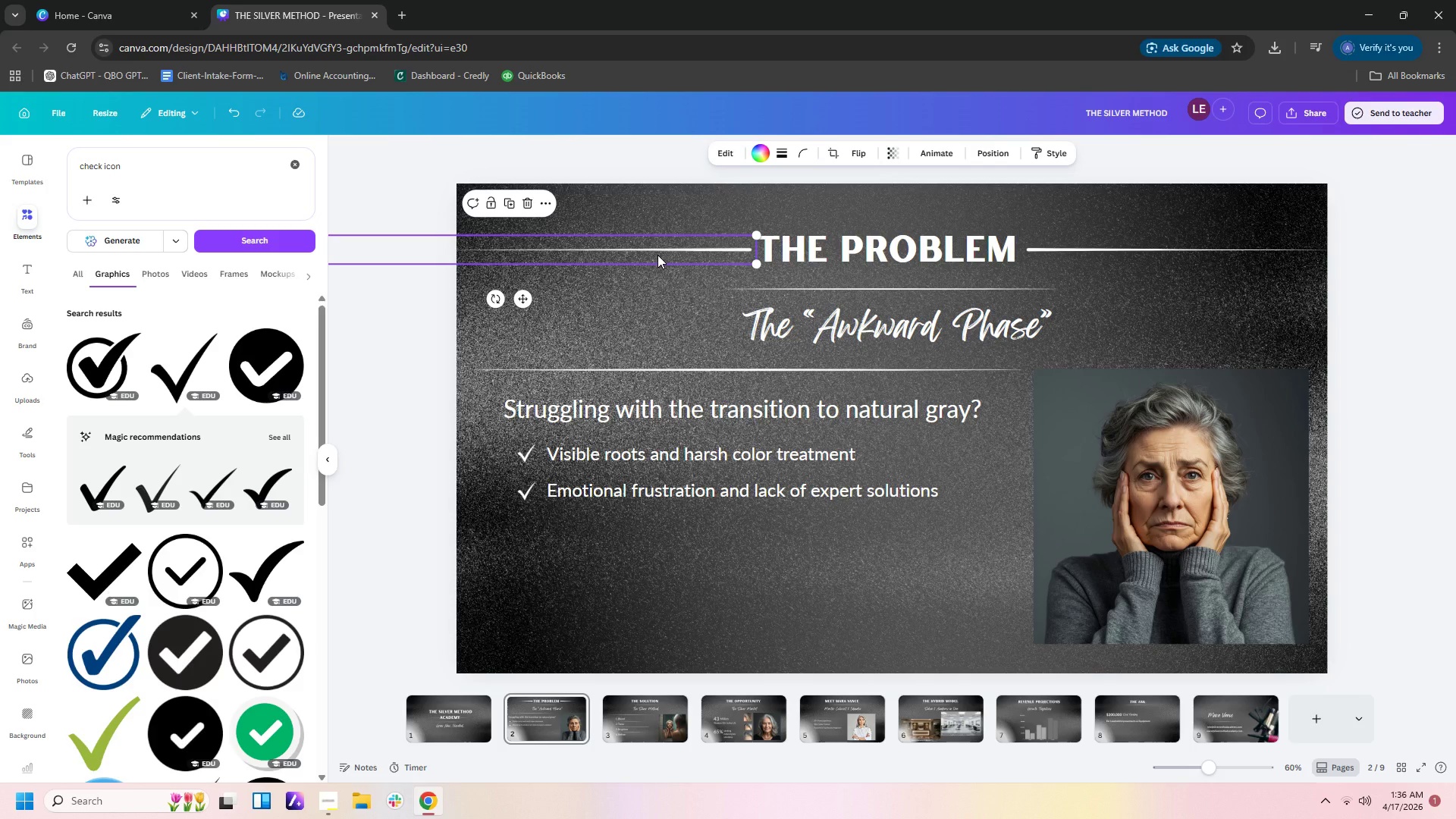 
key(Control+C)
 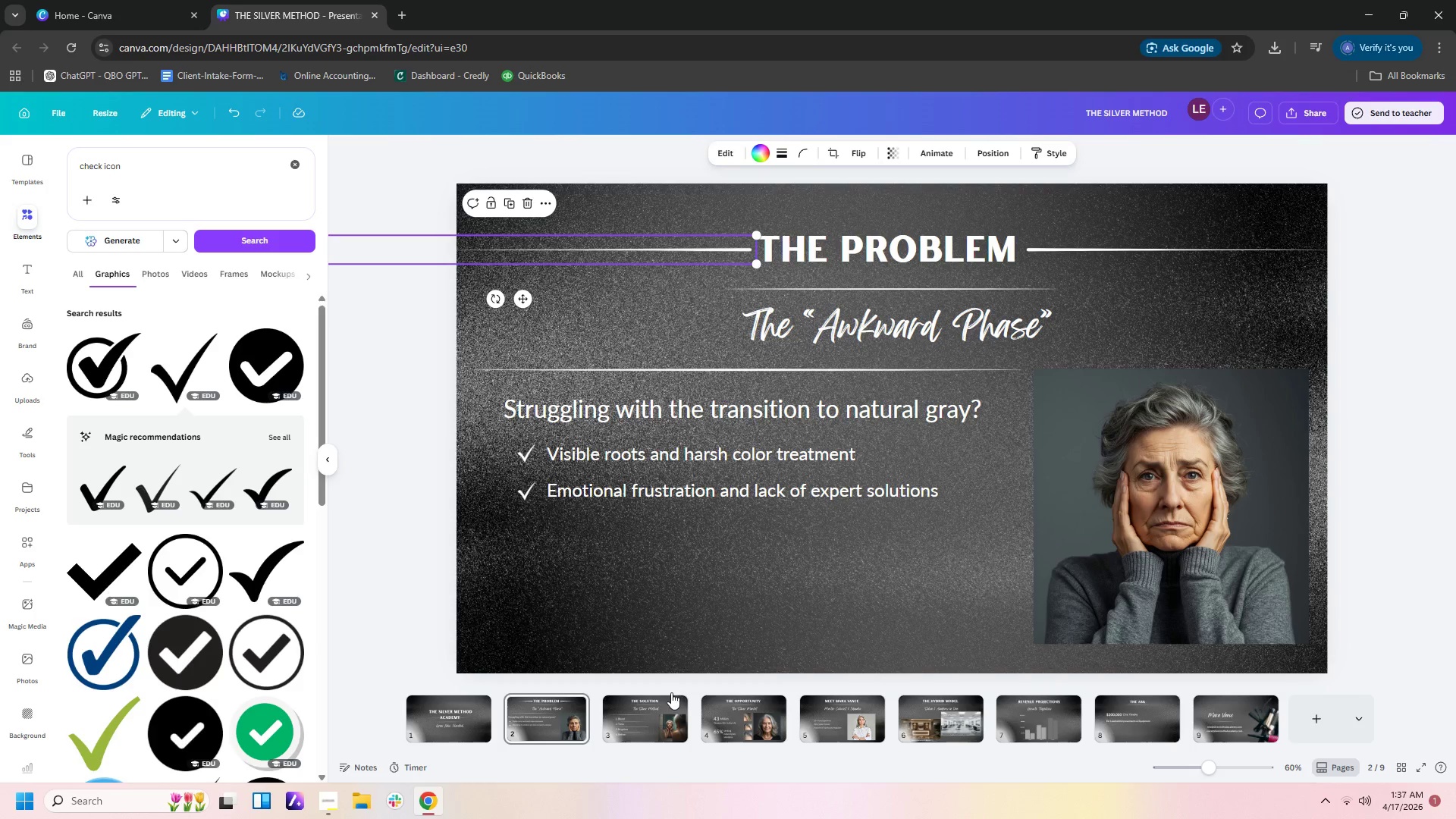 
left_click([669, 712])
 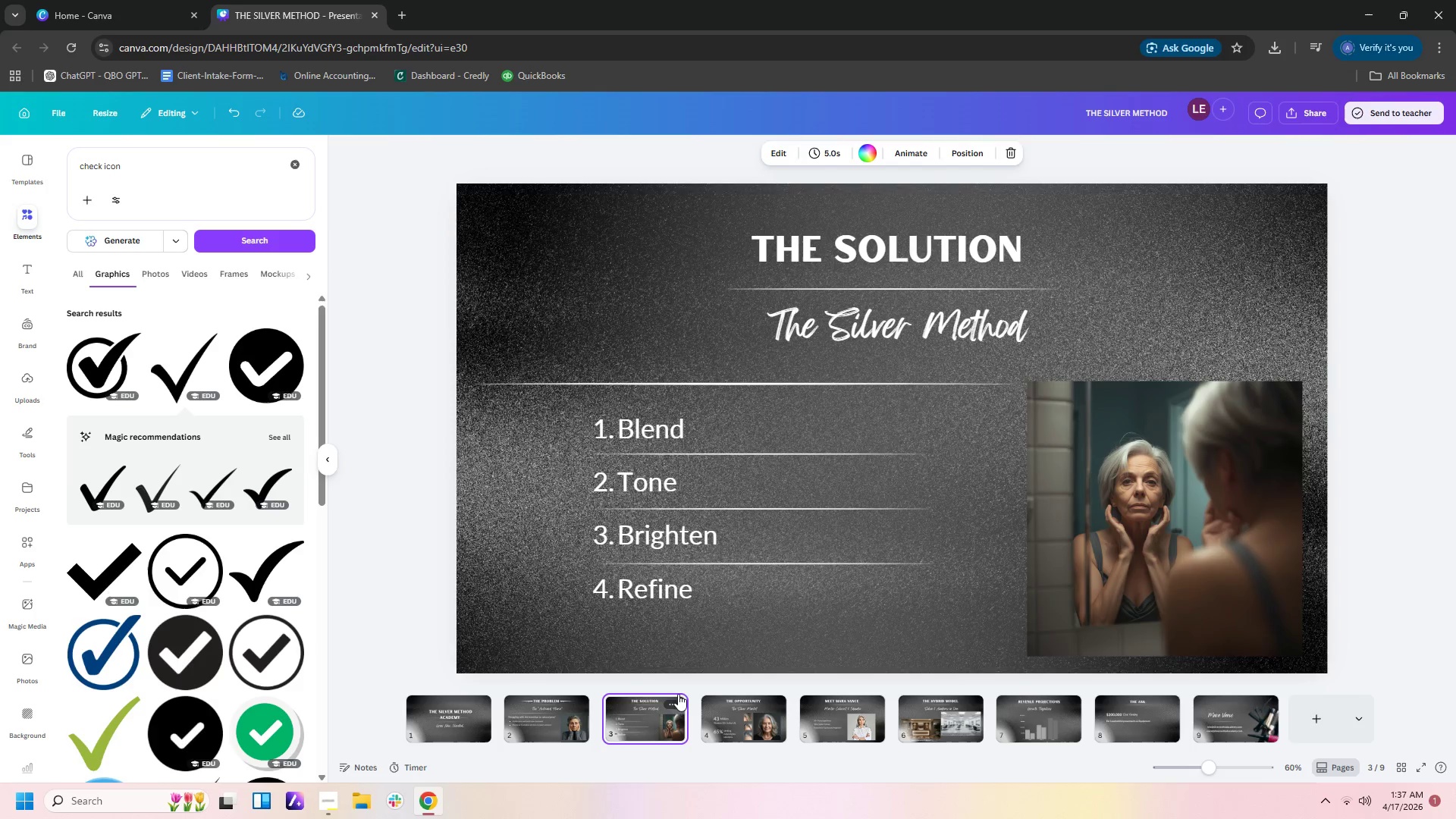 
key(Control+V)
 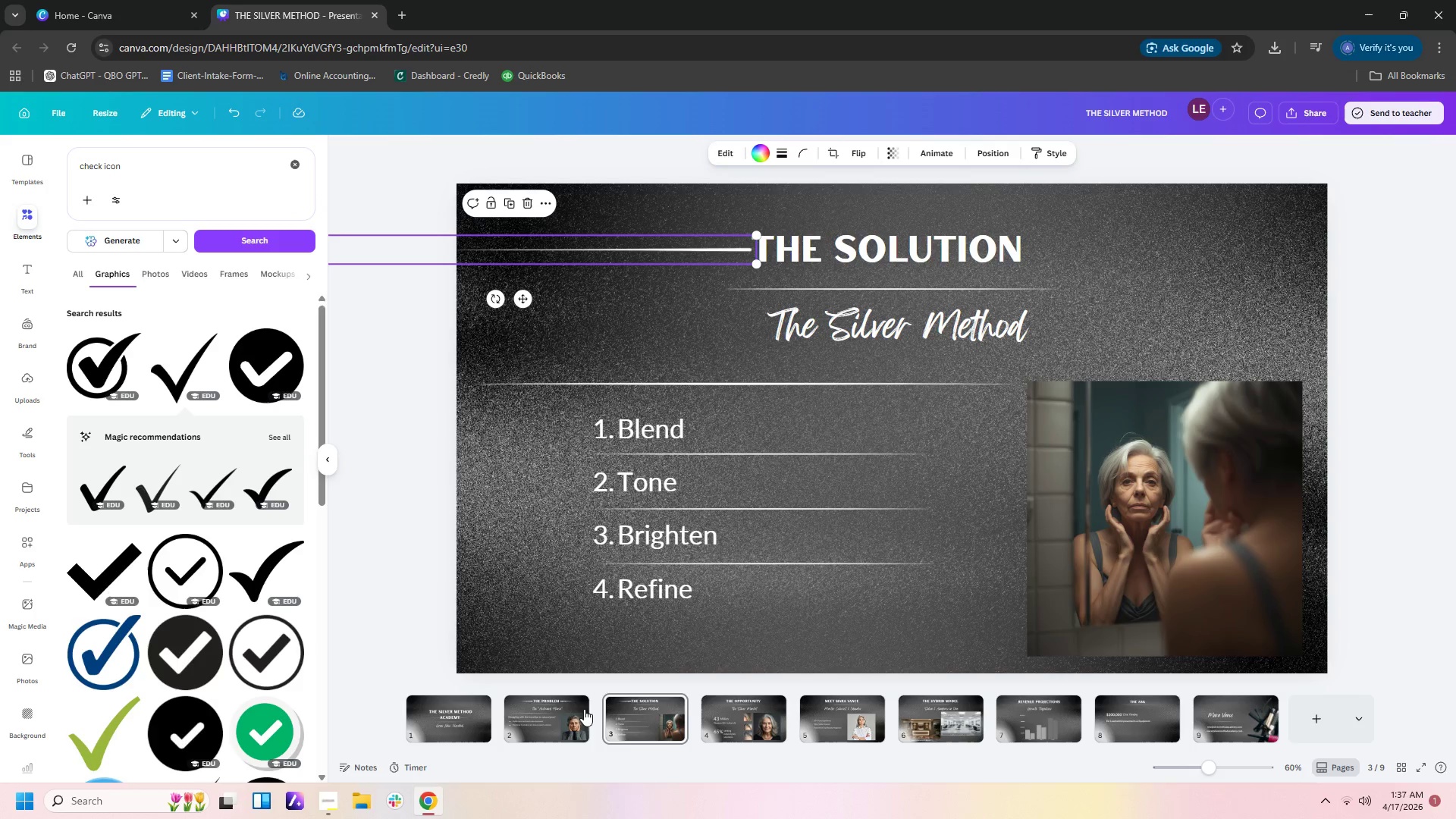 
left_click([578, 712])
 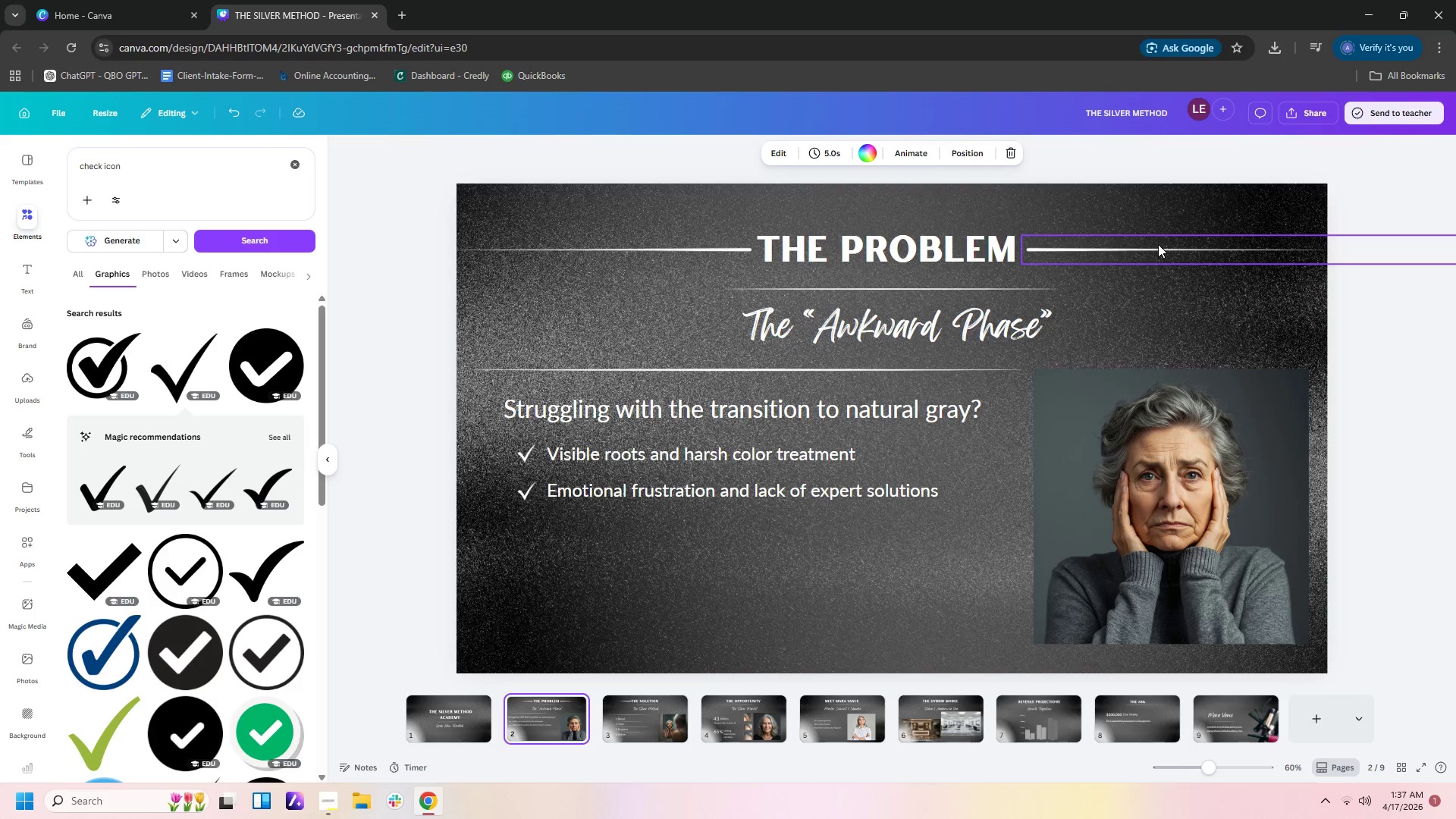 
left_click([1158, 244])
 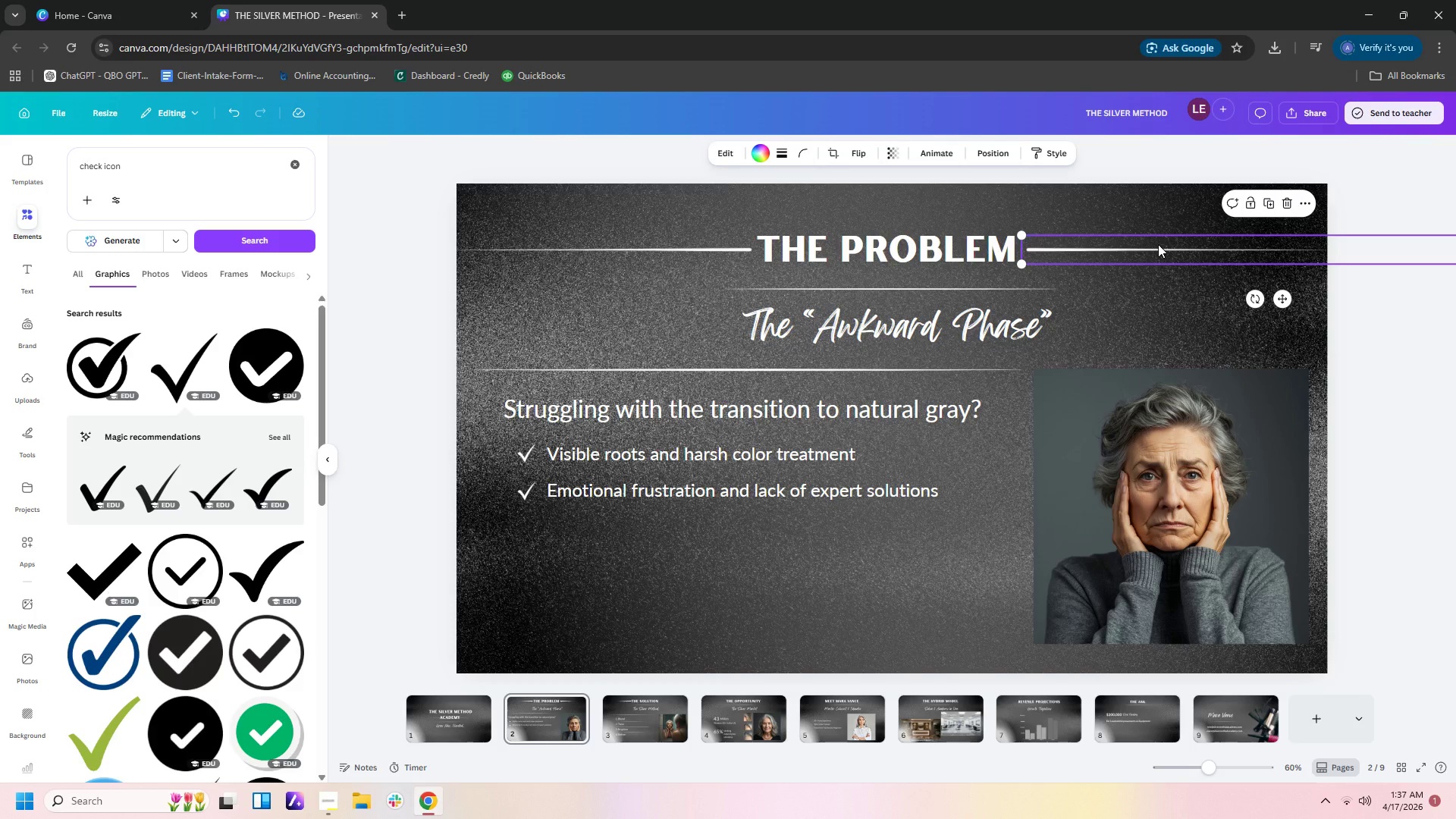 
key(Control+C)
 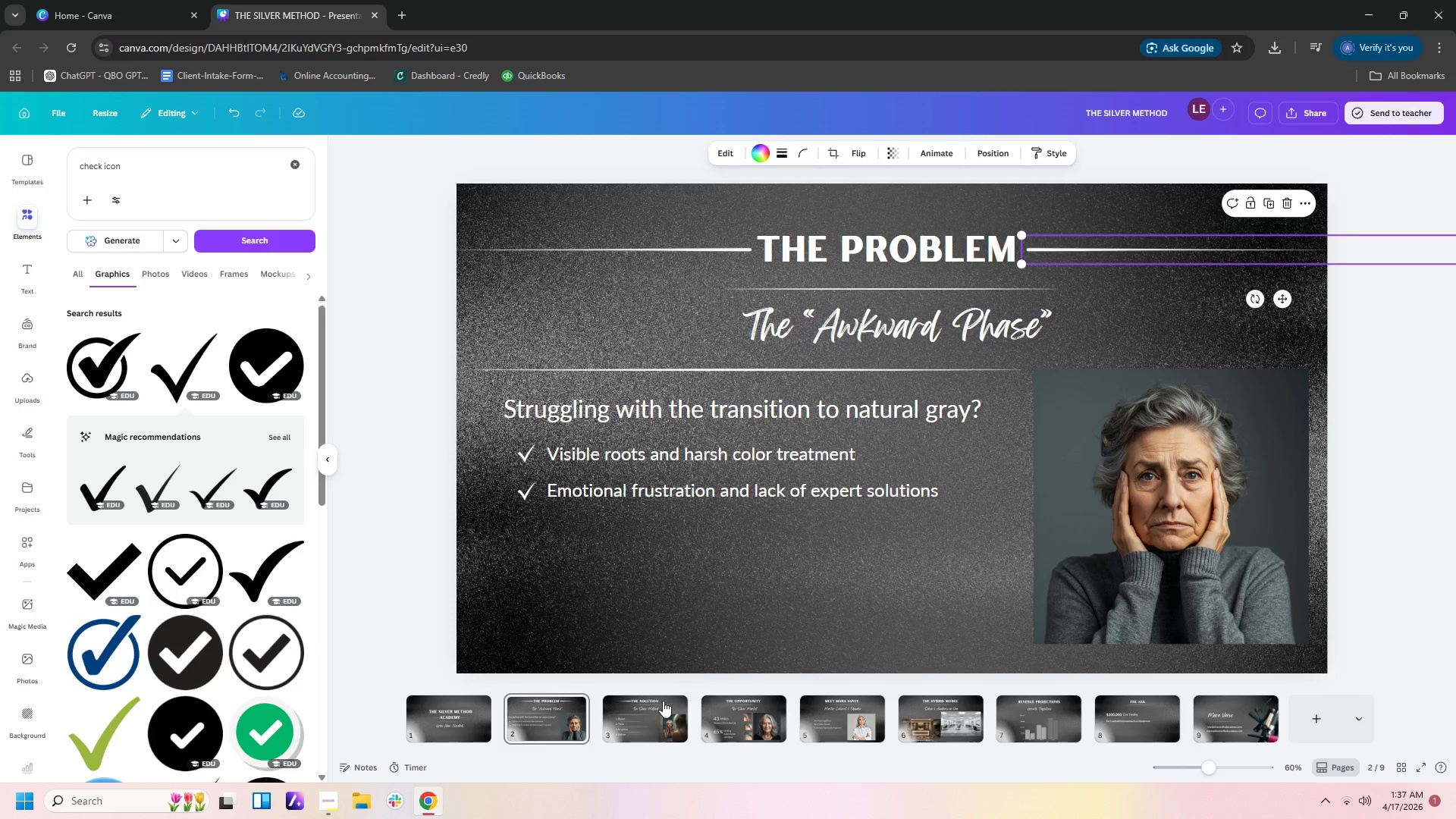 
left_click([657, 711])
 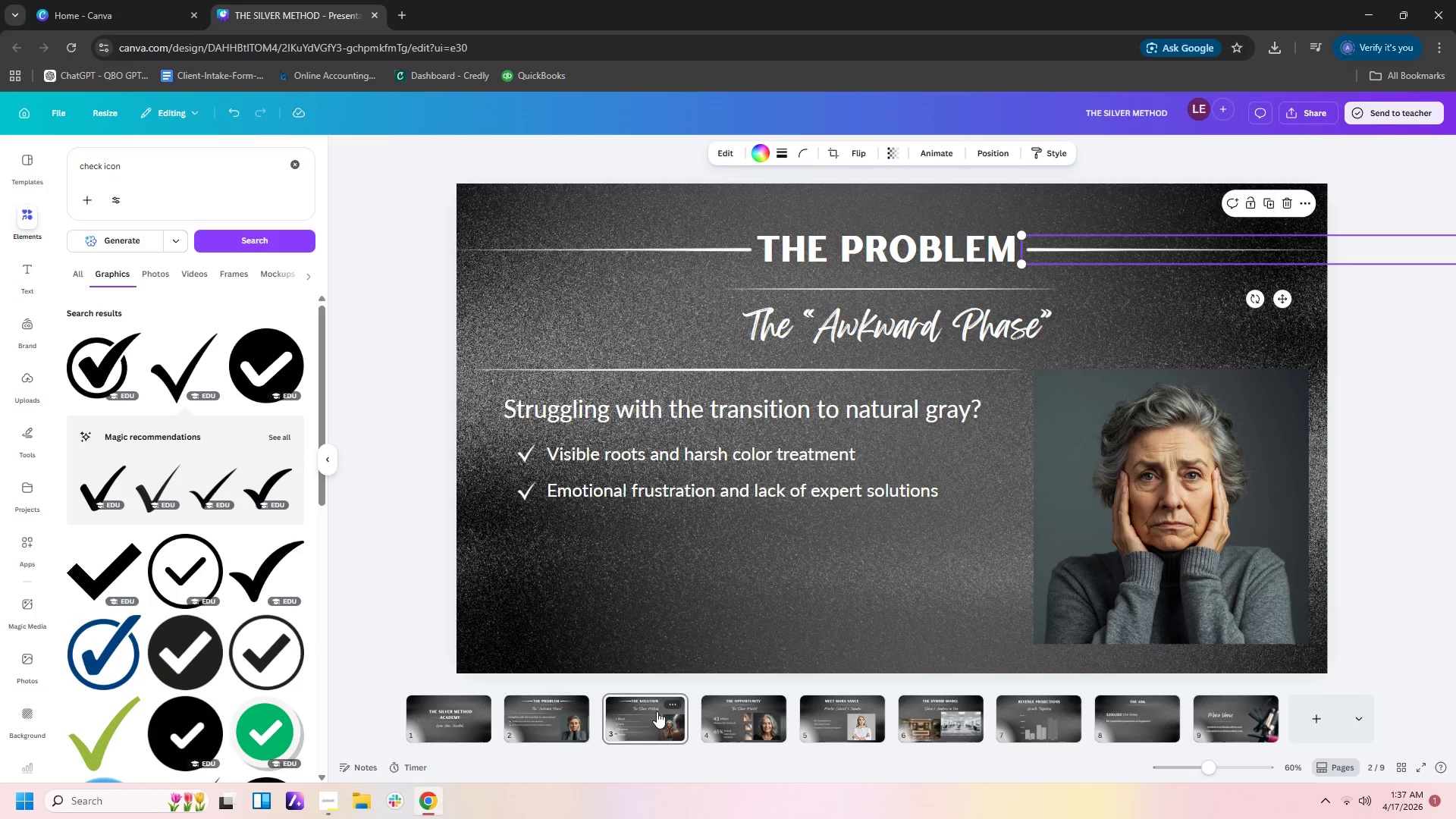 
hold_key(key=ControlLeft, duration=0.66)
 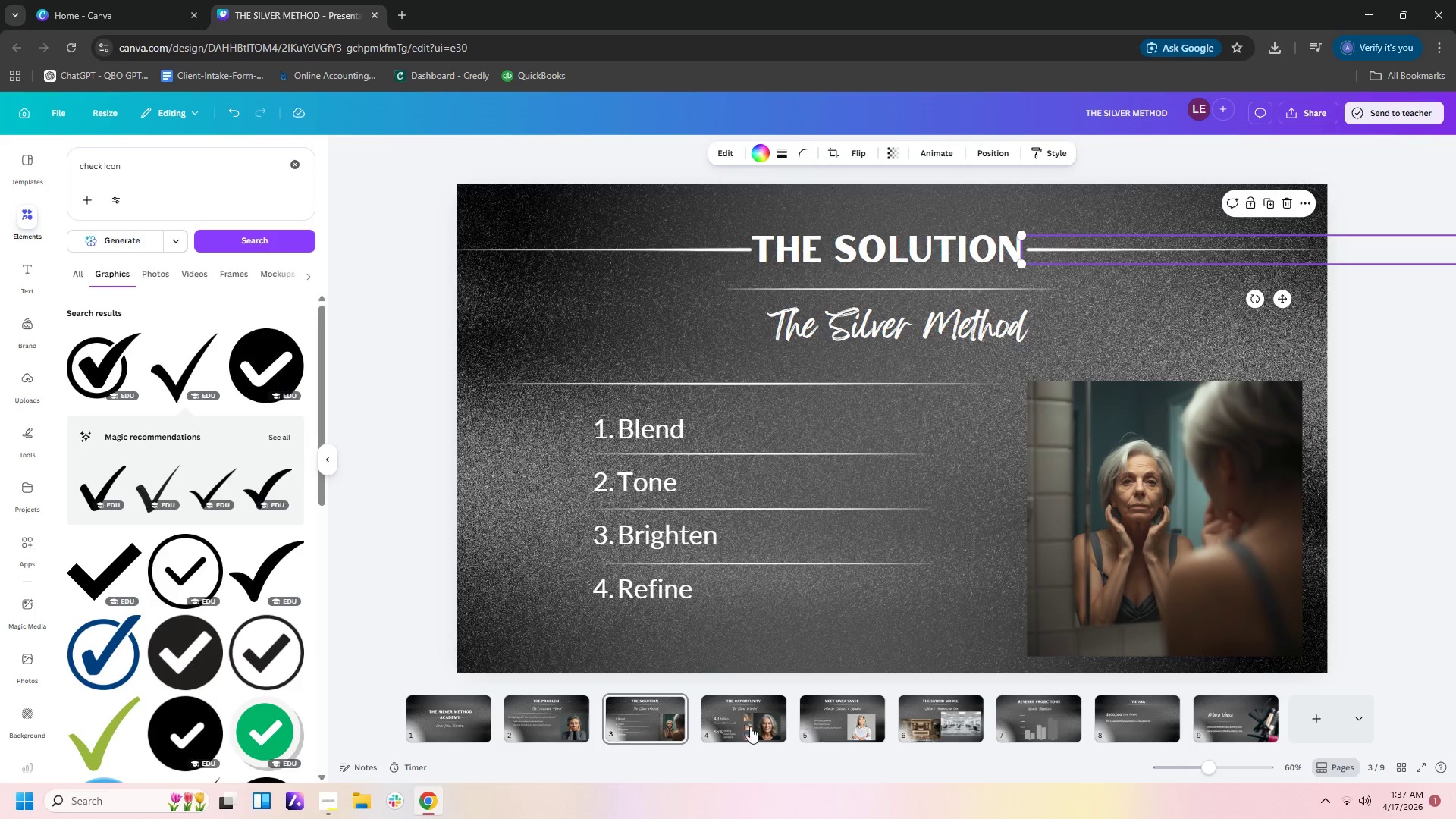 
key(V)
 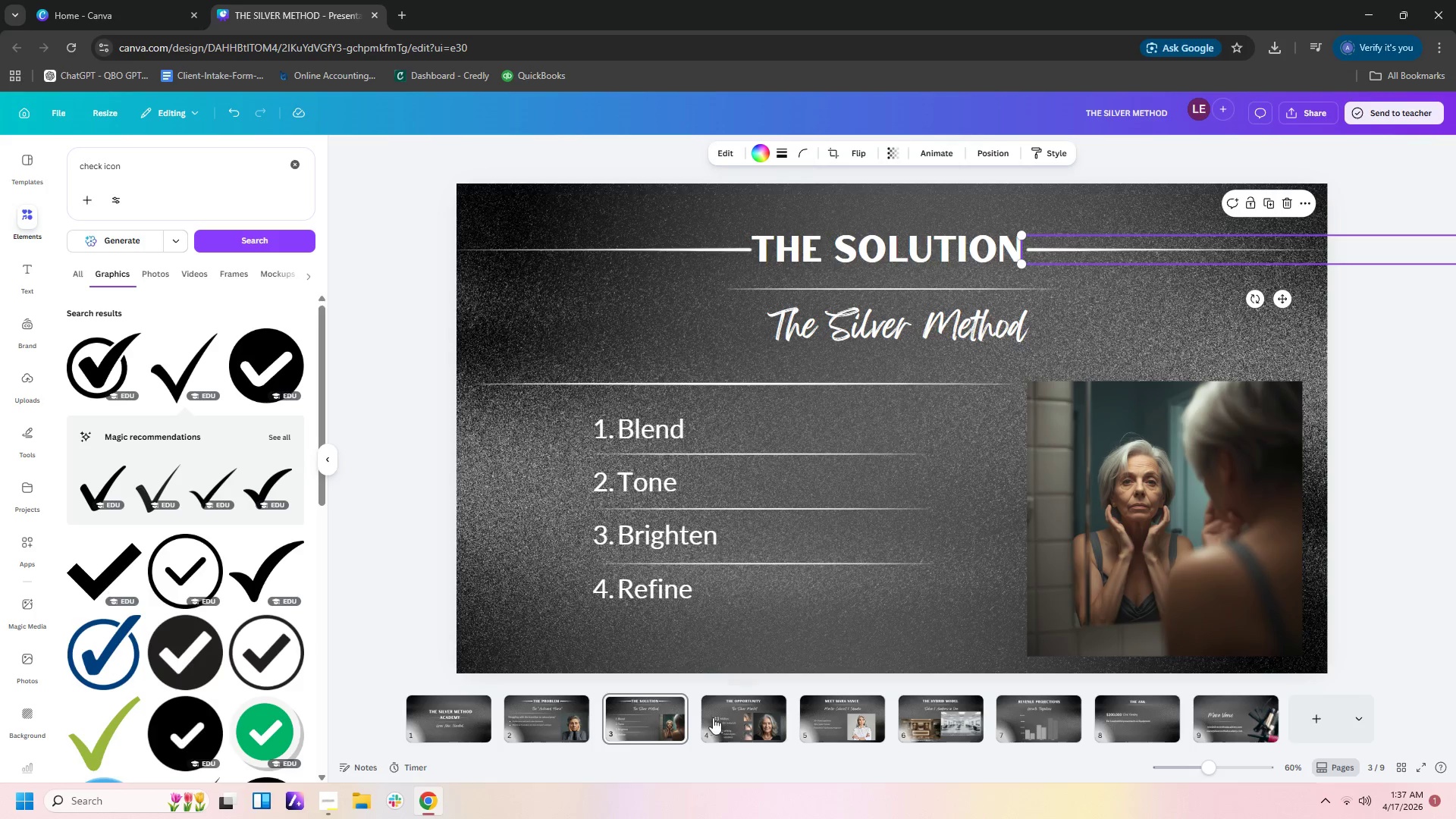 
left_click([736, 711])
 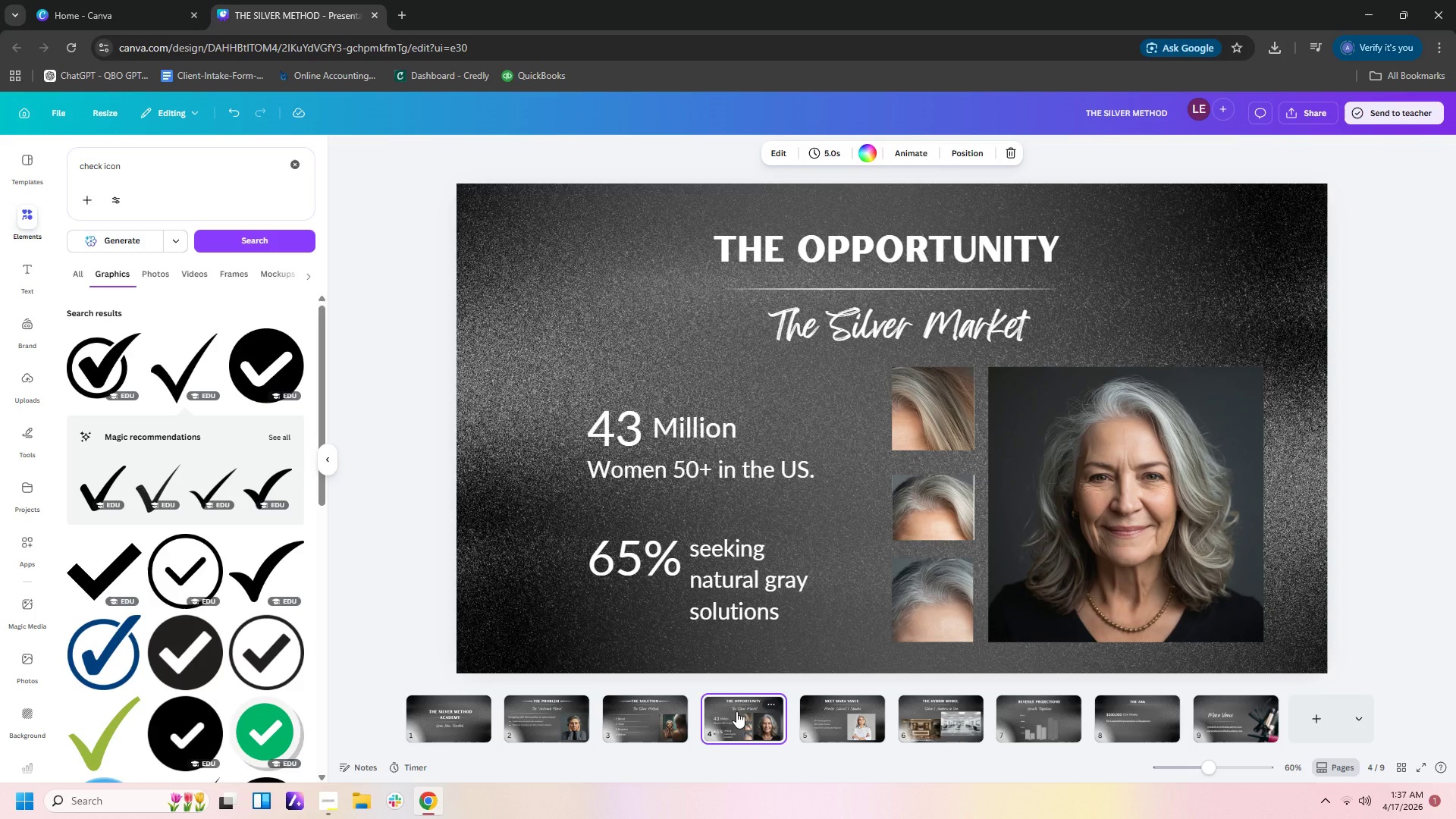 
key(Control+V)
 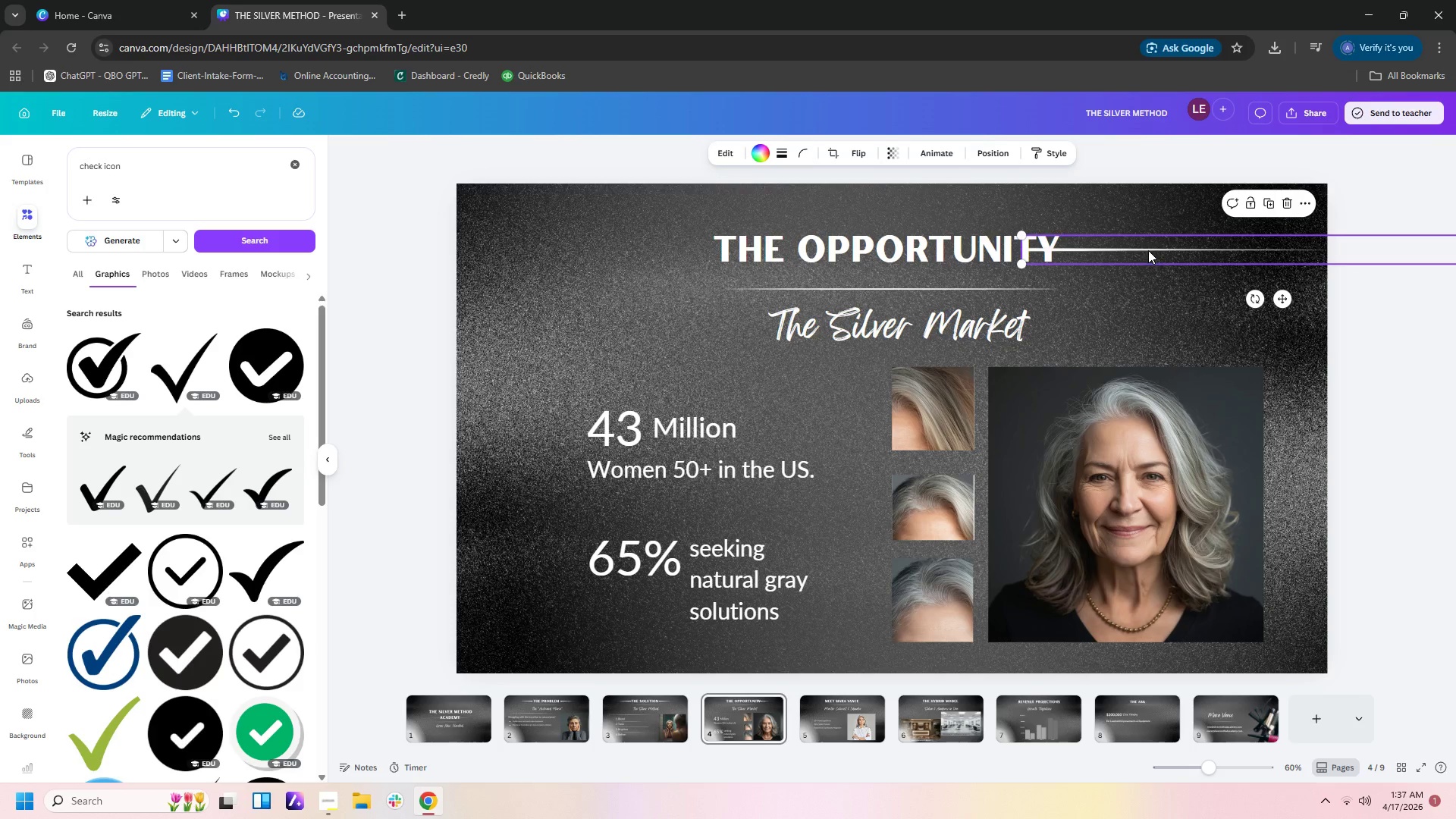 
left_click([1148, 250])
 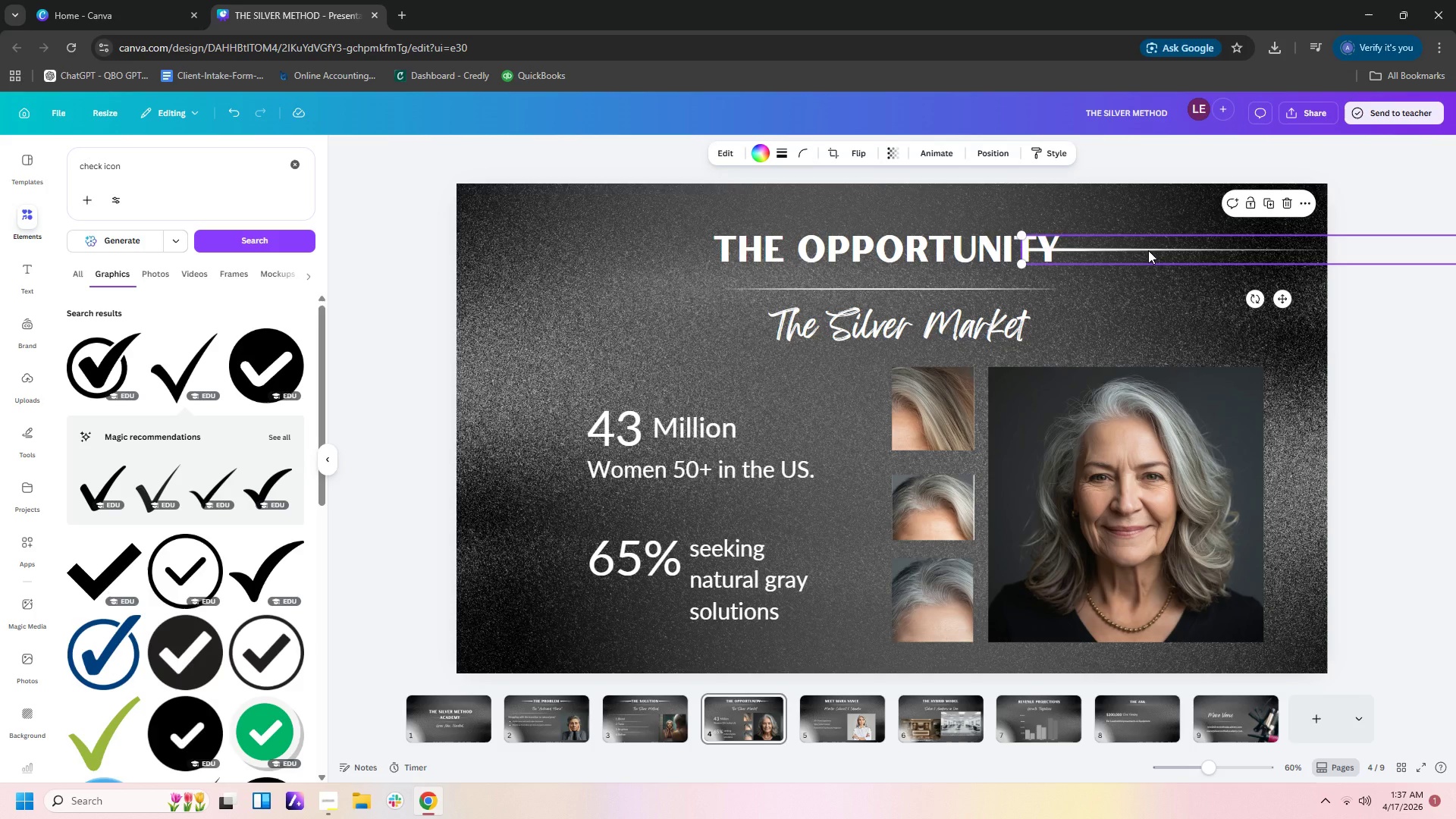 
left_click_drag(start_coordinate=[1148, 250], to_coordinate=[1014, 246])
 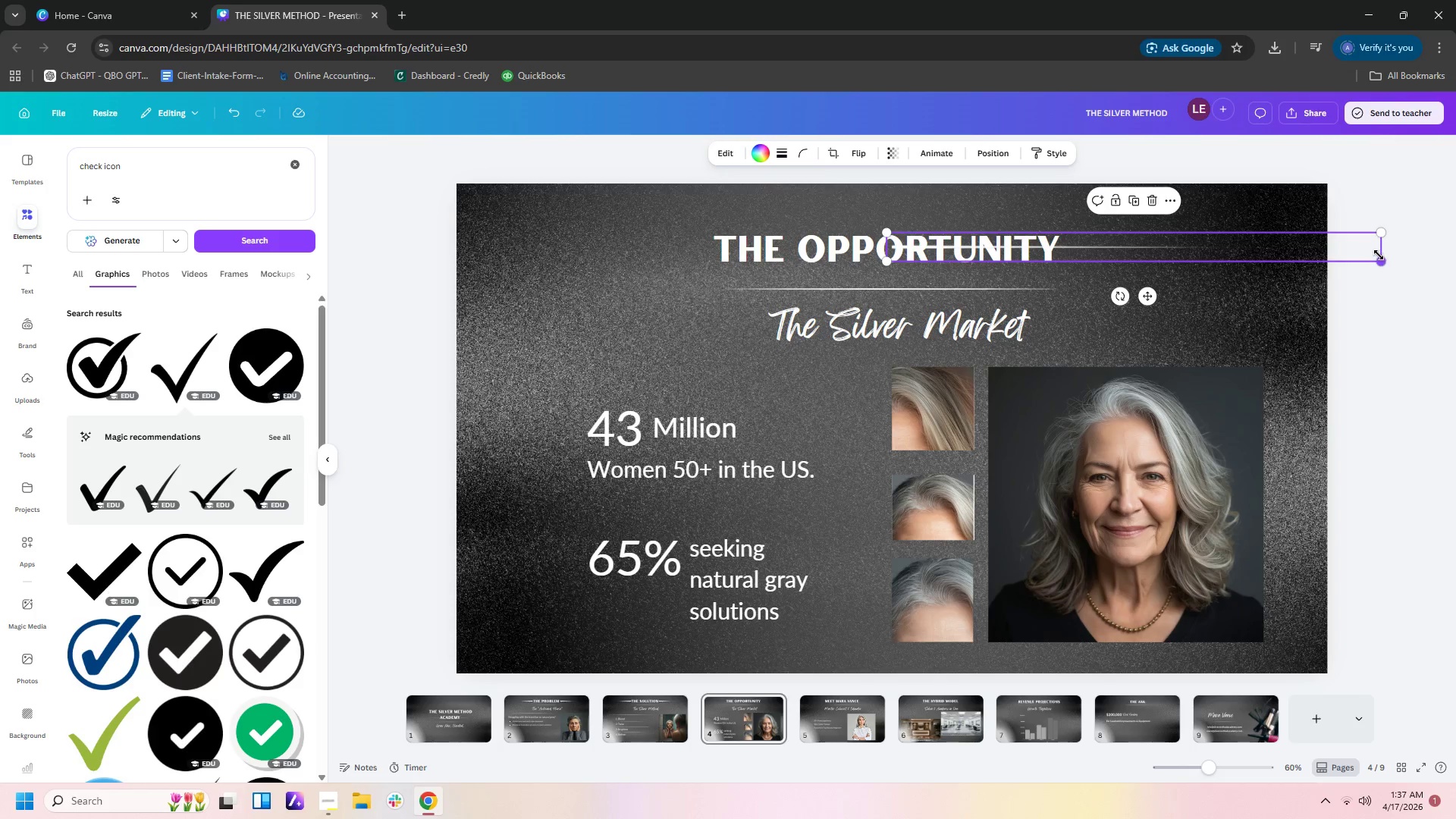 
left_click_drag(start_coordinate=[1381, 262], to_coordinate=[1163, 259])
 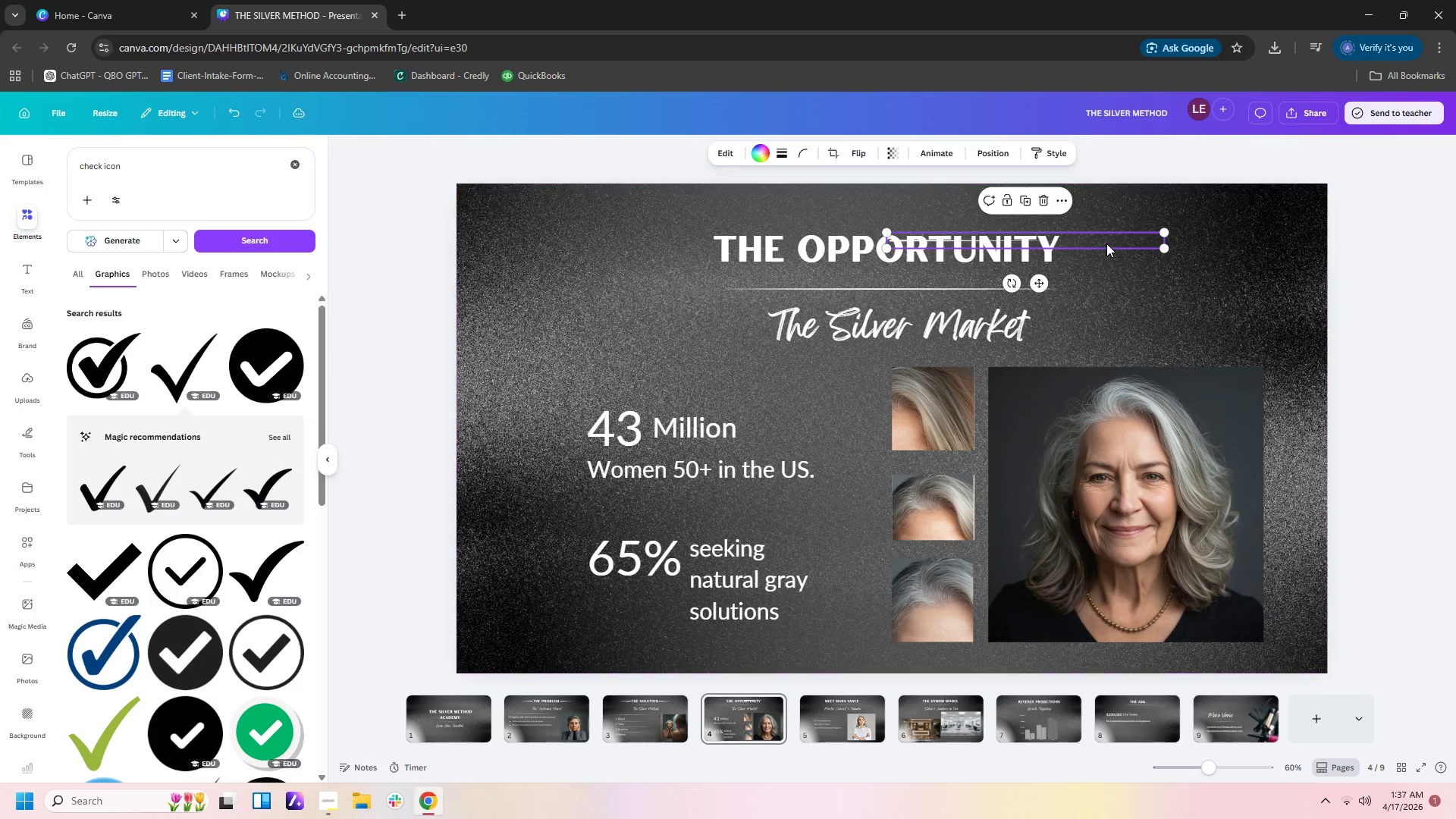 
left_click_drag(start_coordinate=[1105, 243], to_coordinate=[1280, 265])
 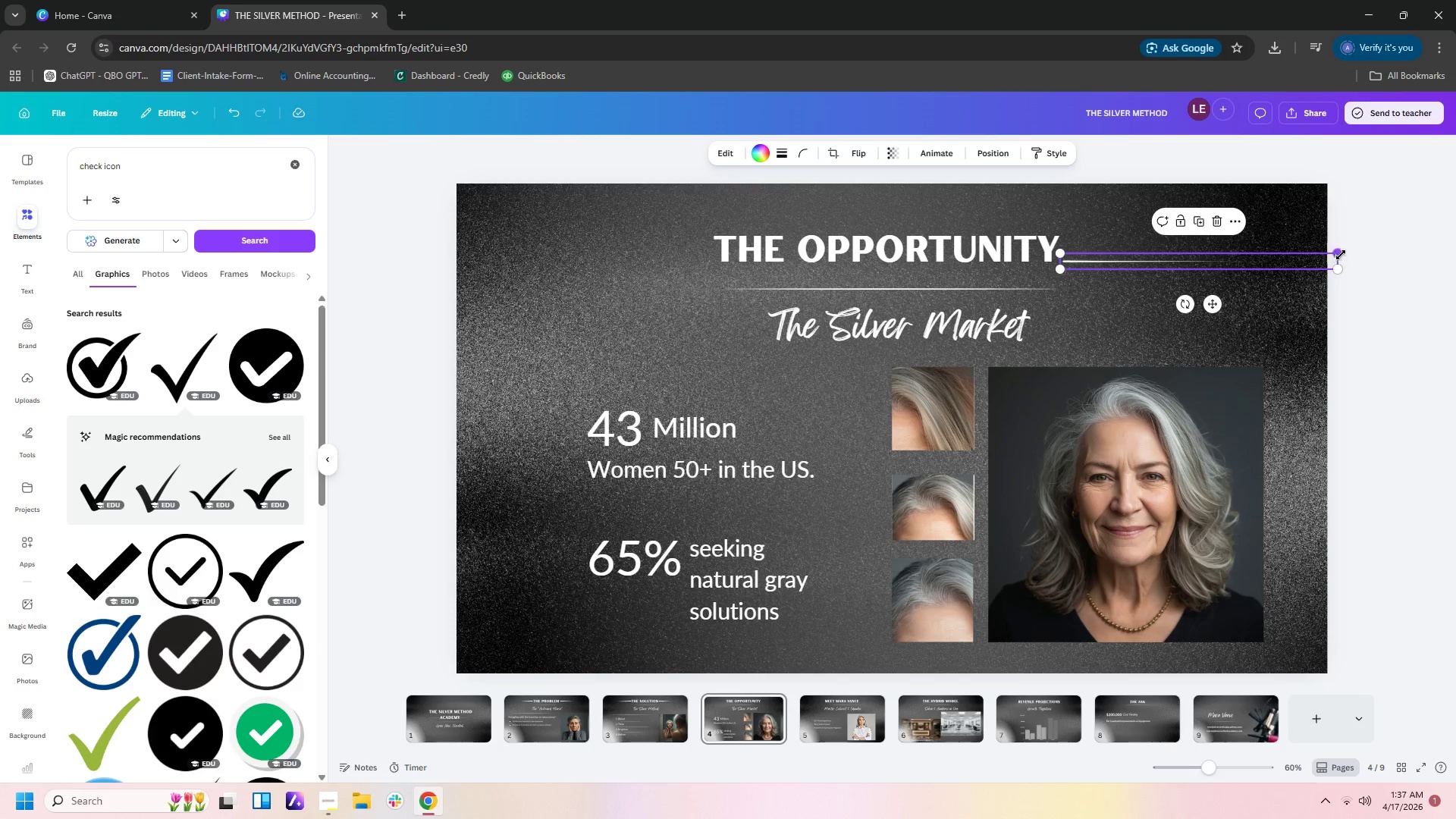 
left_click_drag(start_coordinate=[1341, 253], to_coordinate=[1425, 215])
 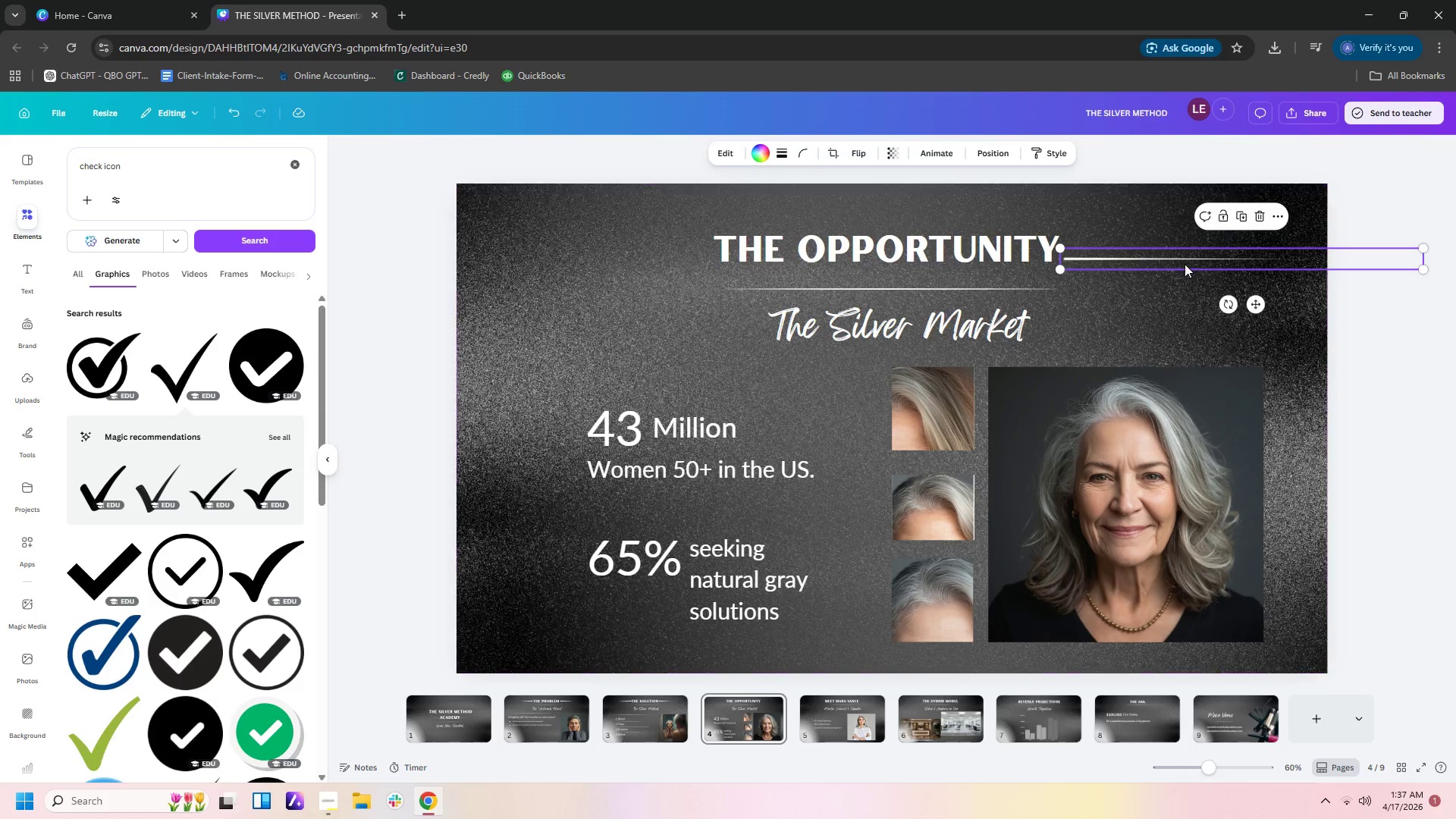 
left_click([1179, 259])
 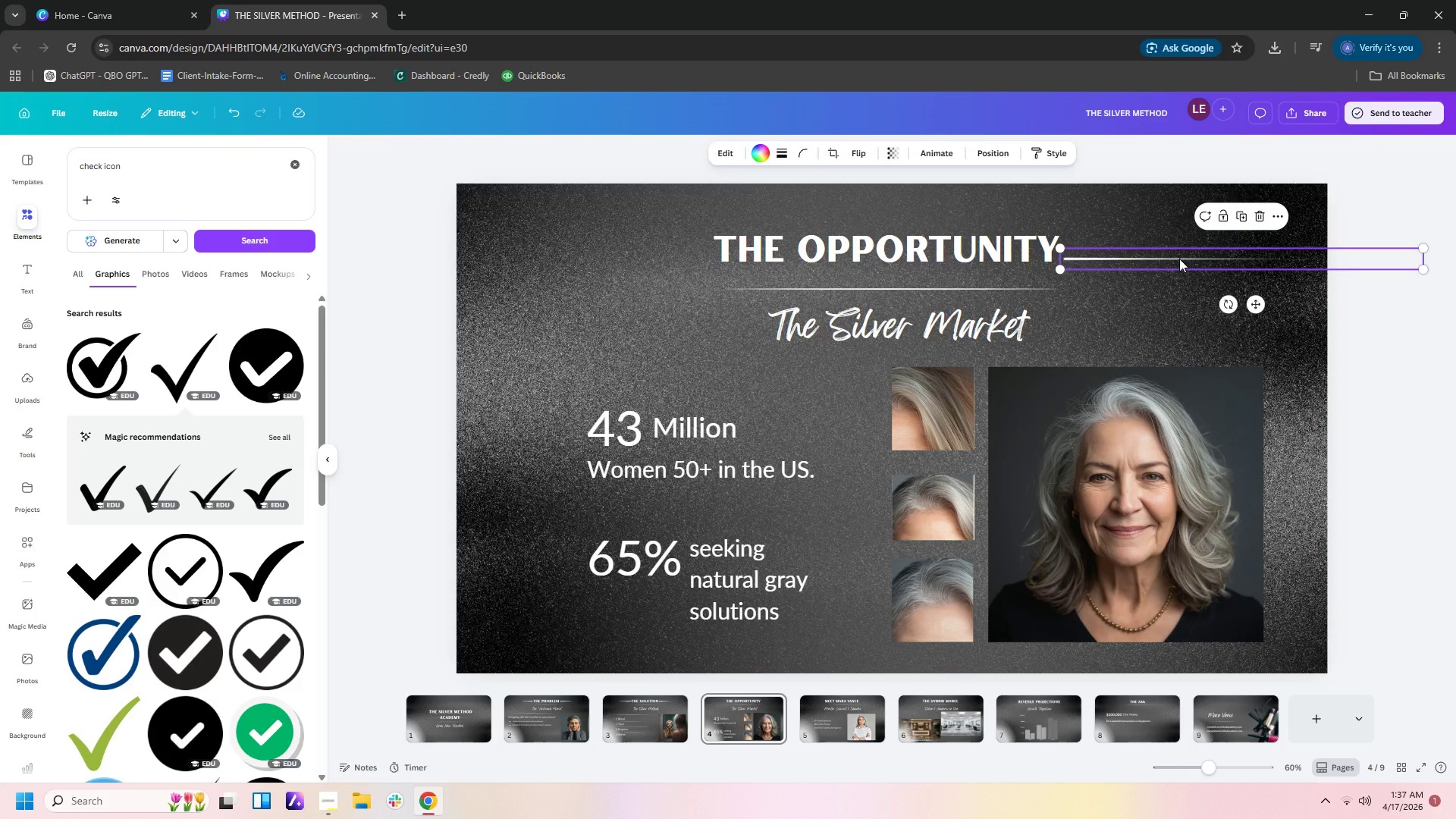 
key(Control+C)
 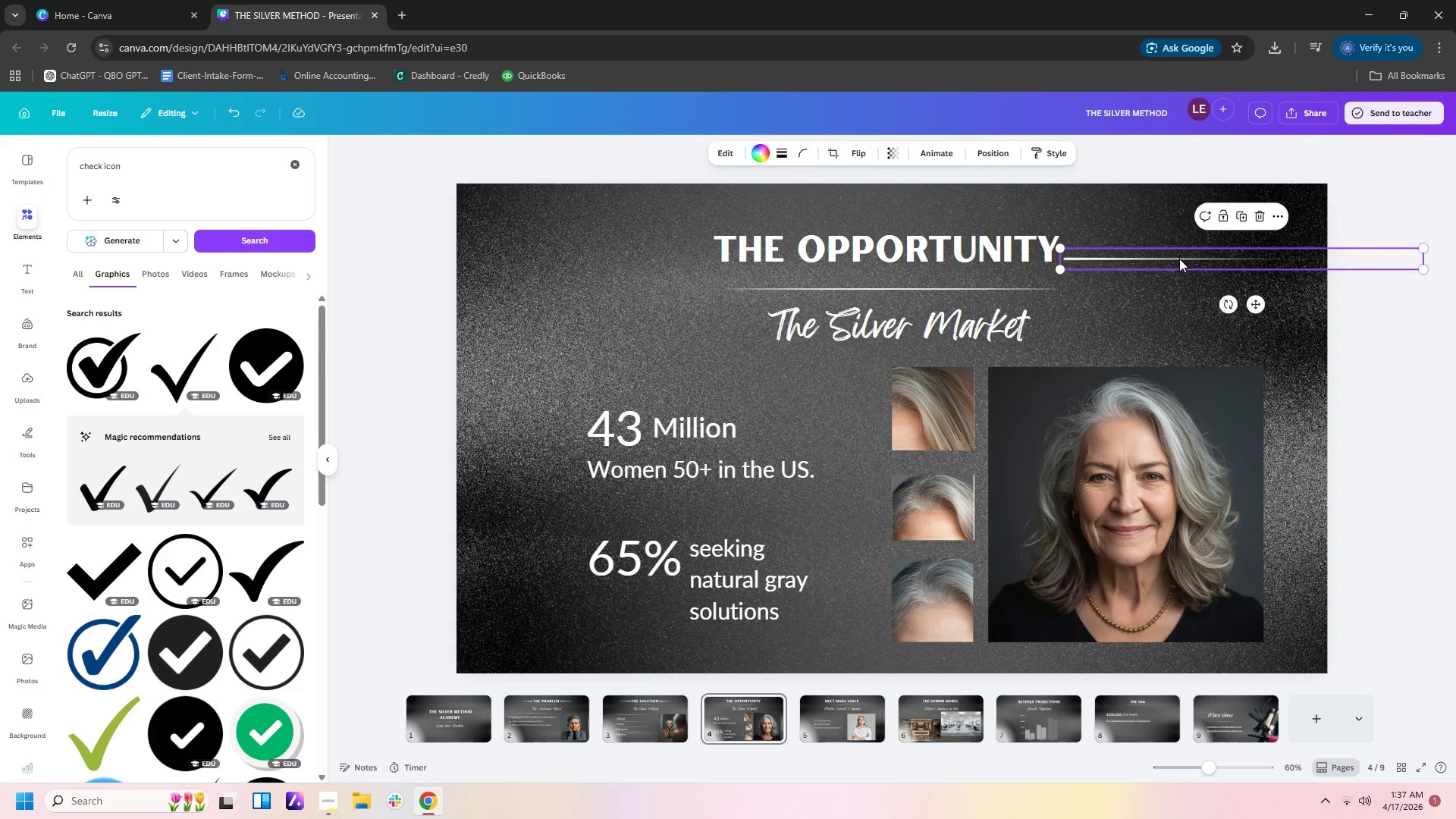 
key(Control+V)
 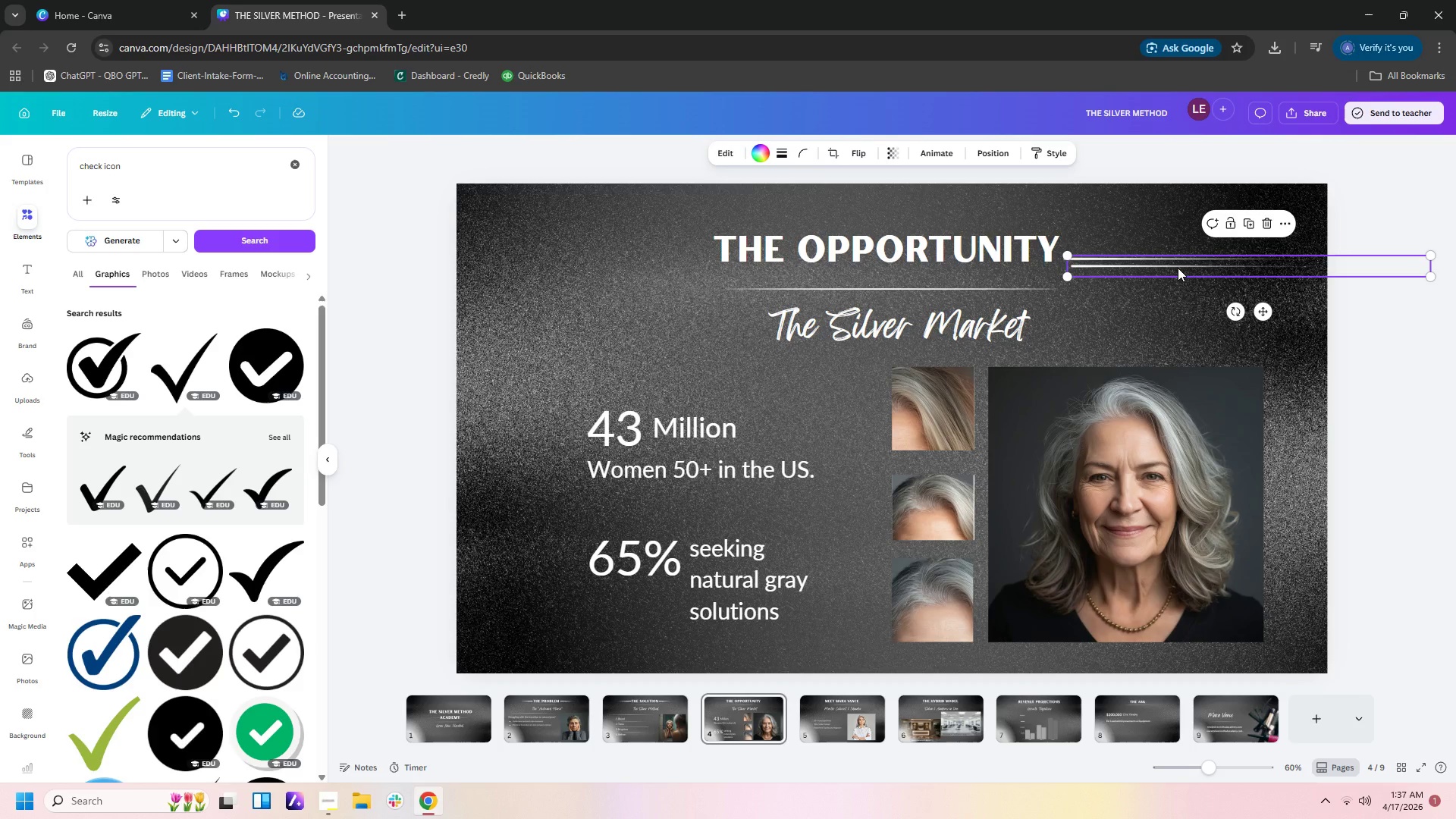 
left_click_drag(start_coordinate=[1178, 268], to_coordinate=[816, 250])
 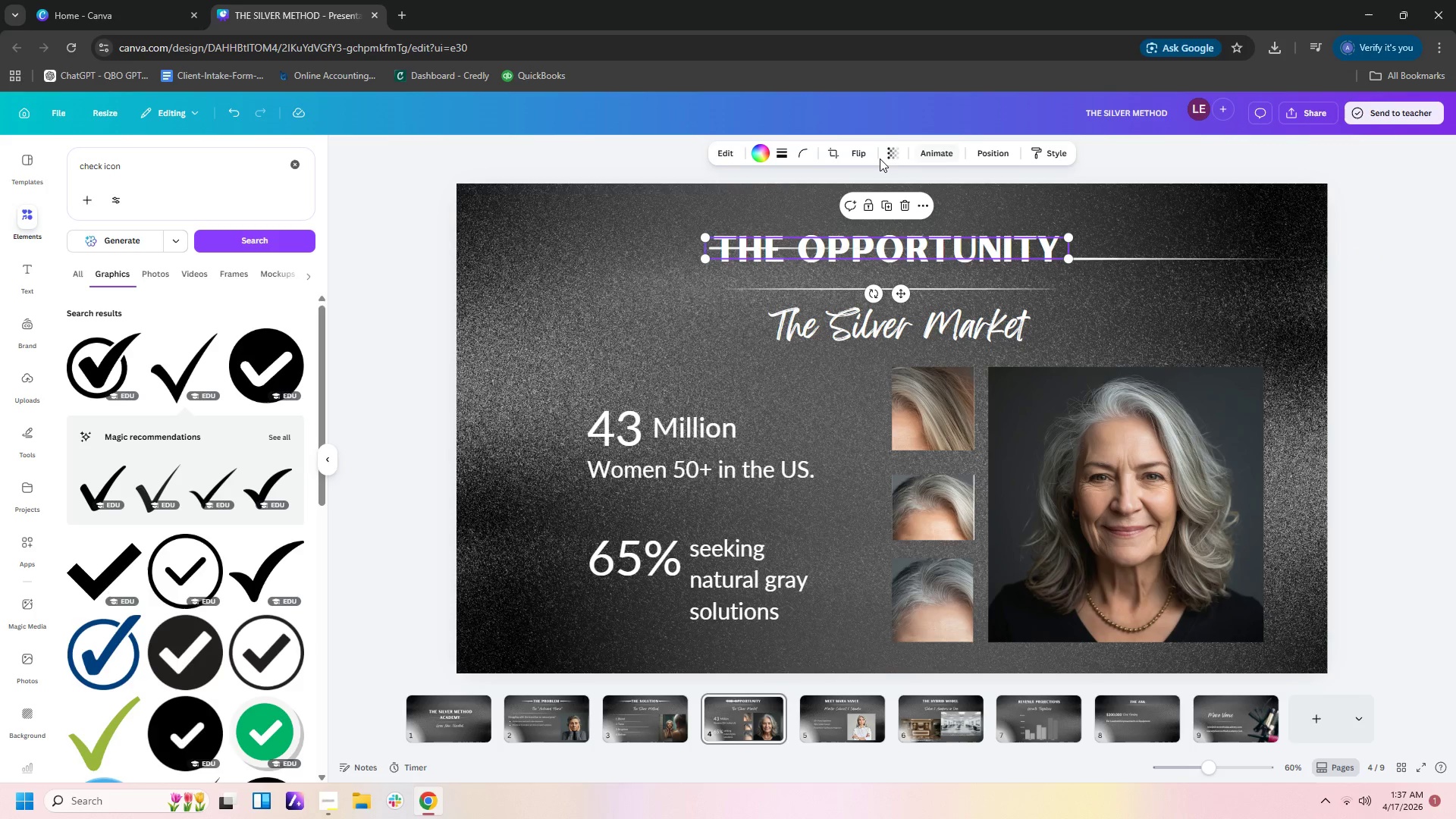 
left_click([861, 155])
 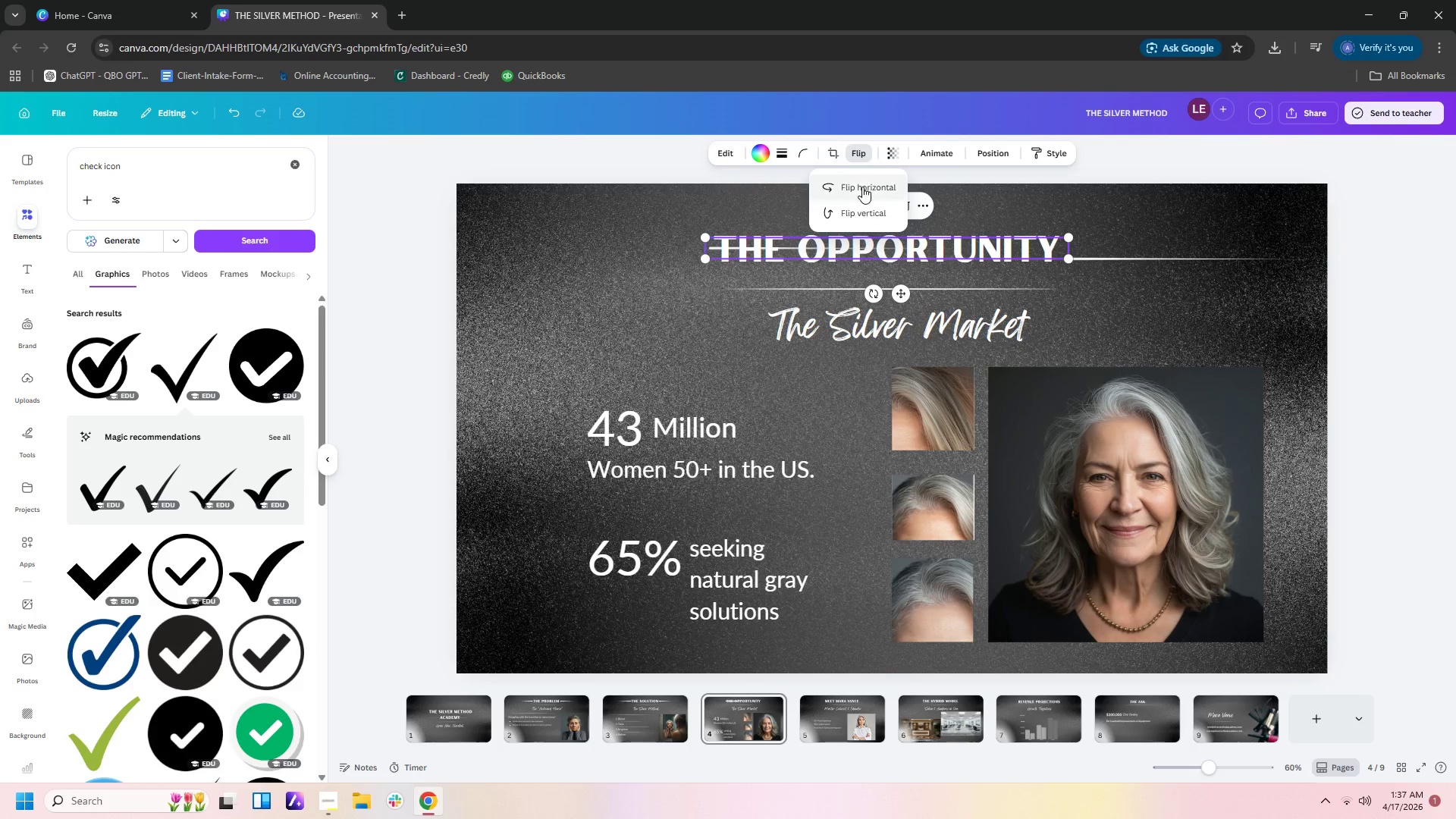 
left_click([862, 190])
 